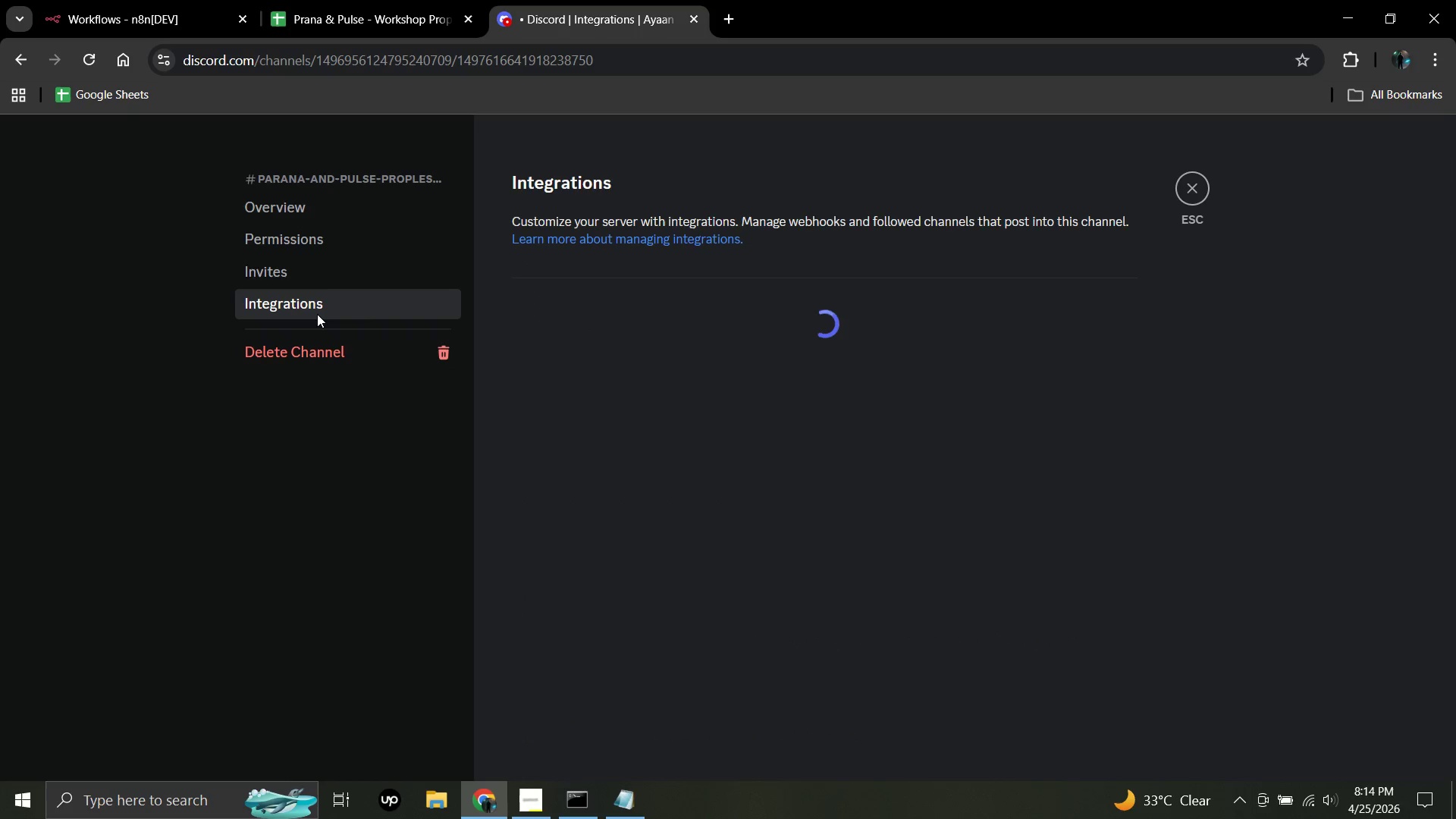 
double_click([1036, 346])
 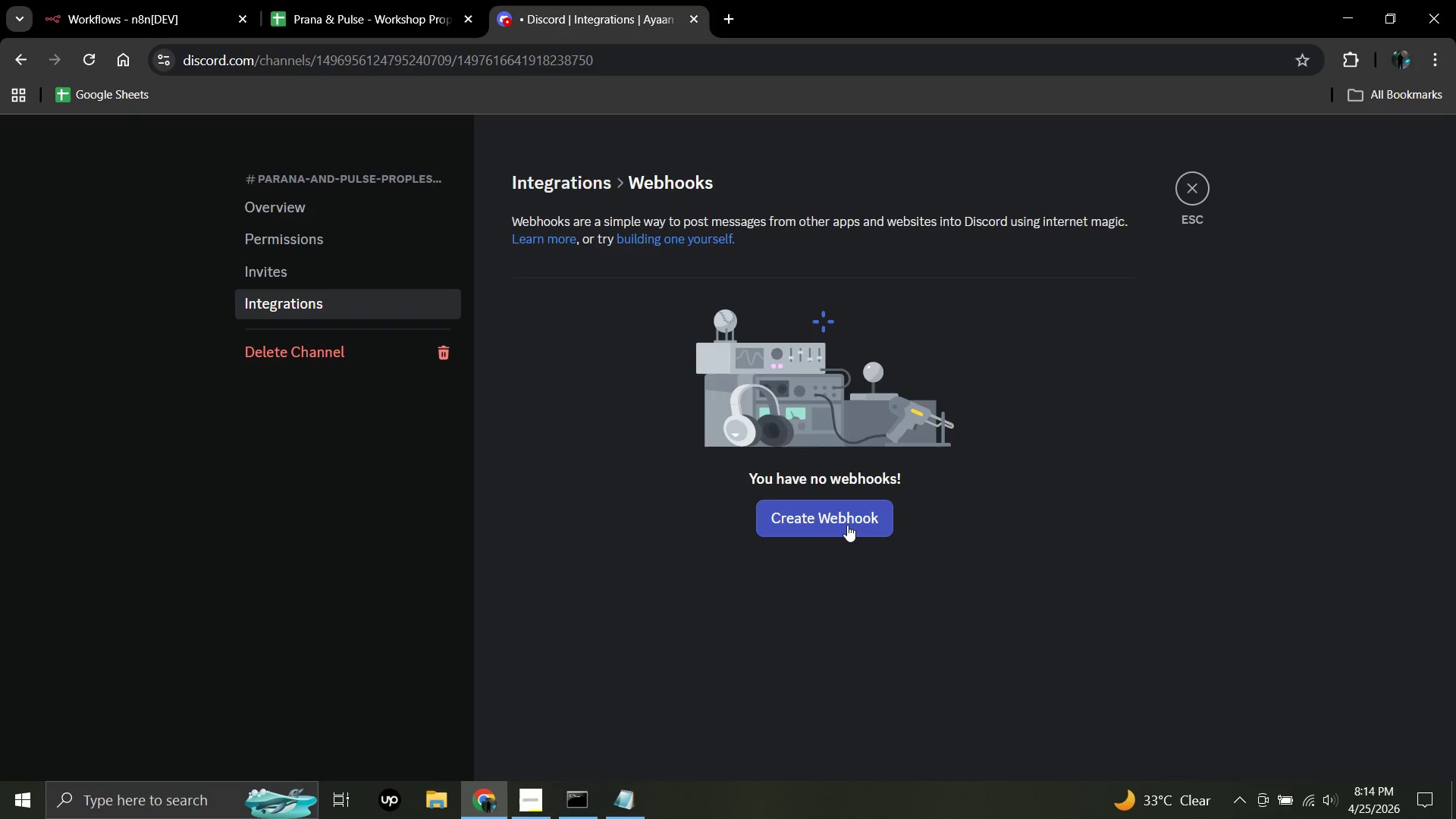 
left_click([845, 526])
 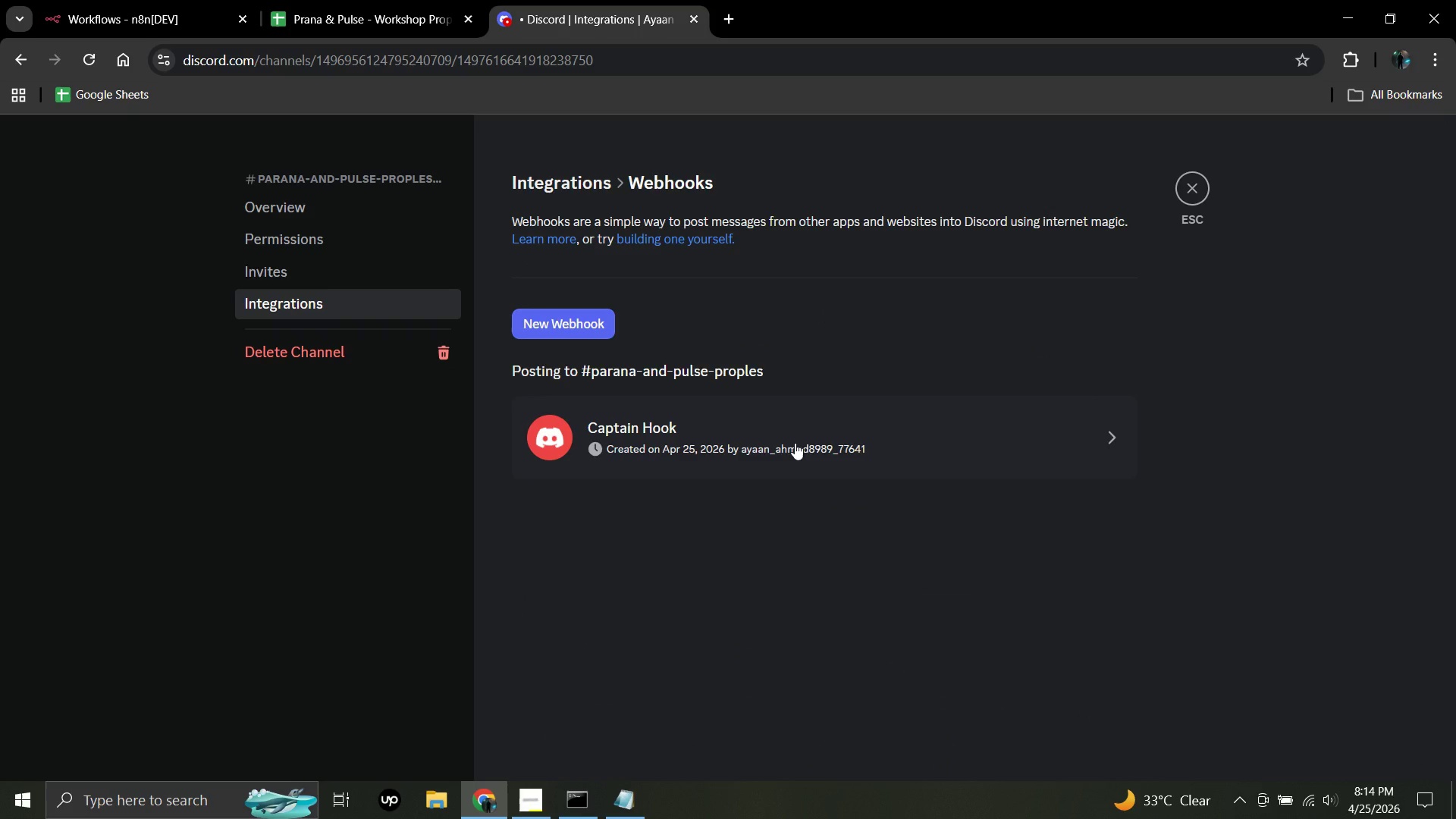 
left_click([795, 443])
 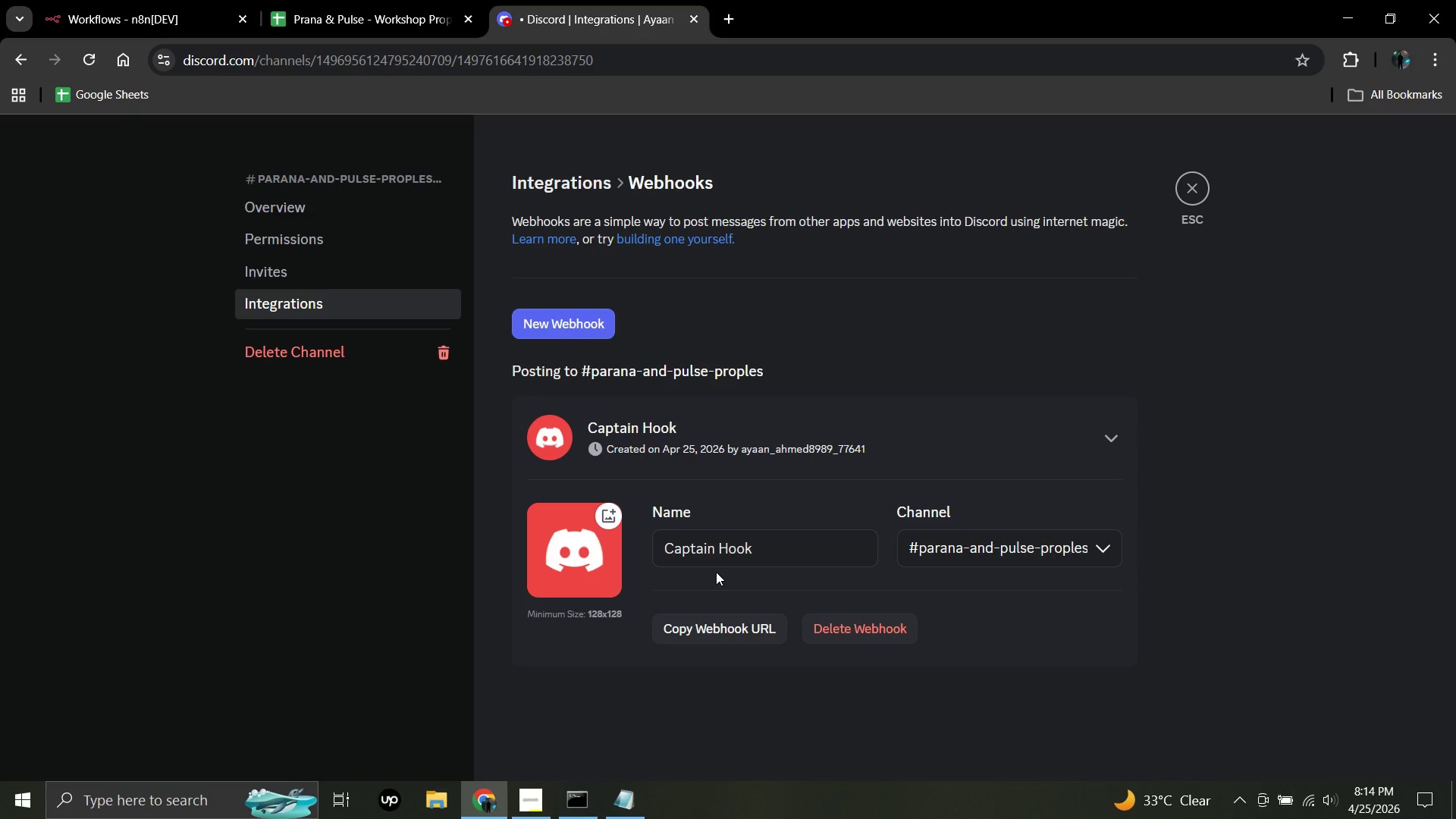 
wait(12.48)
 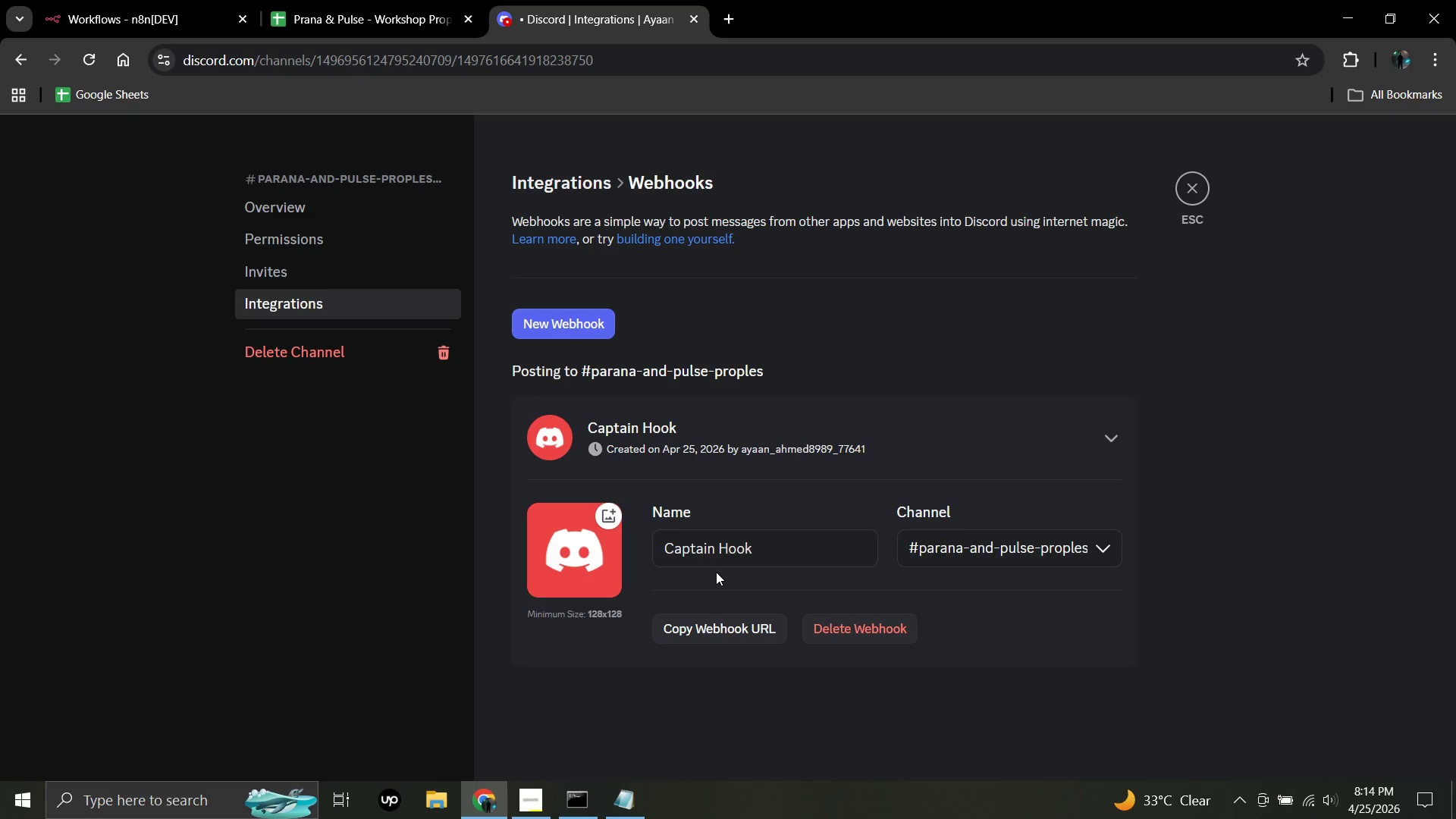 
left_click([762, 545])
 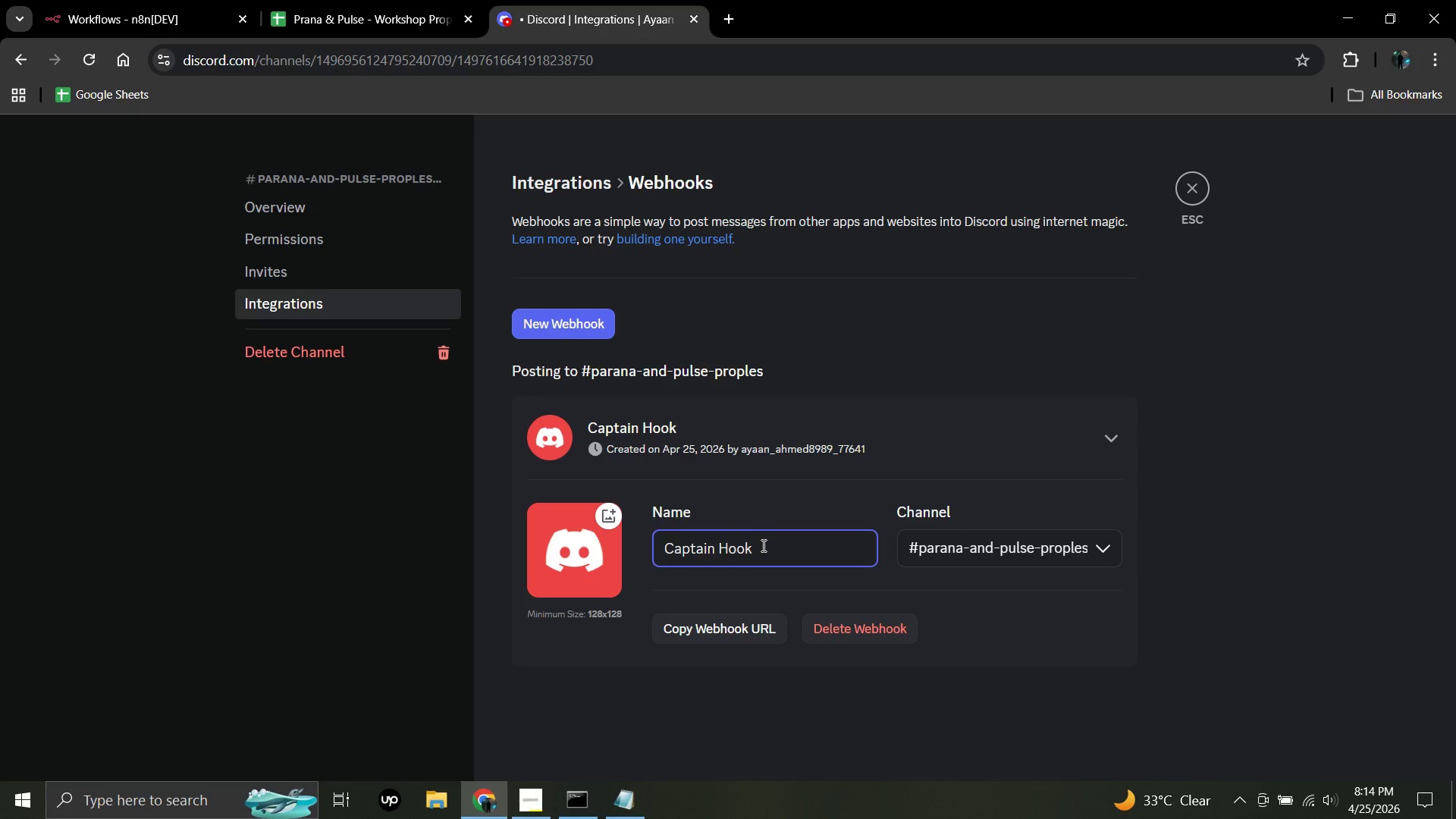 
key(Backspace)
 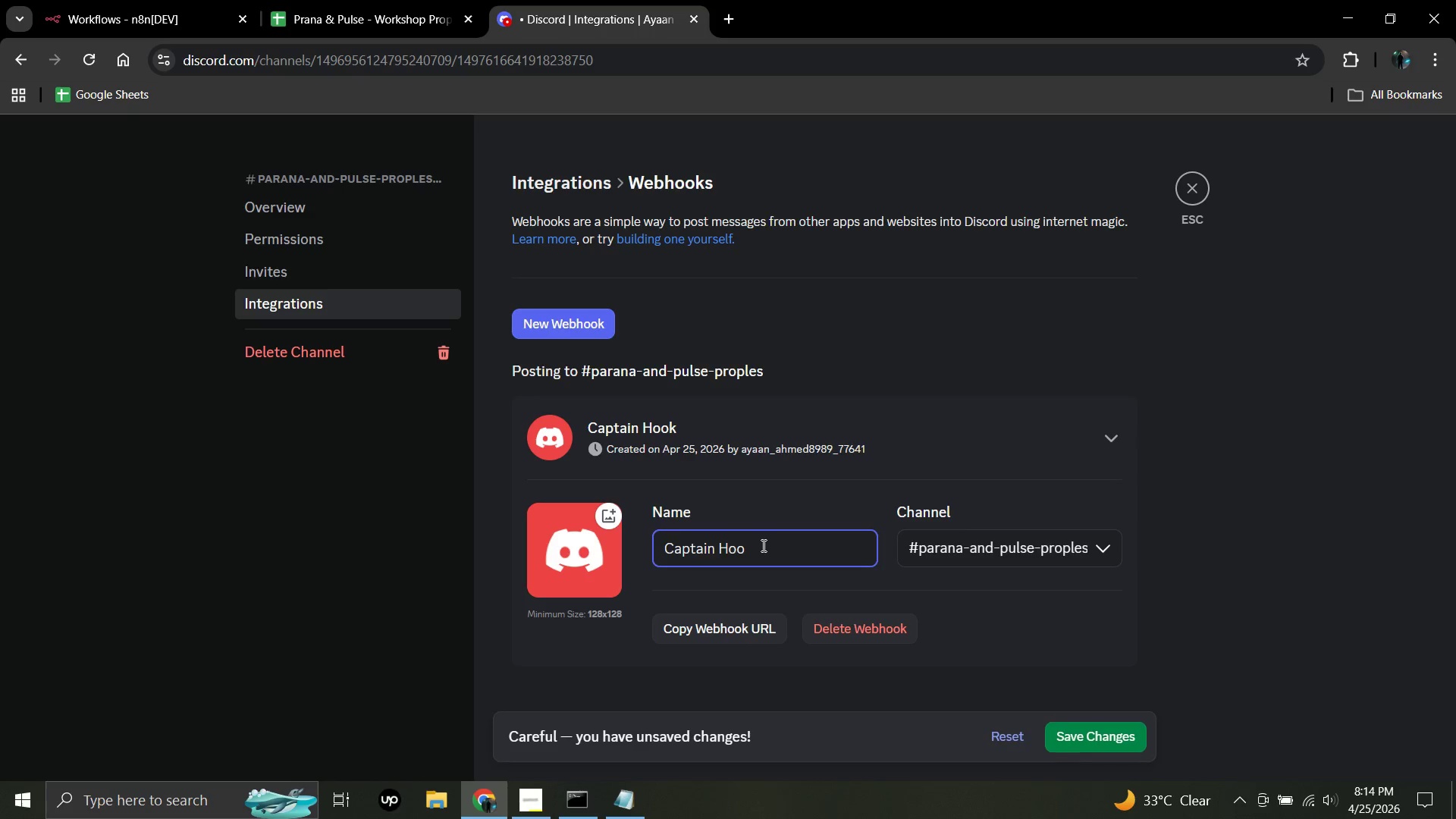 
key(Backspace)
 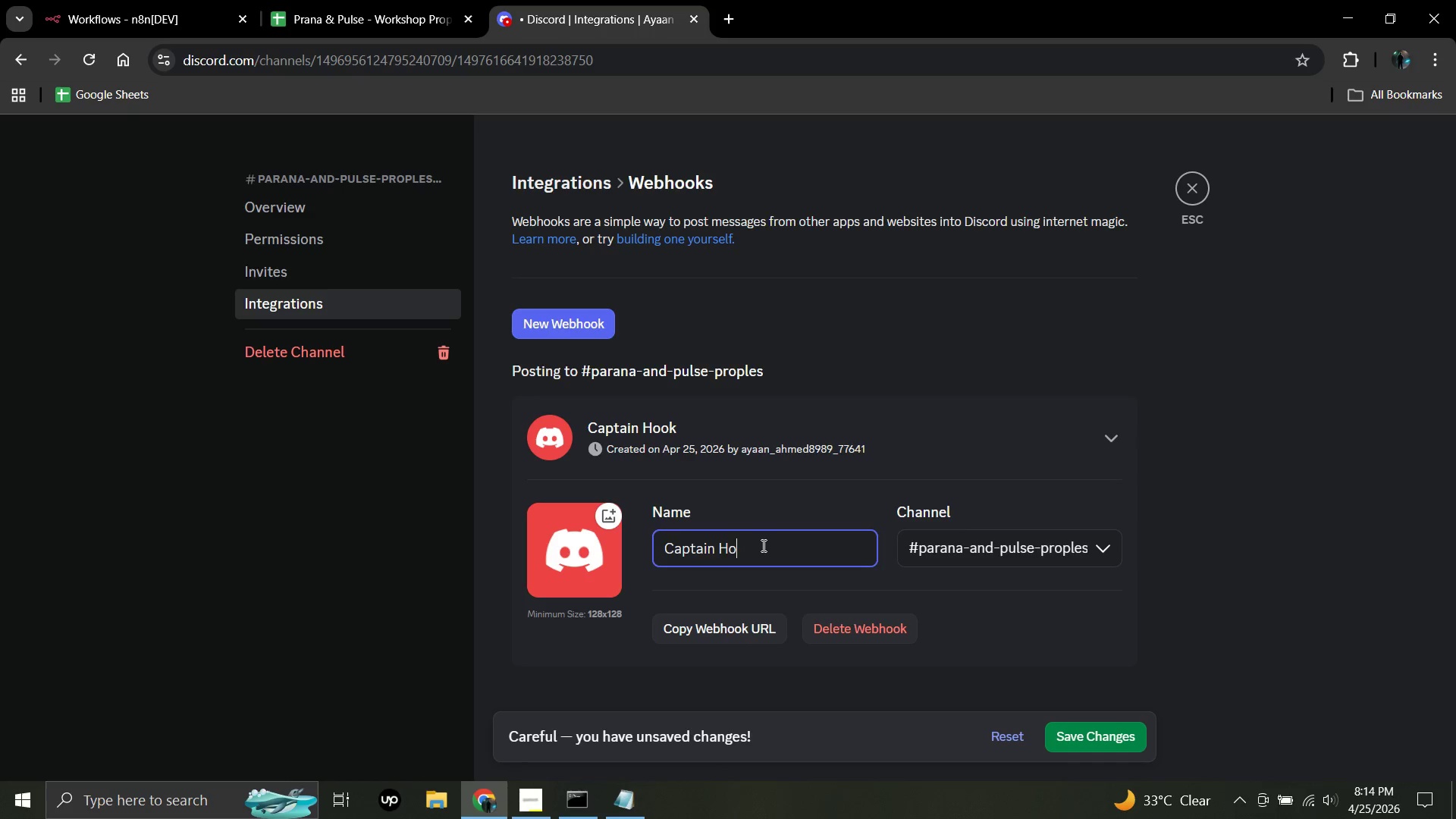 
key(Backspace)
 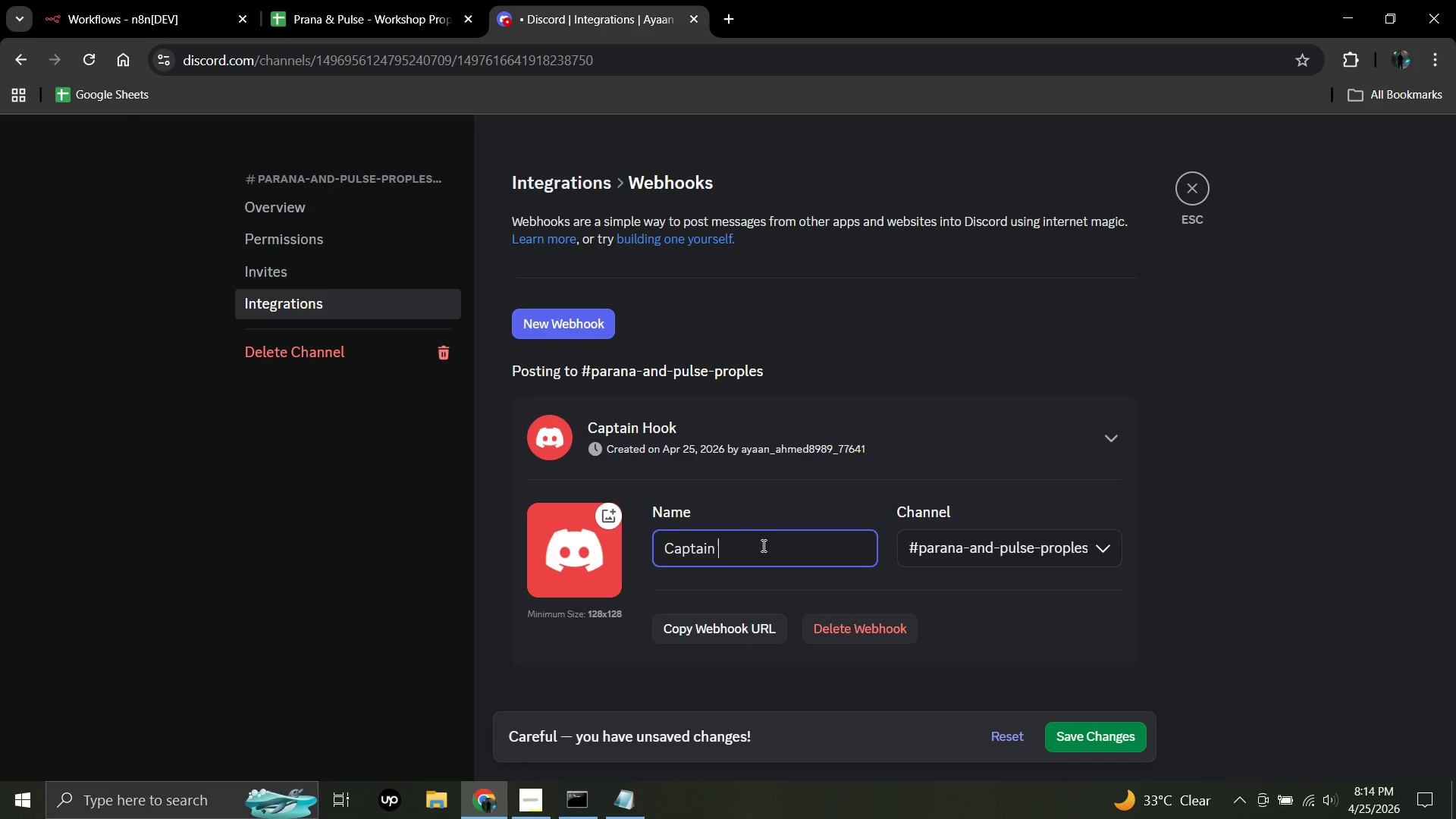 
key(Backspace)
 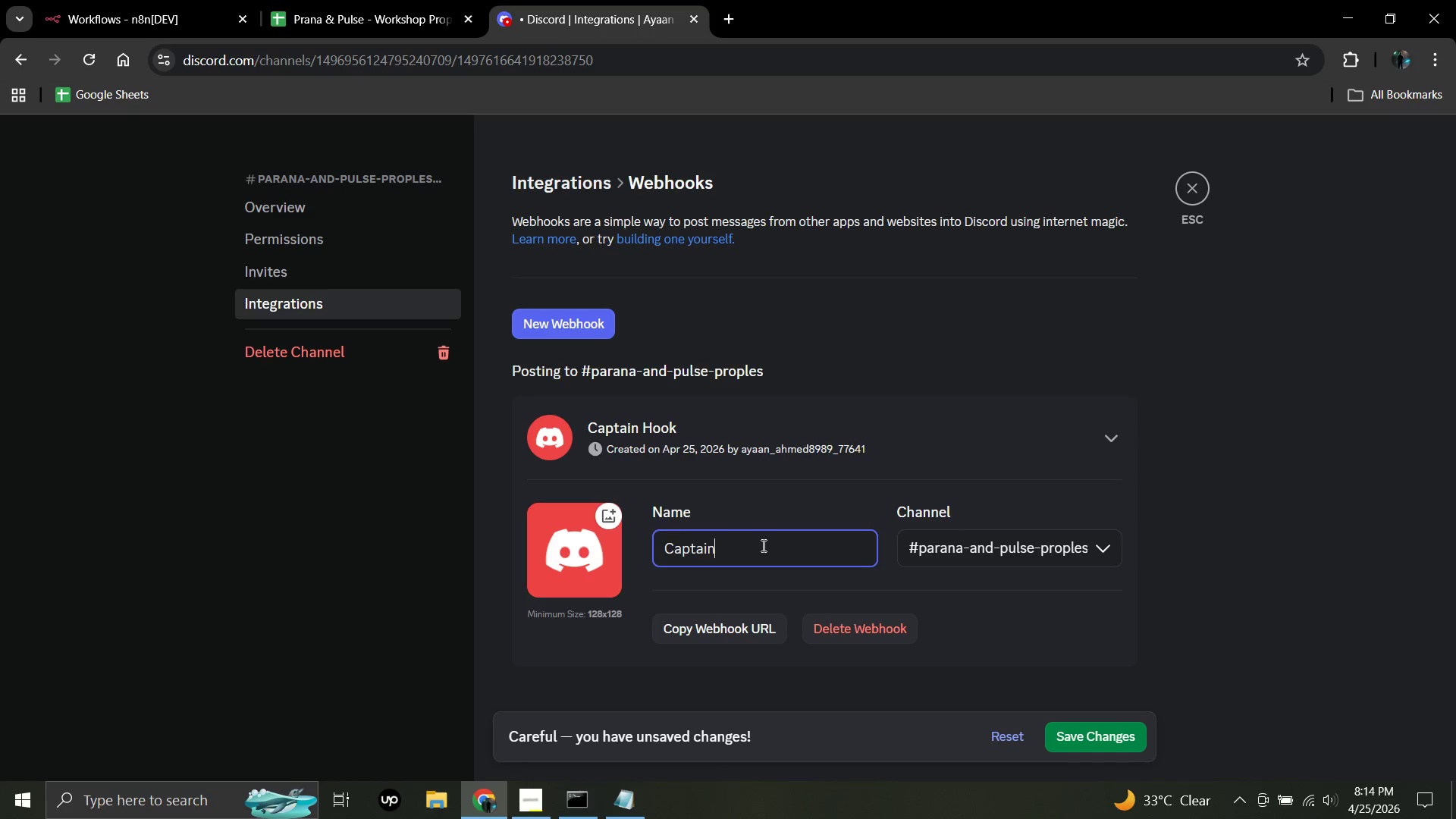 
key(Backspace)
 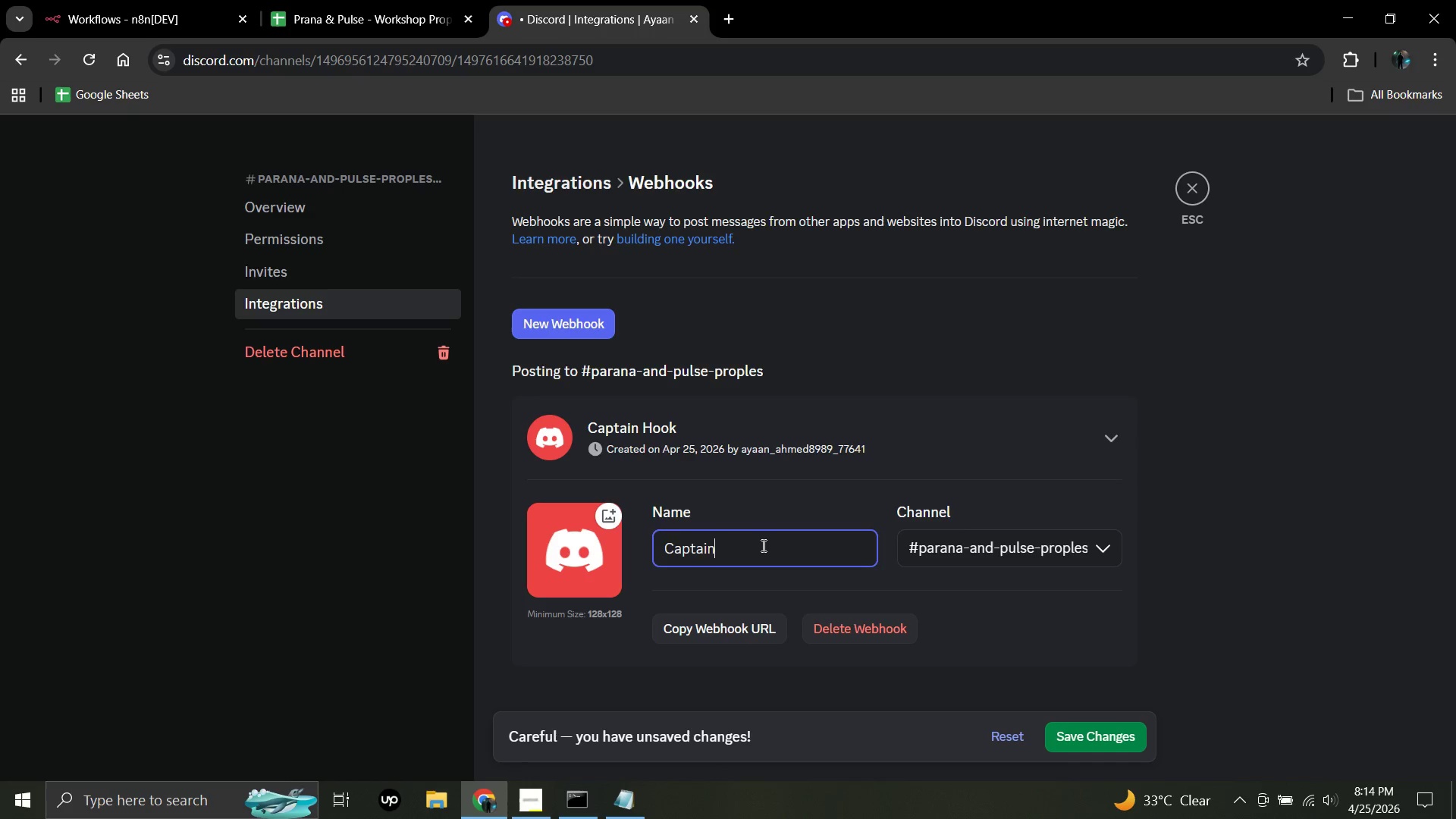 
key(Backspace)
 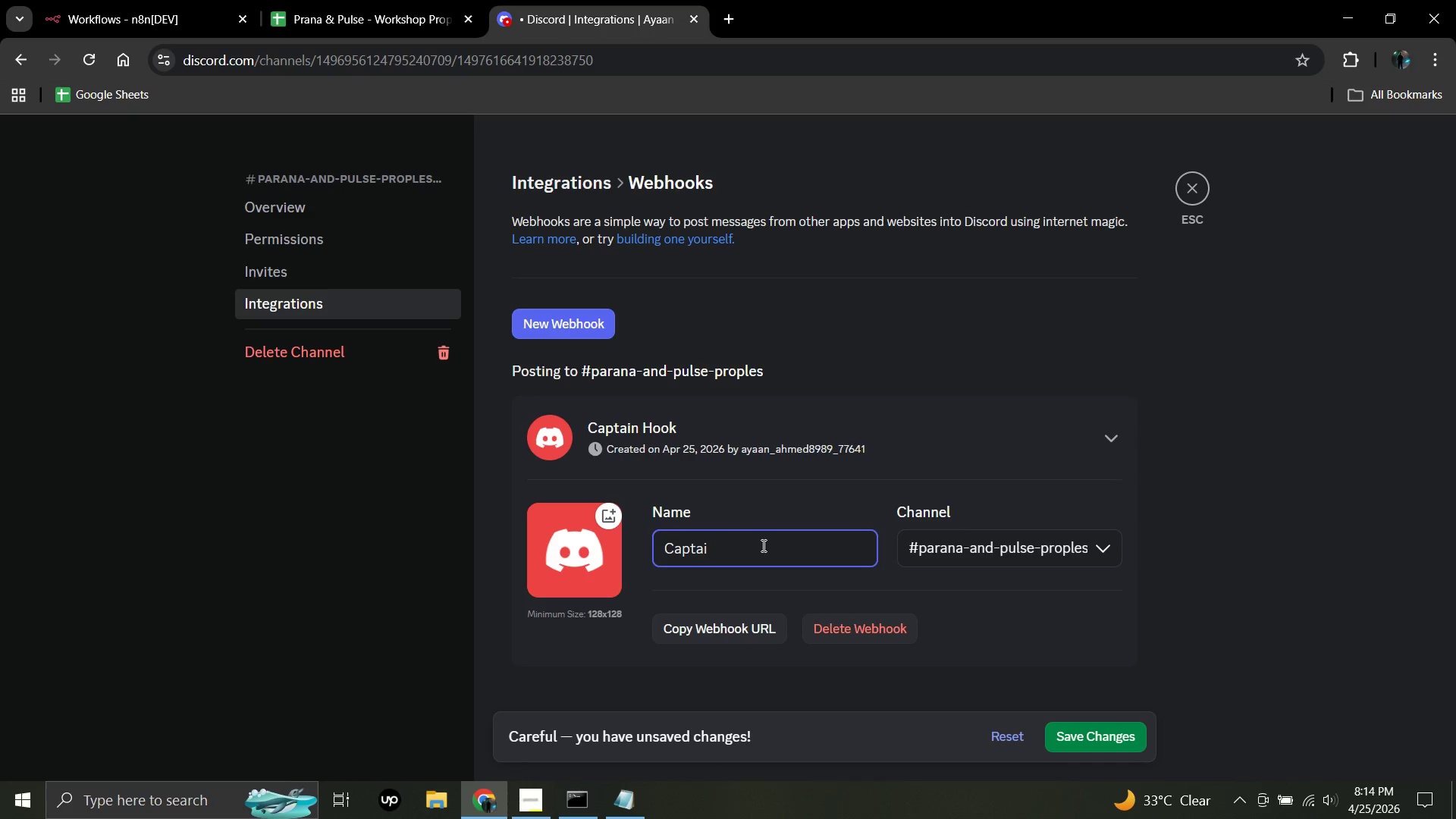 
key(Backspace)
 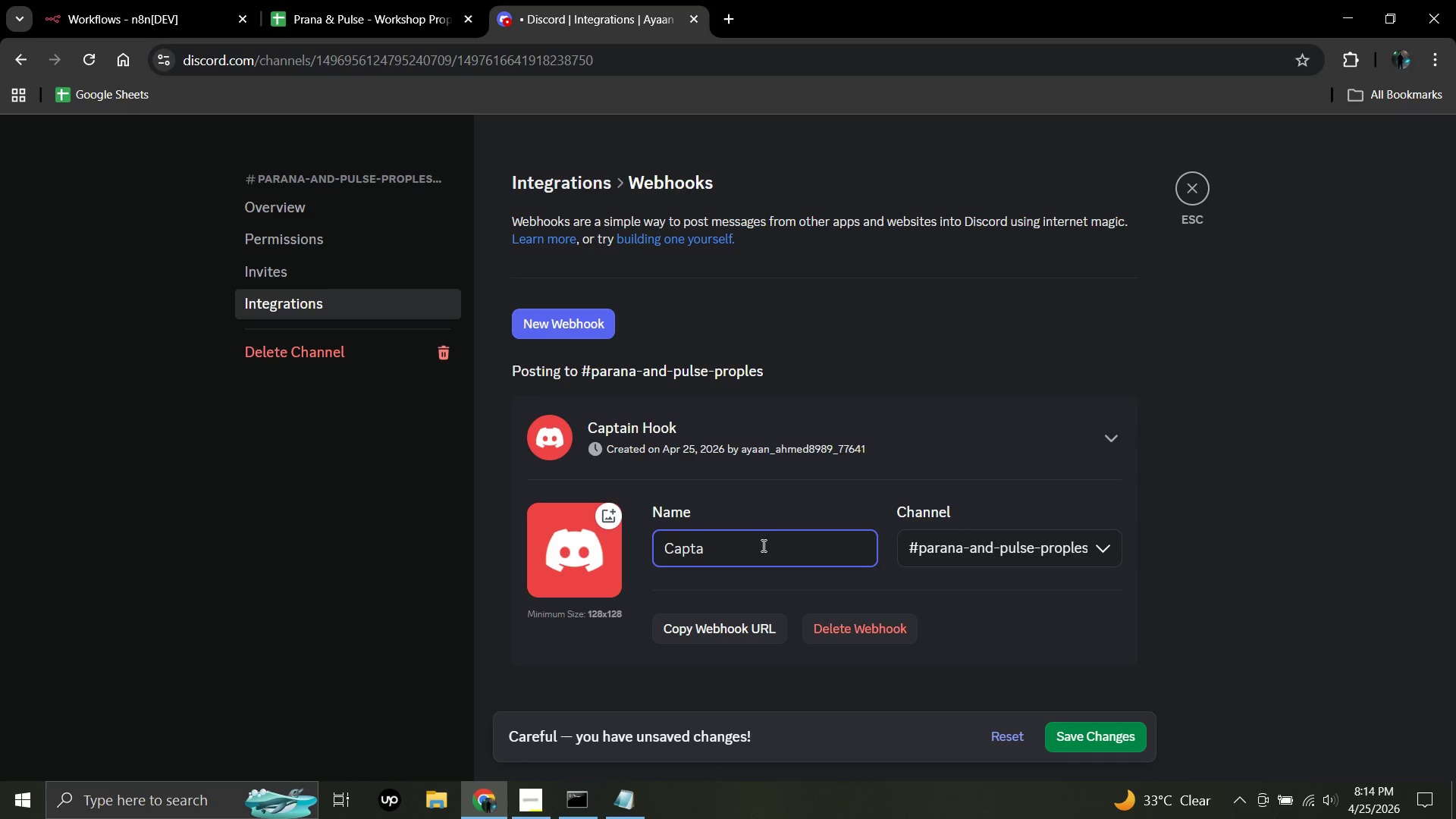 
key(Backspace)
 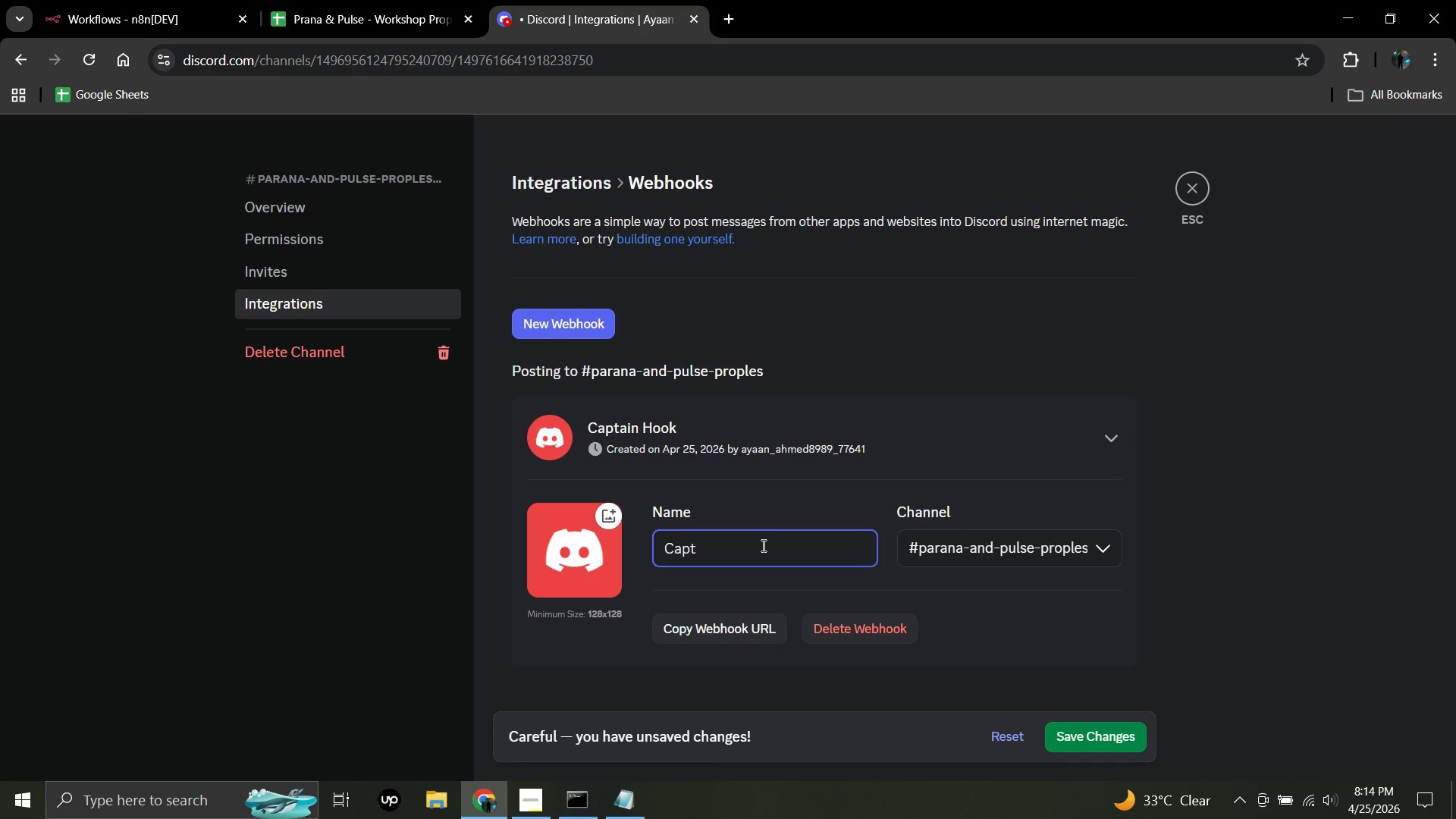 
key(Backspace)
 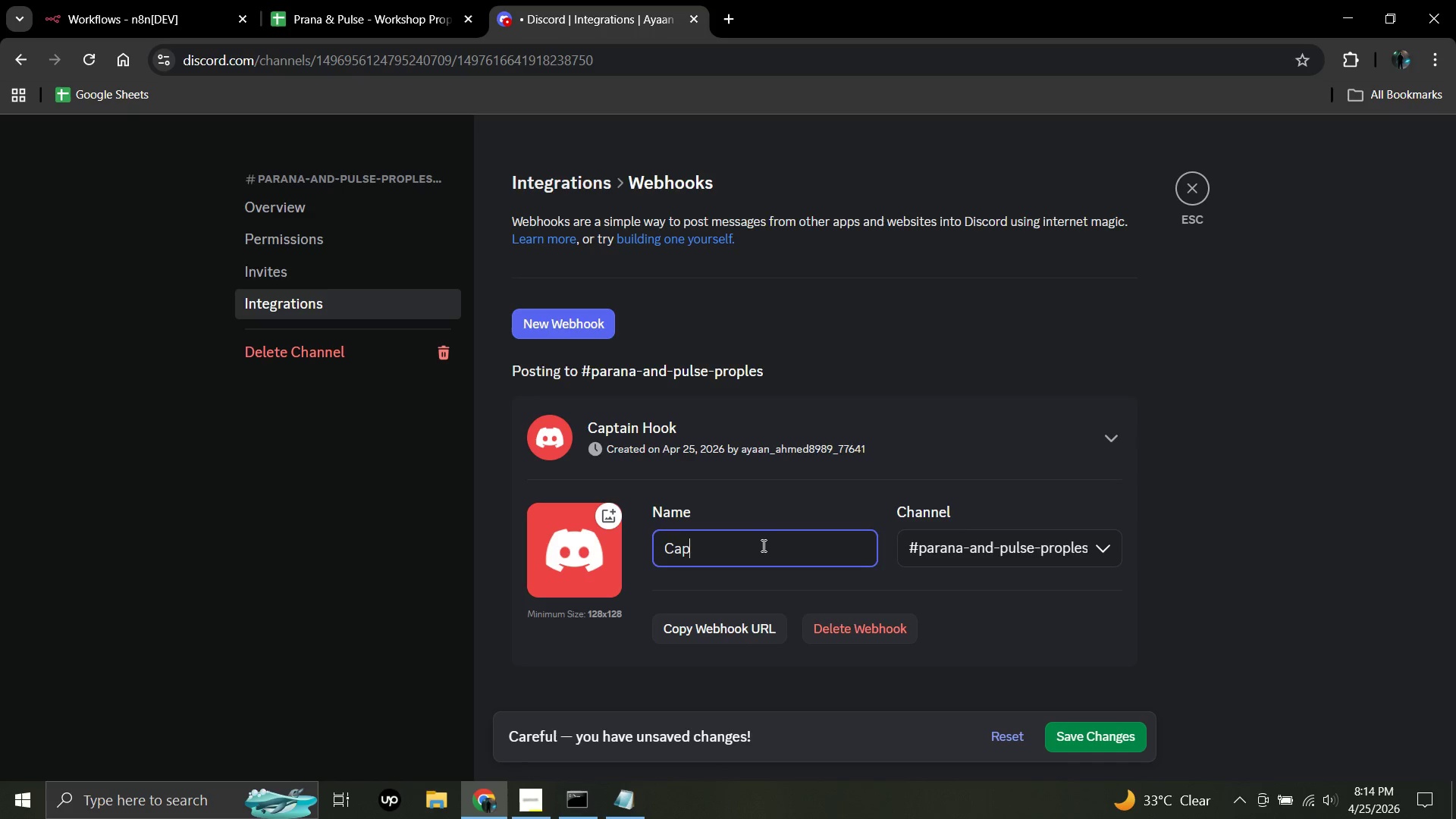 
key(Backspace)
 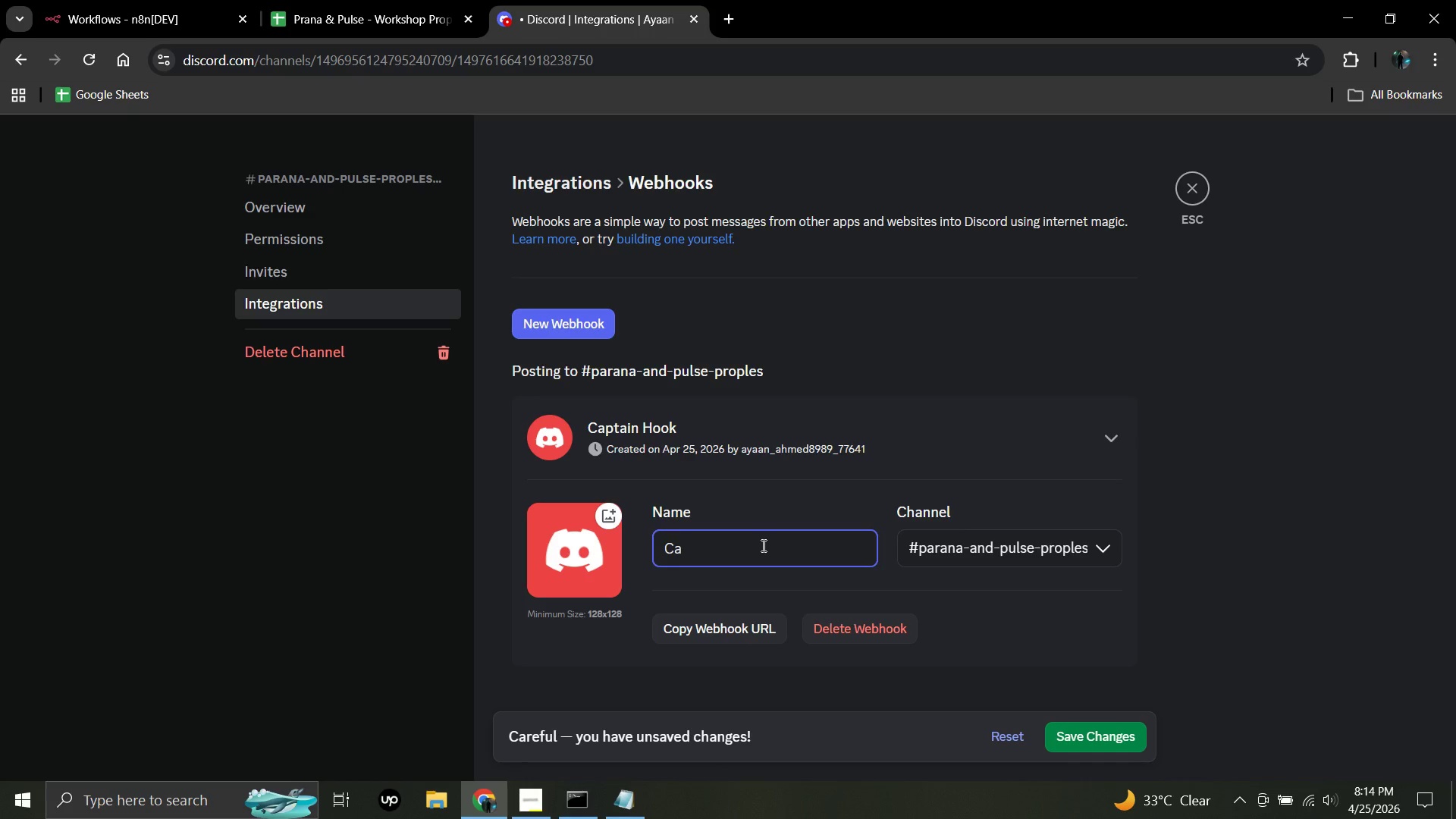 
key(Backspace)
 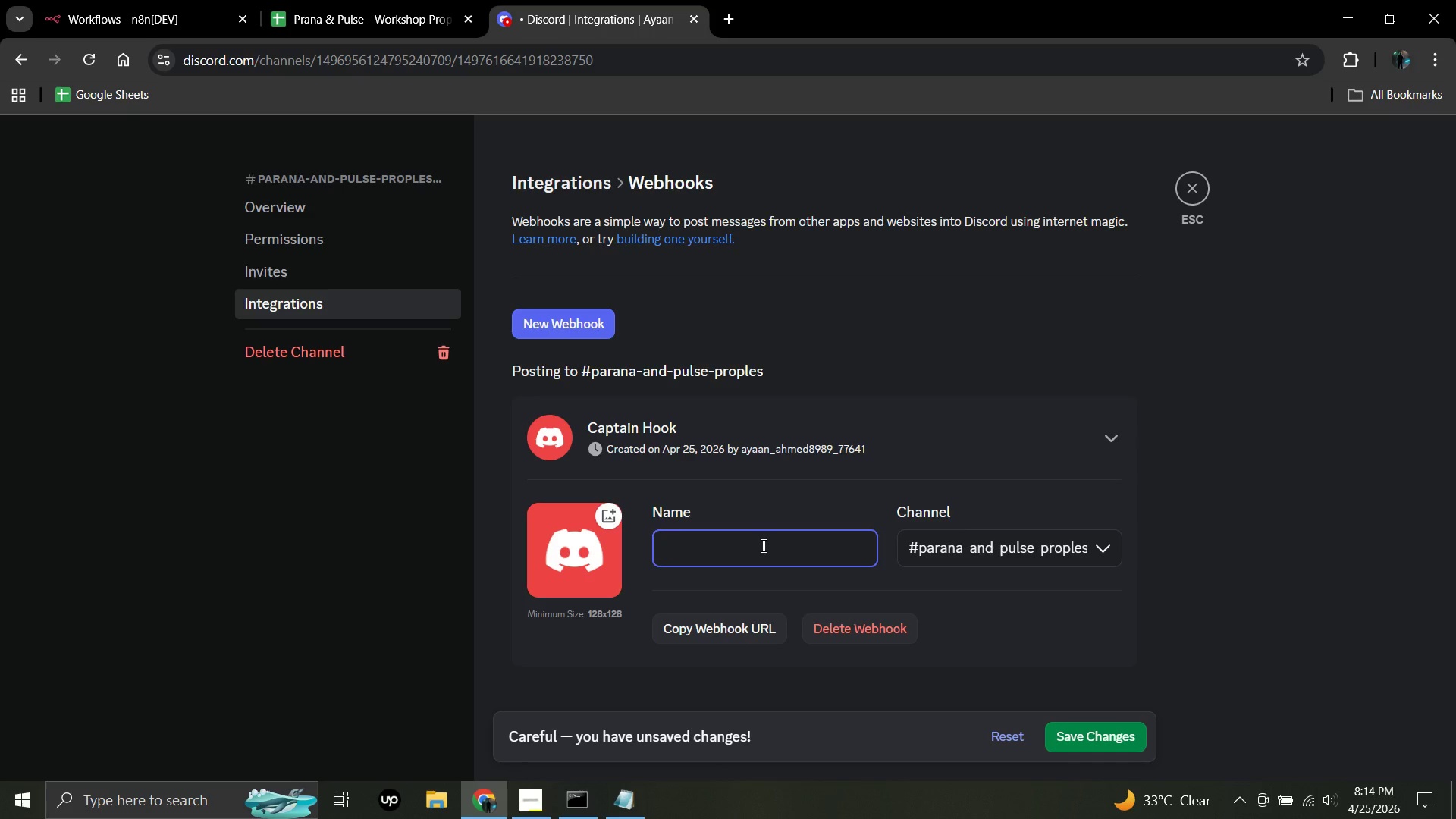 
key(Backspace)
 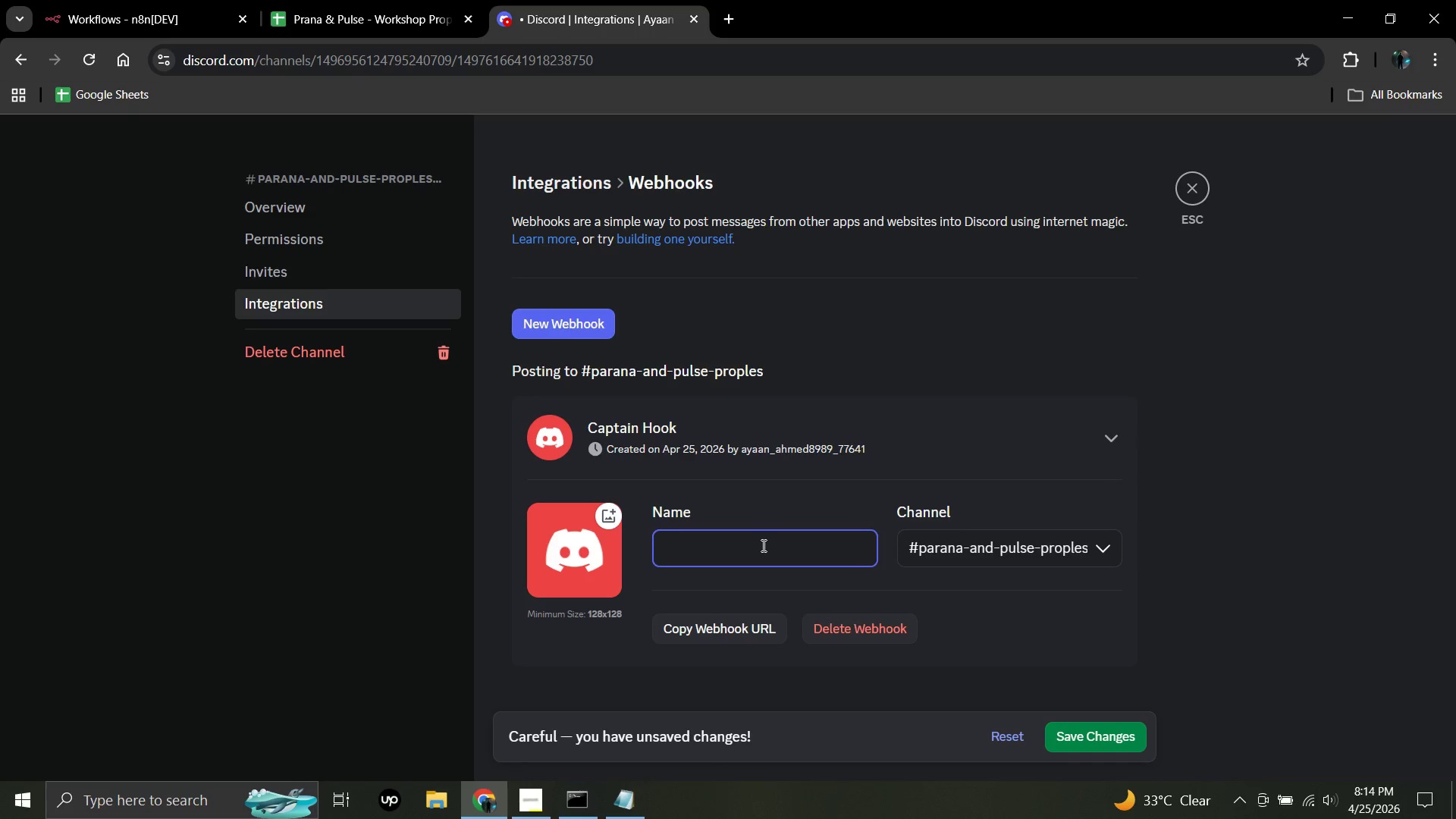 
type(Prana & pulse)
key(Backspace)
key(Backspace)
key(Backspace)
key(Backspace)
key(Backspace)
type(Pulse Proposals)
 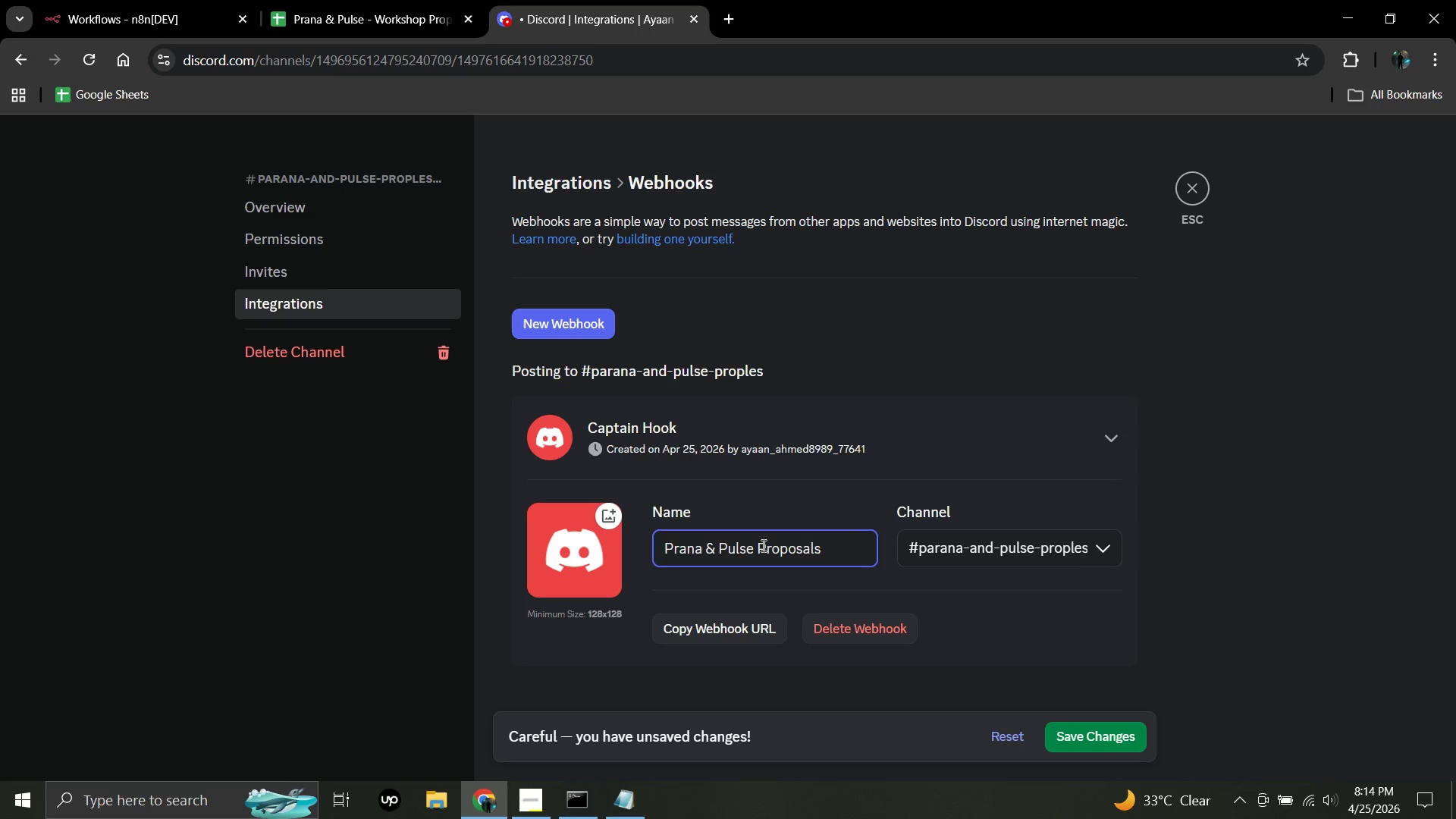 
wait(8.27)
 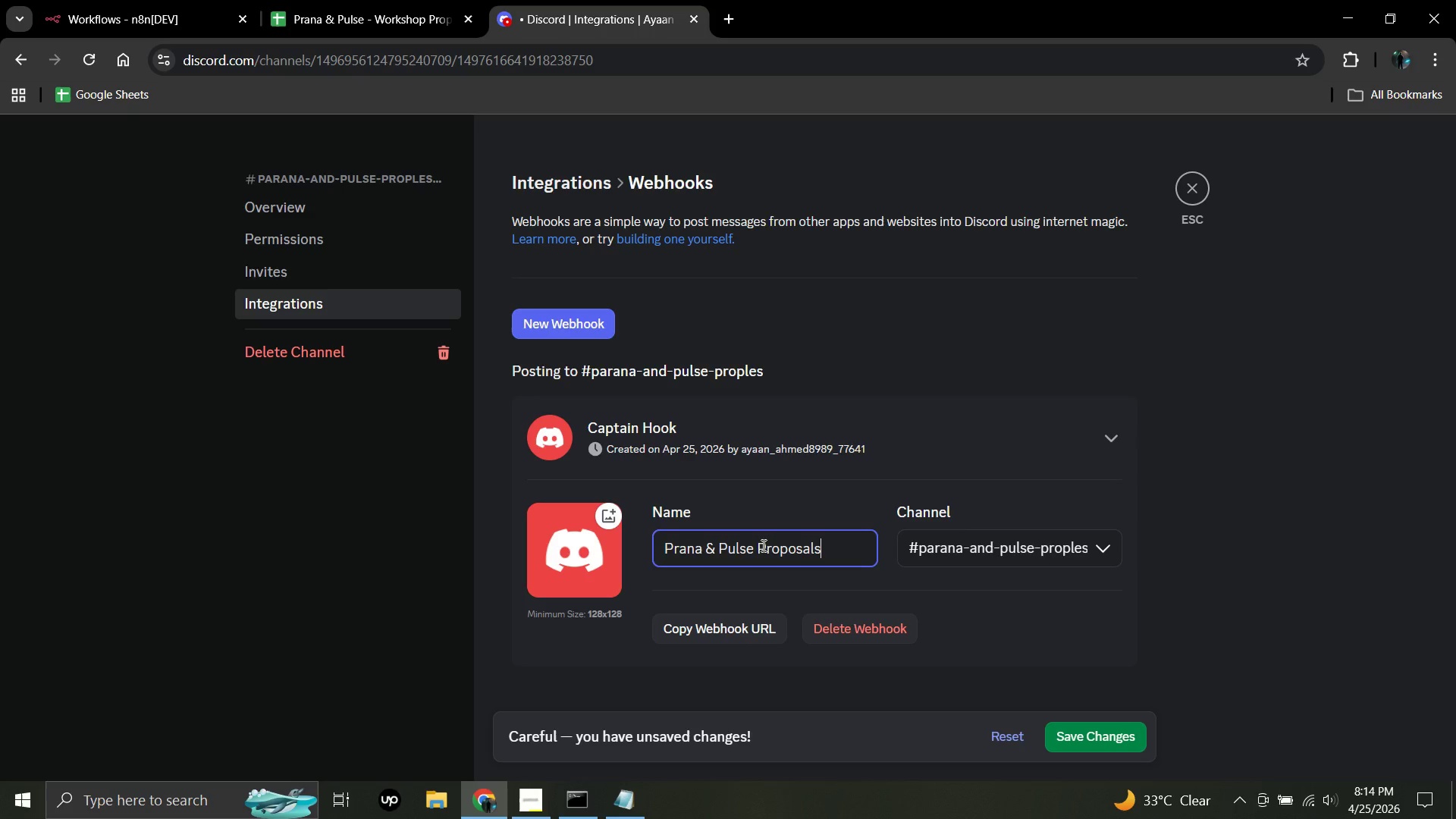 
left_click([1084, 738])
 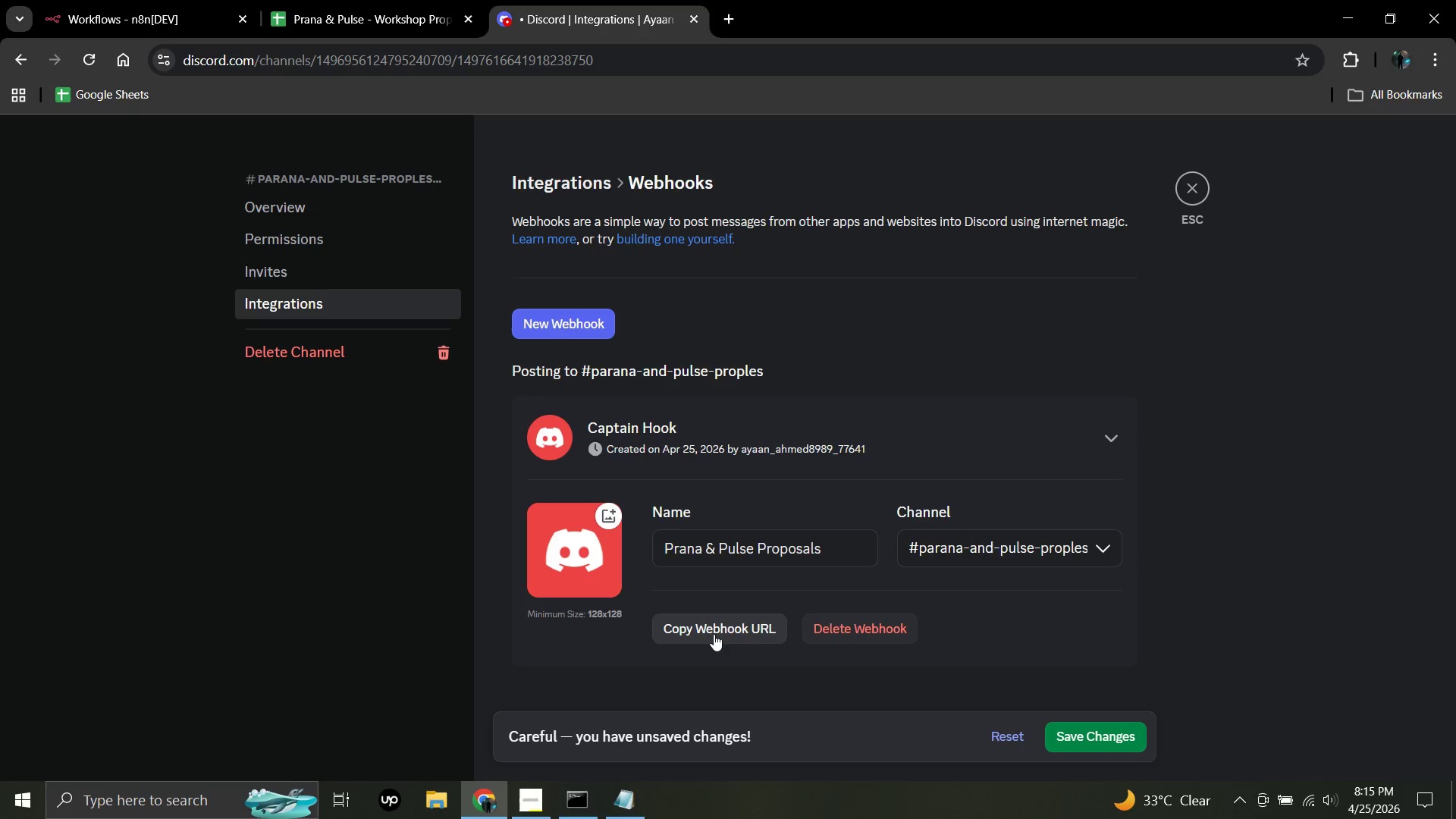 
left_click([713, 627])
 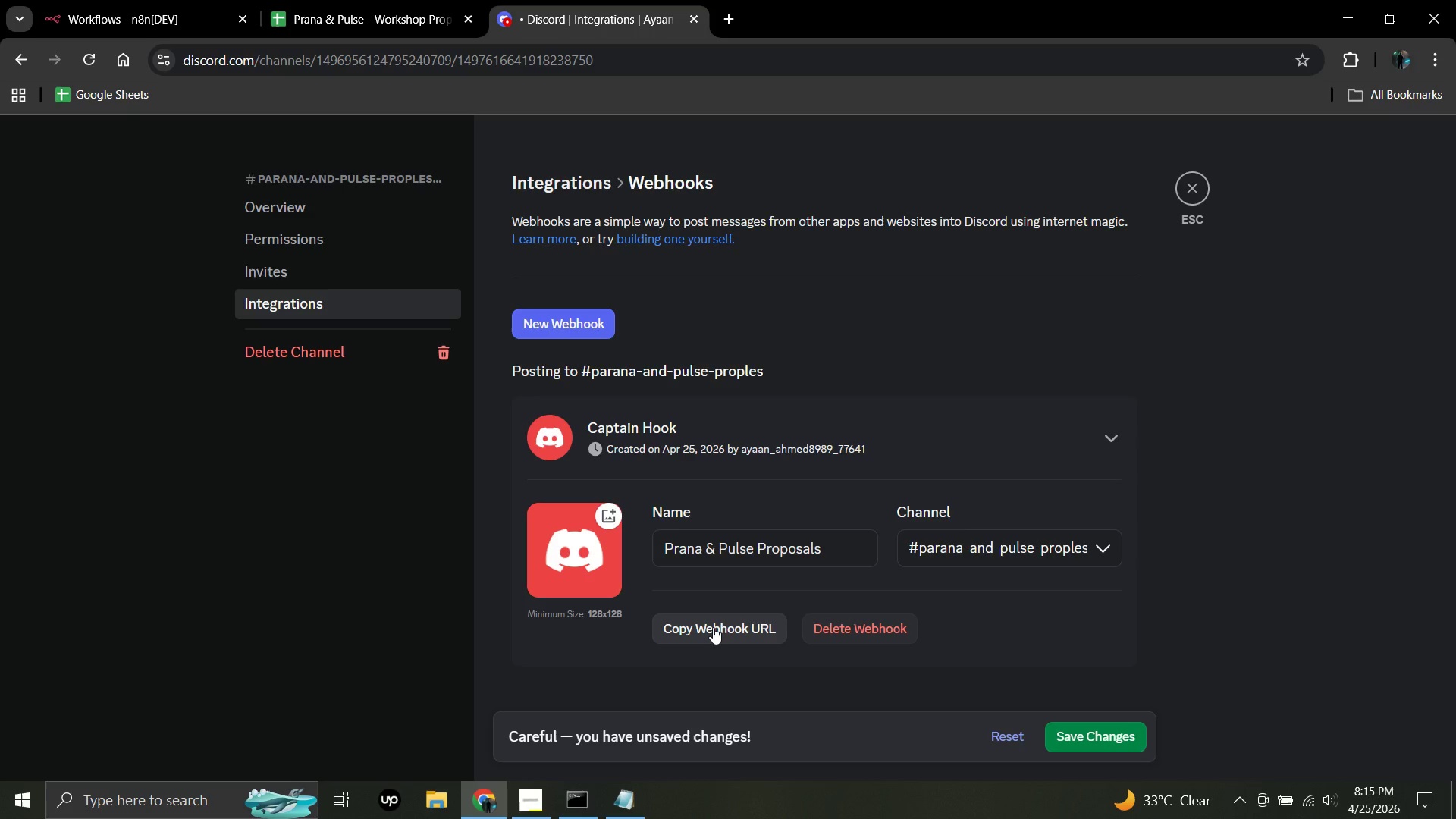 
wait(9.8)
 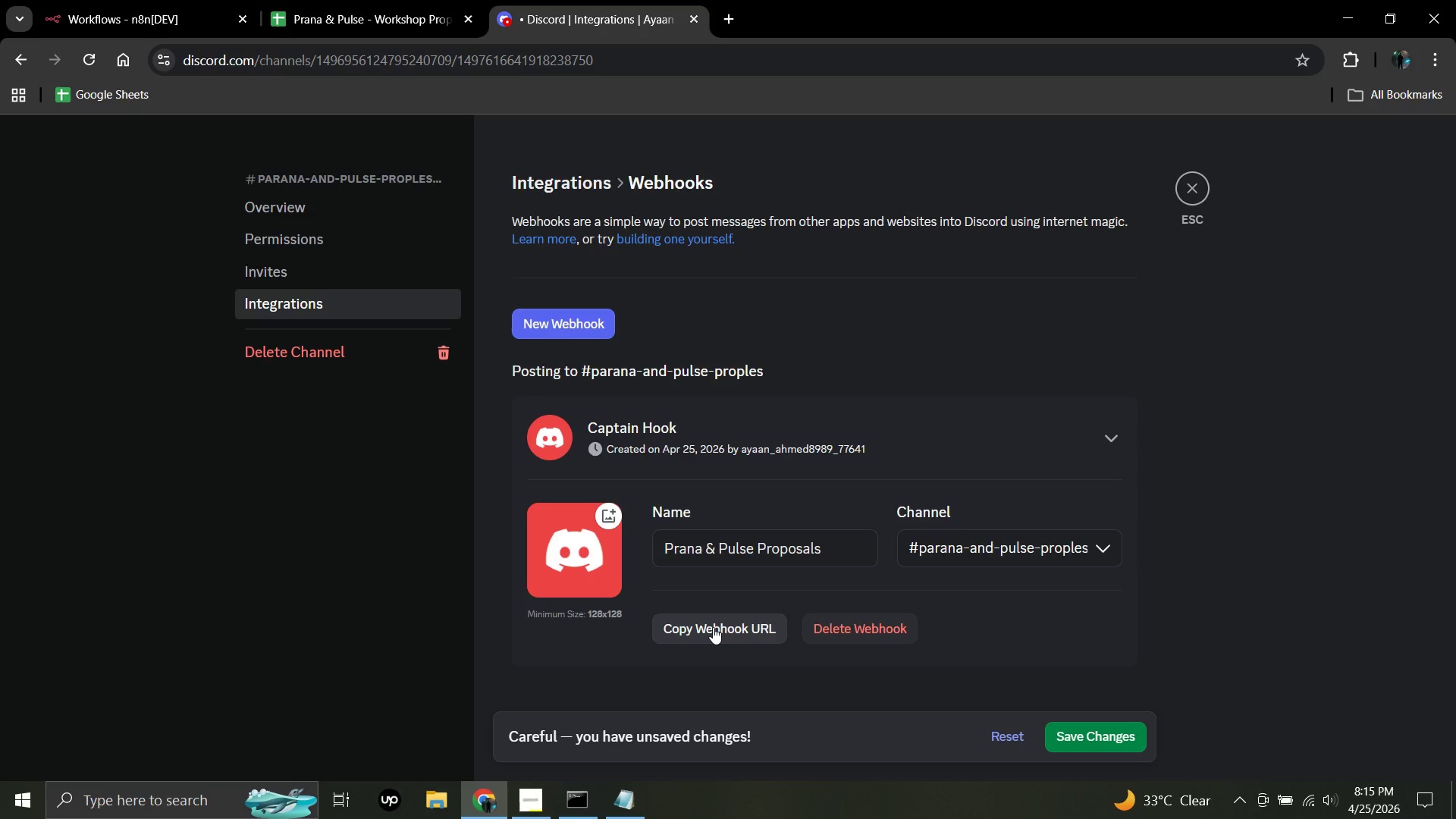 
left_click([701, 629])
 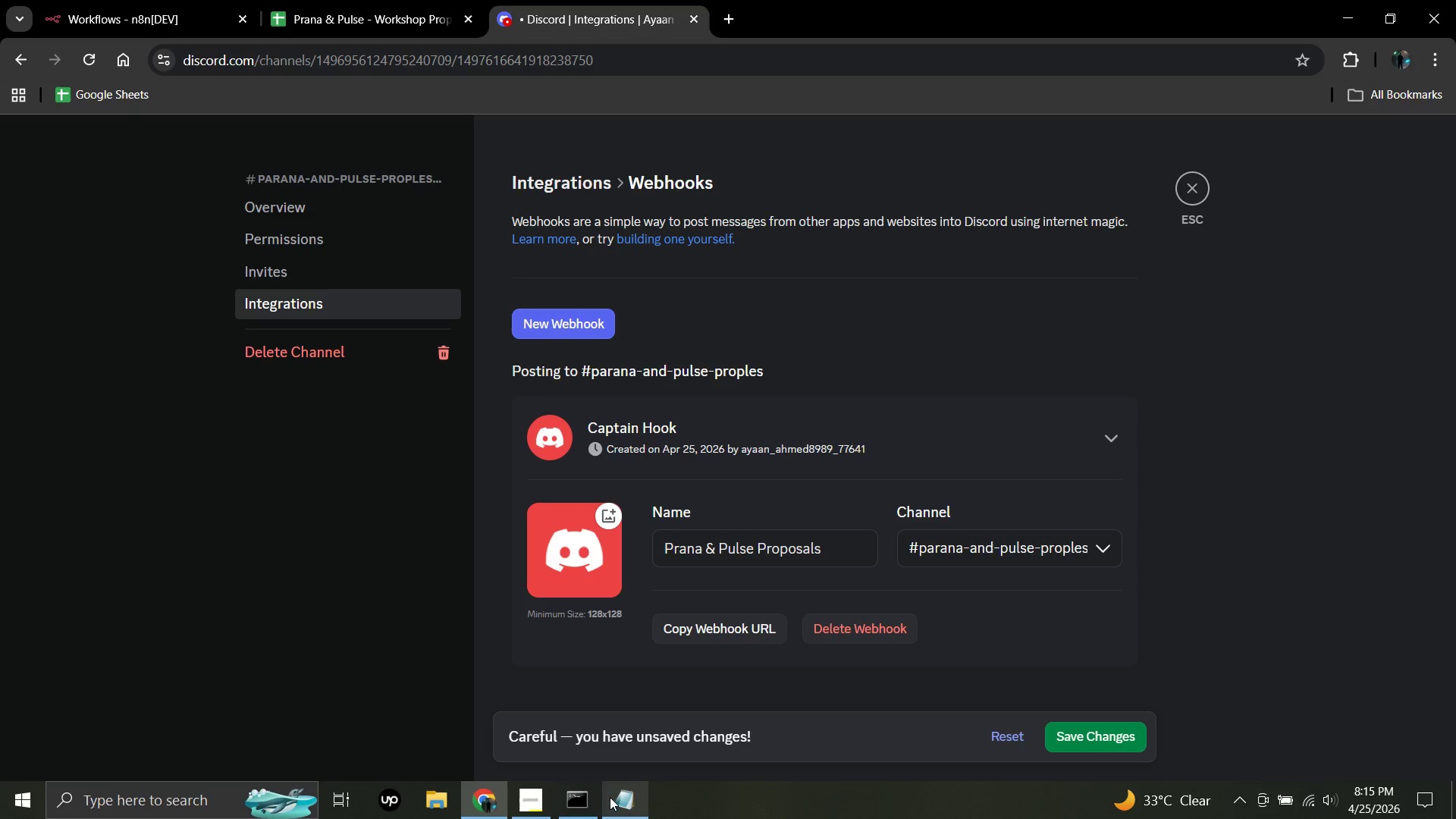 
left_click([623, 799])
 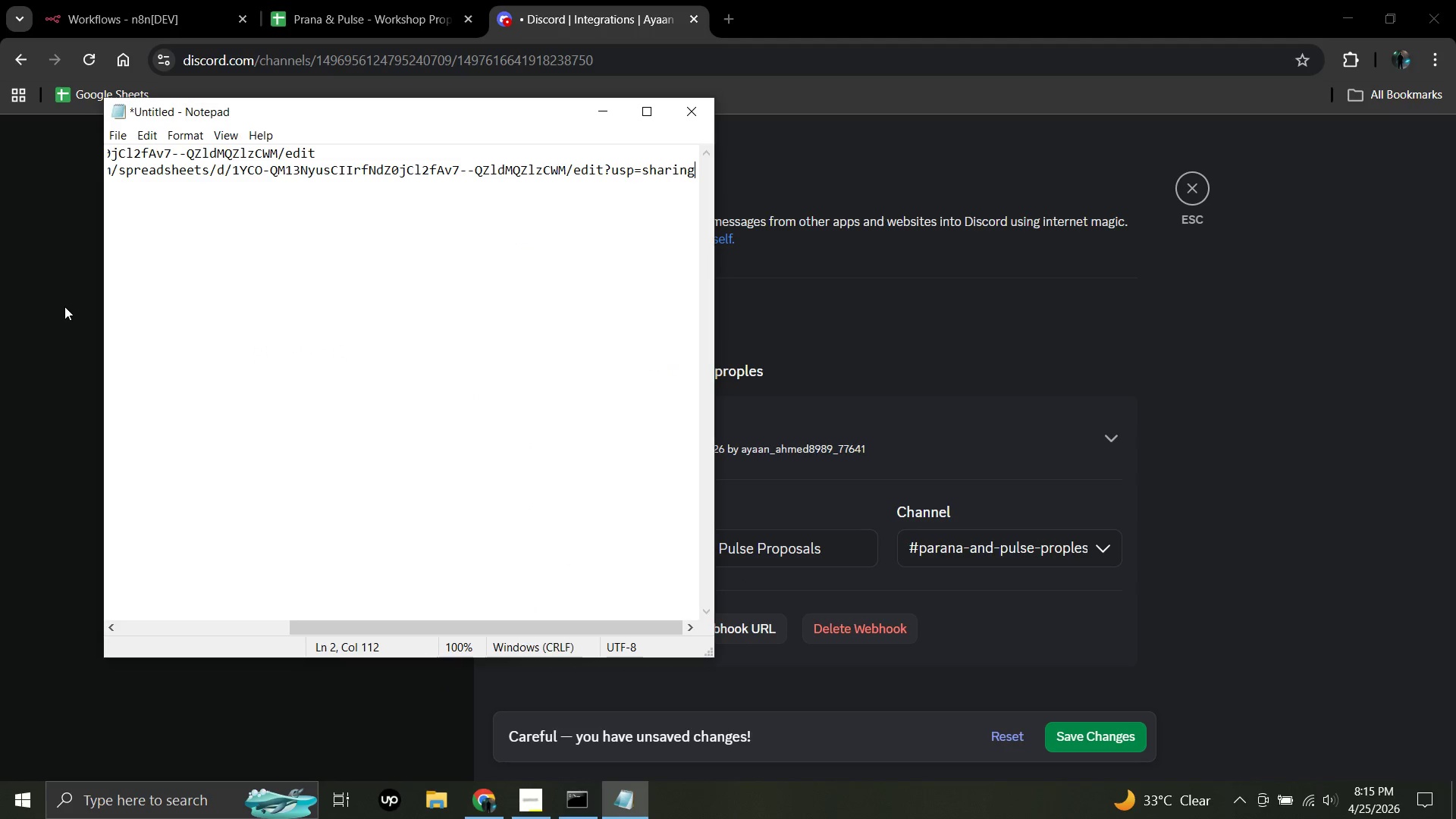 
key(Enter)
 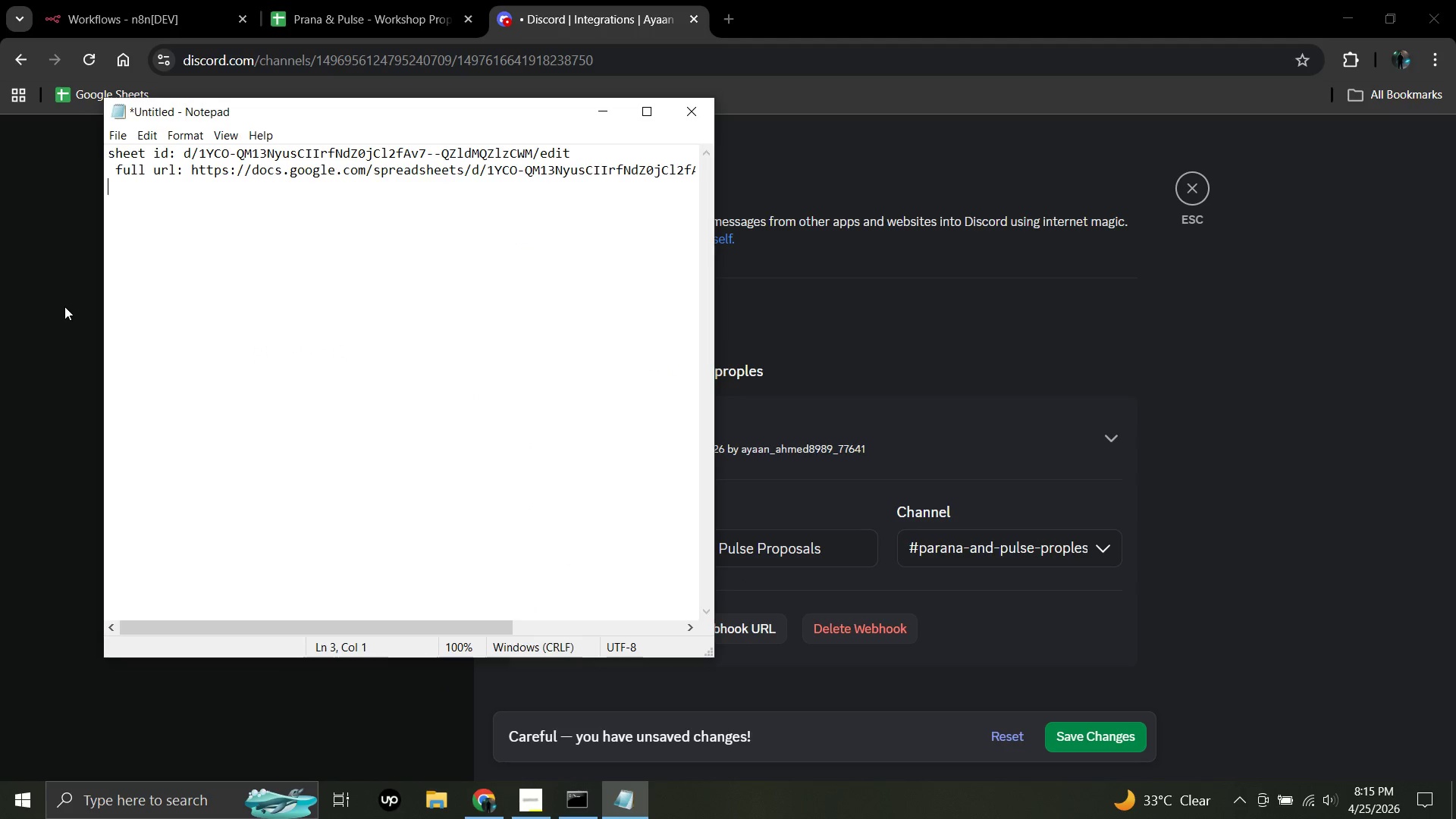 
key(Enter)
 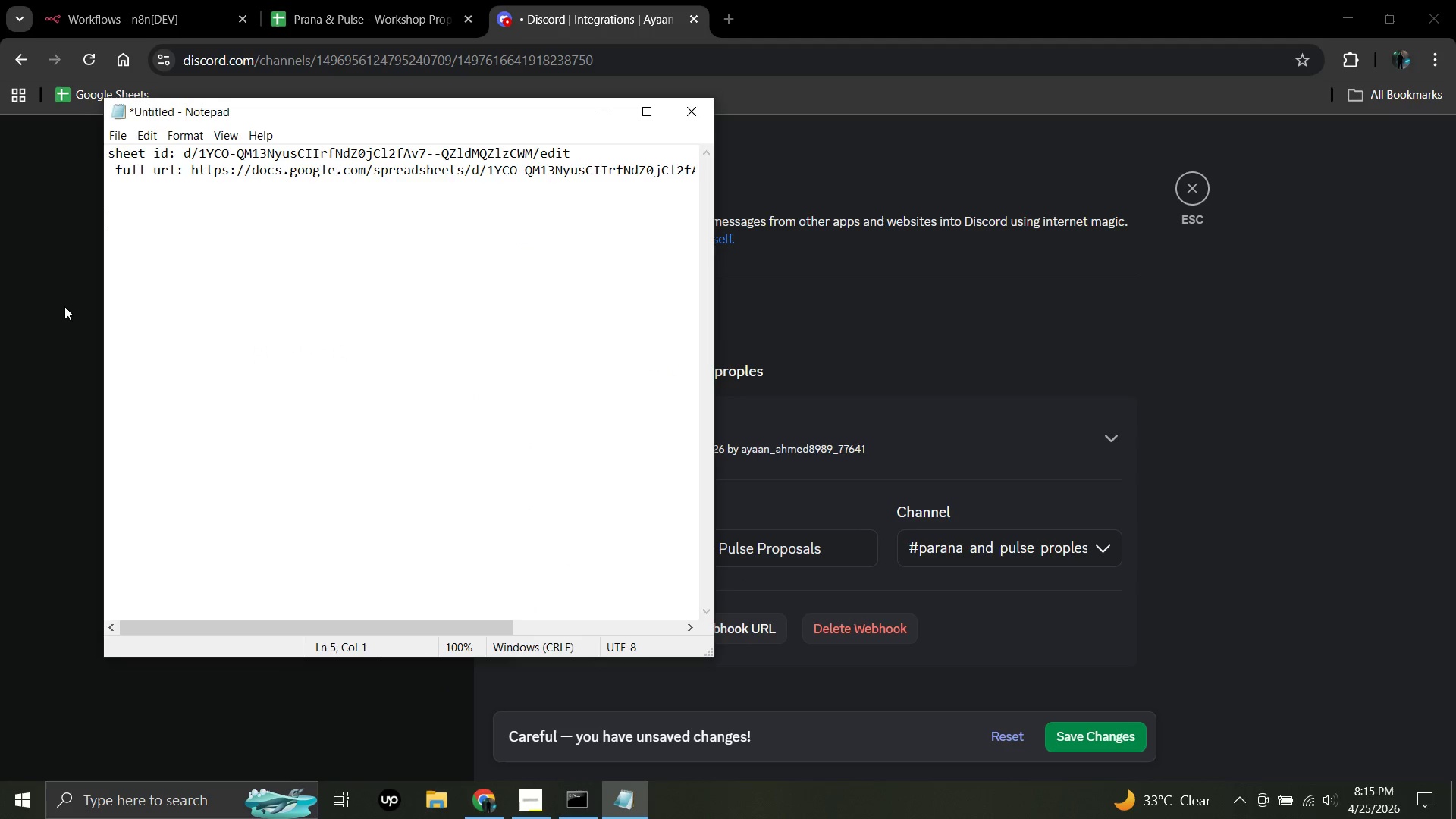 
key(Enter)
 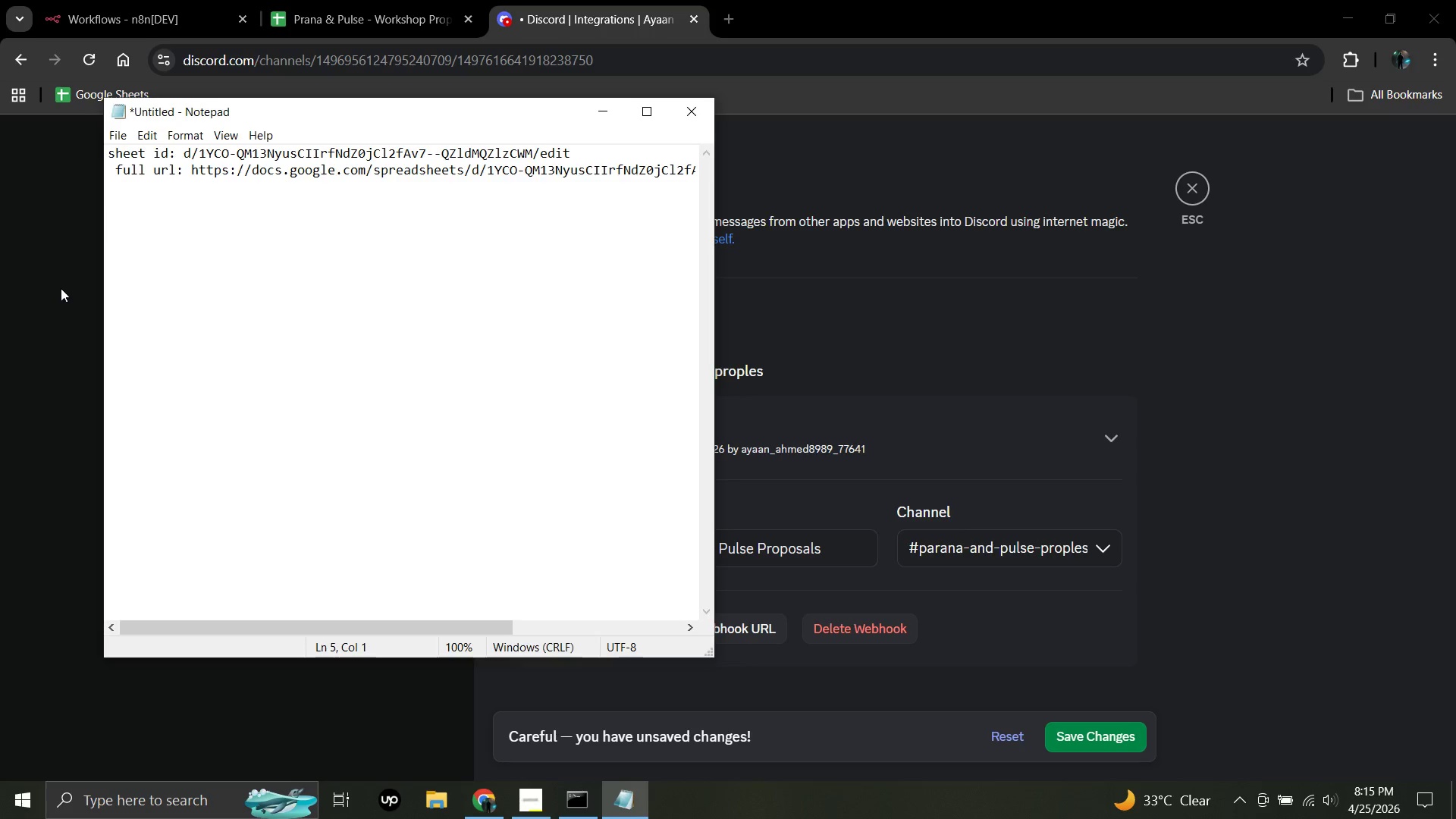 
type(webhook url for node 6:  )
 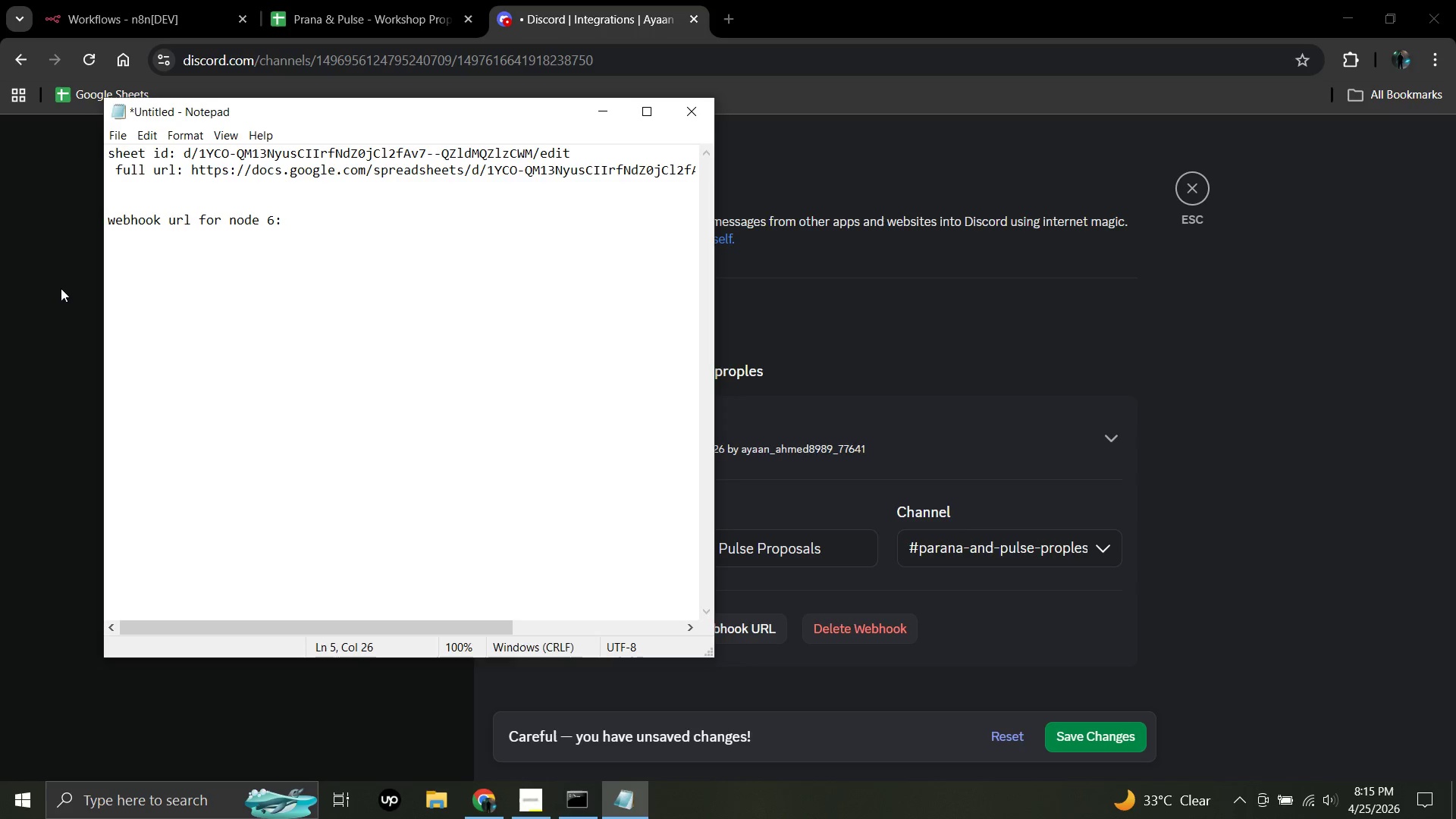 
key(Control+V)
 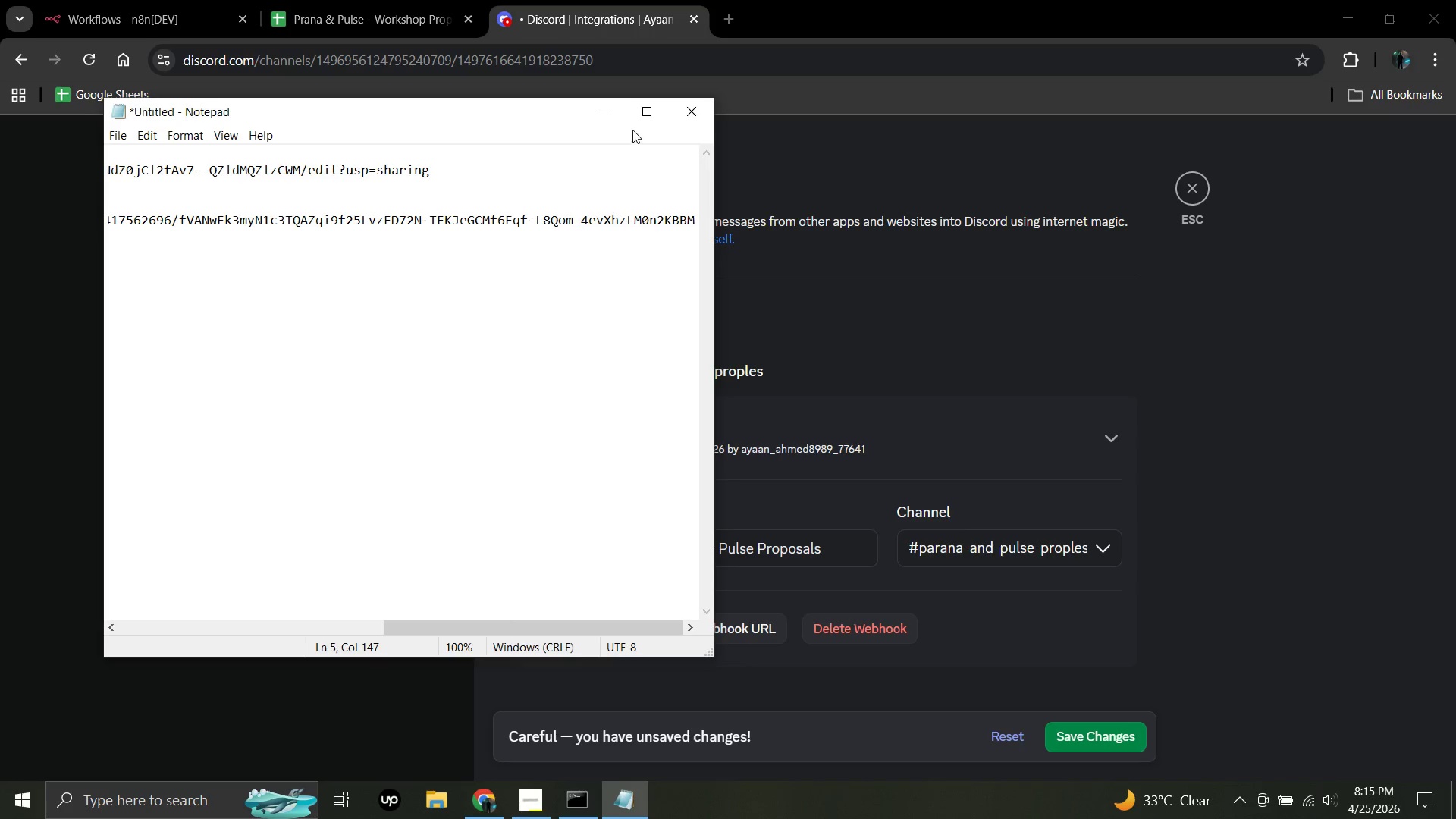 
left_click([601, 110])
 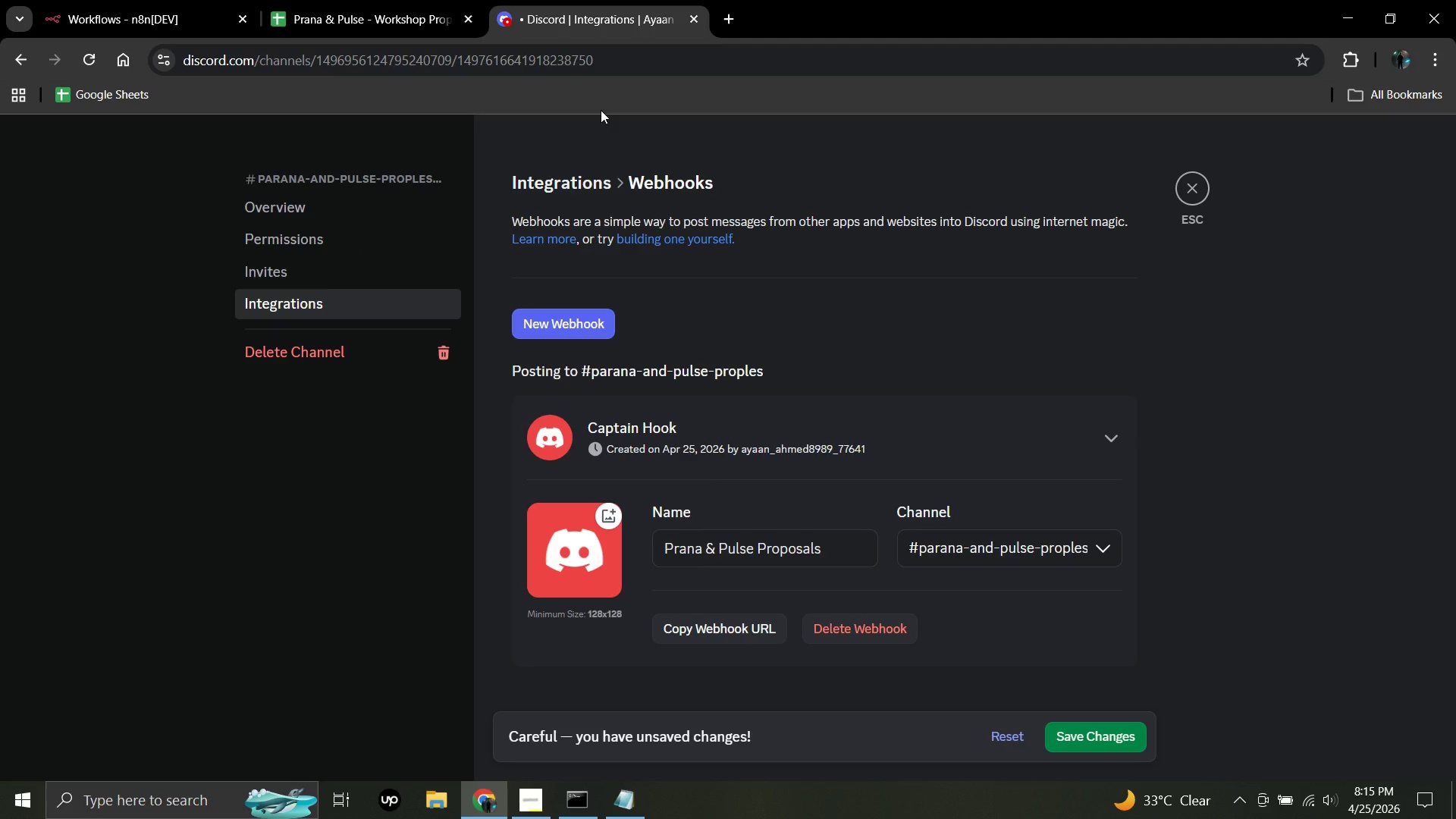 
wait(11.61)
 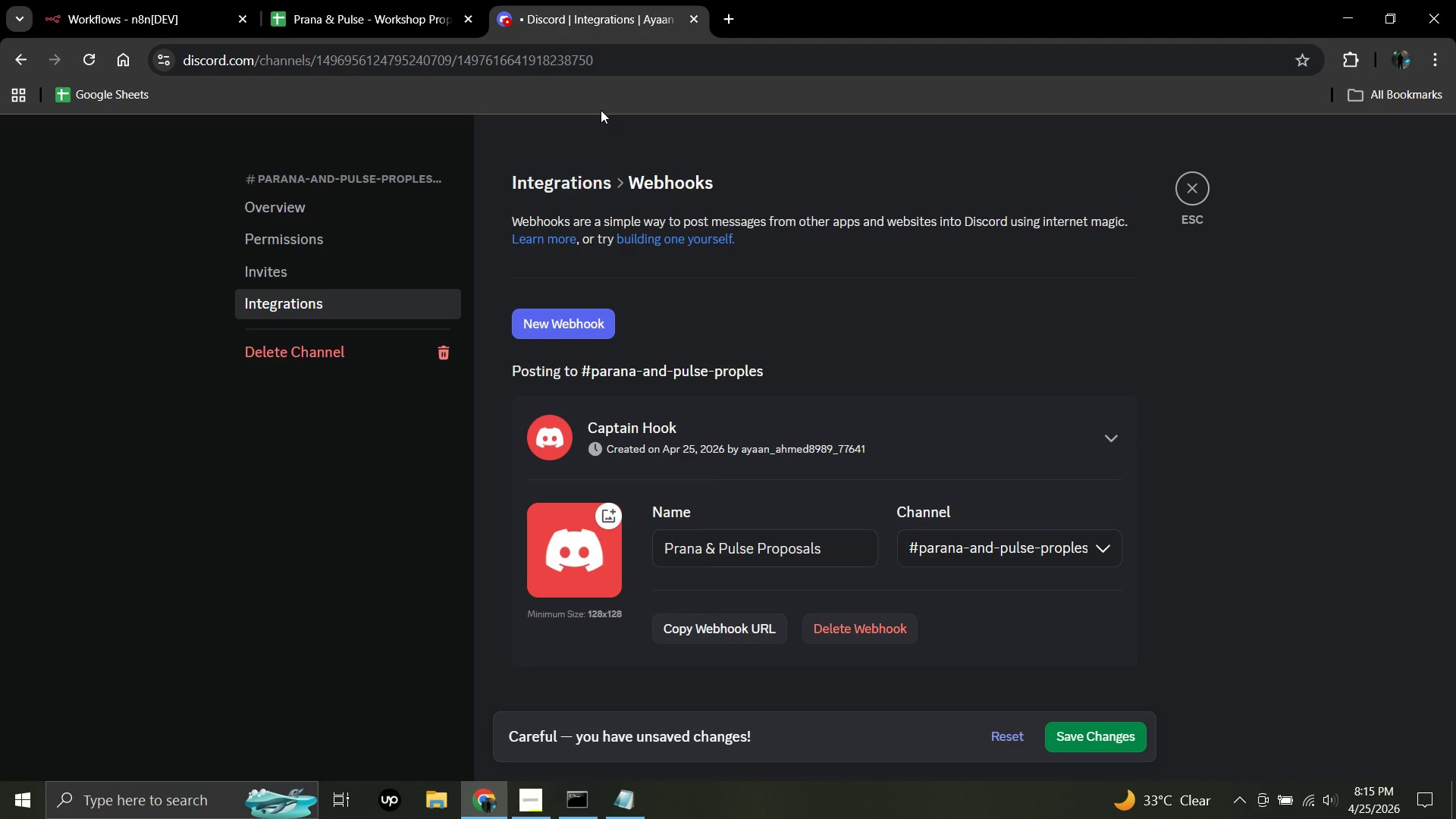 
left_click([158, 10])
 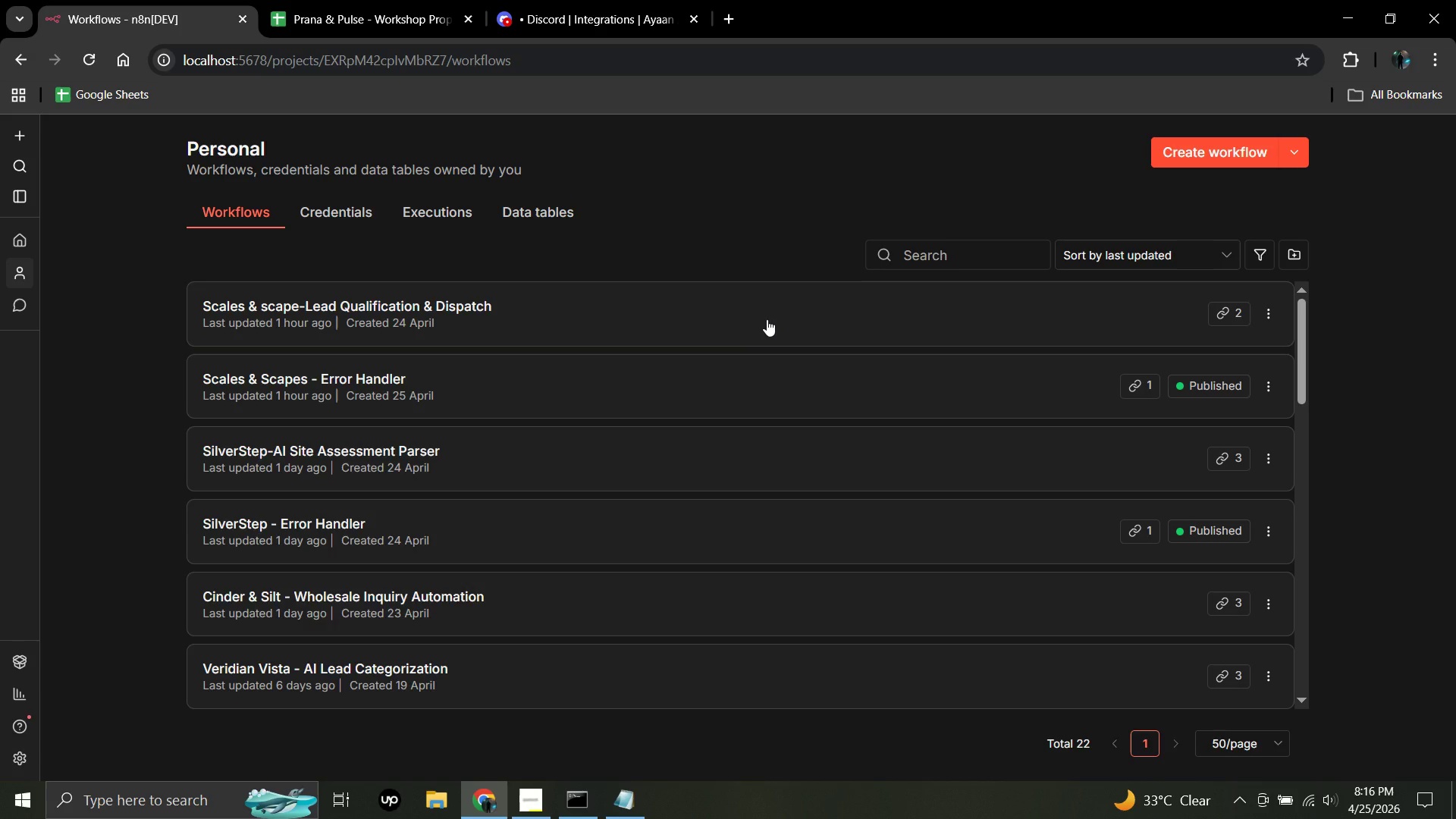 
wait(46.06)
 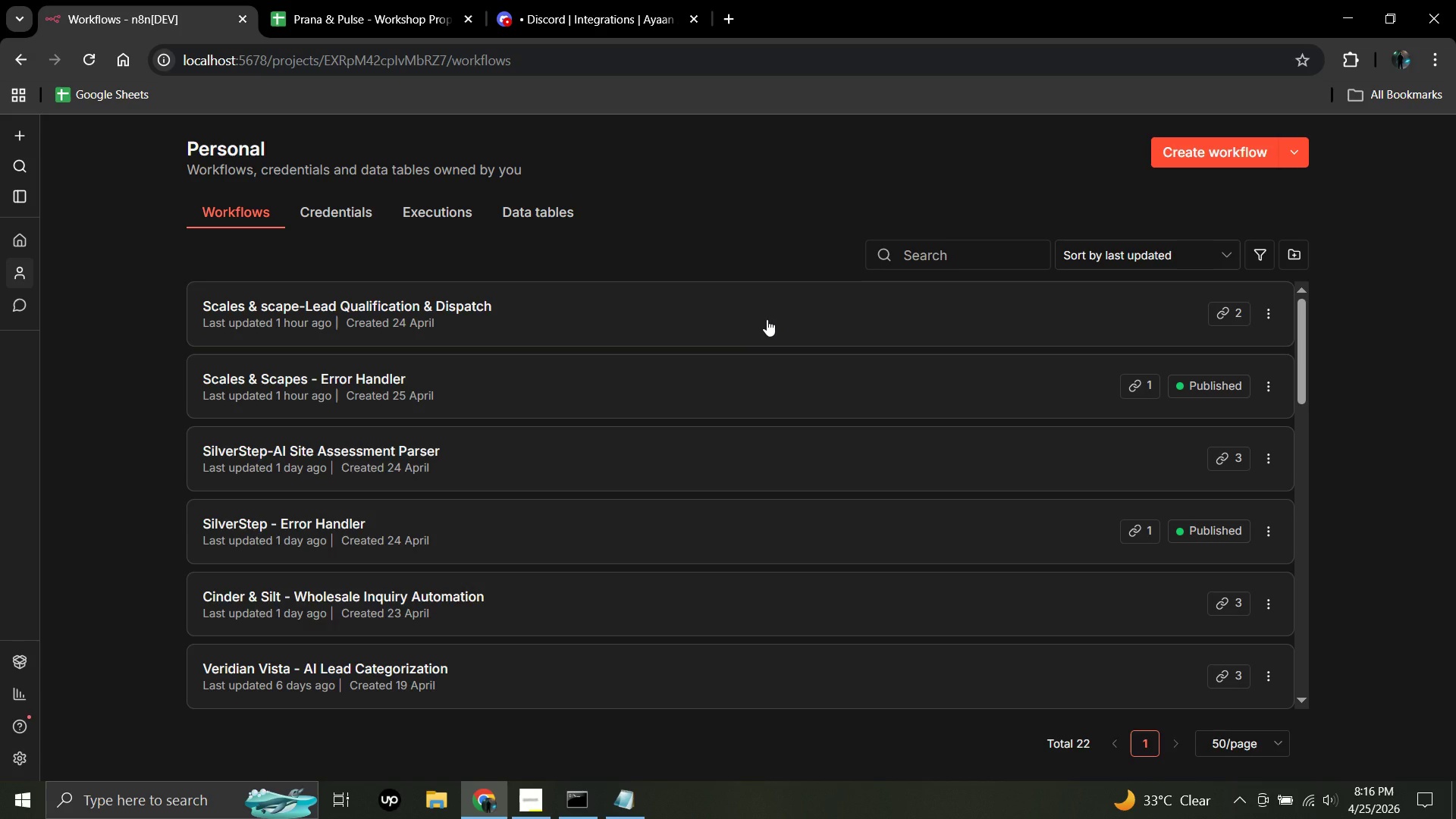 
left_click([1225, 146])
 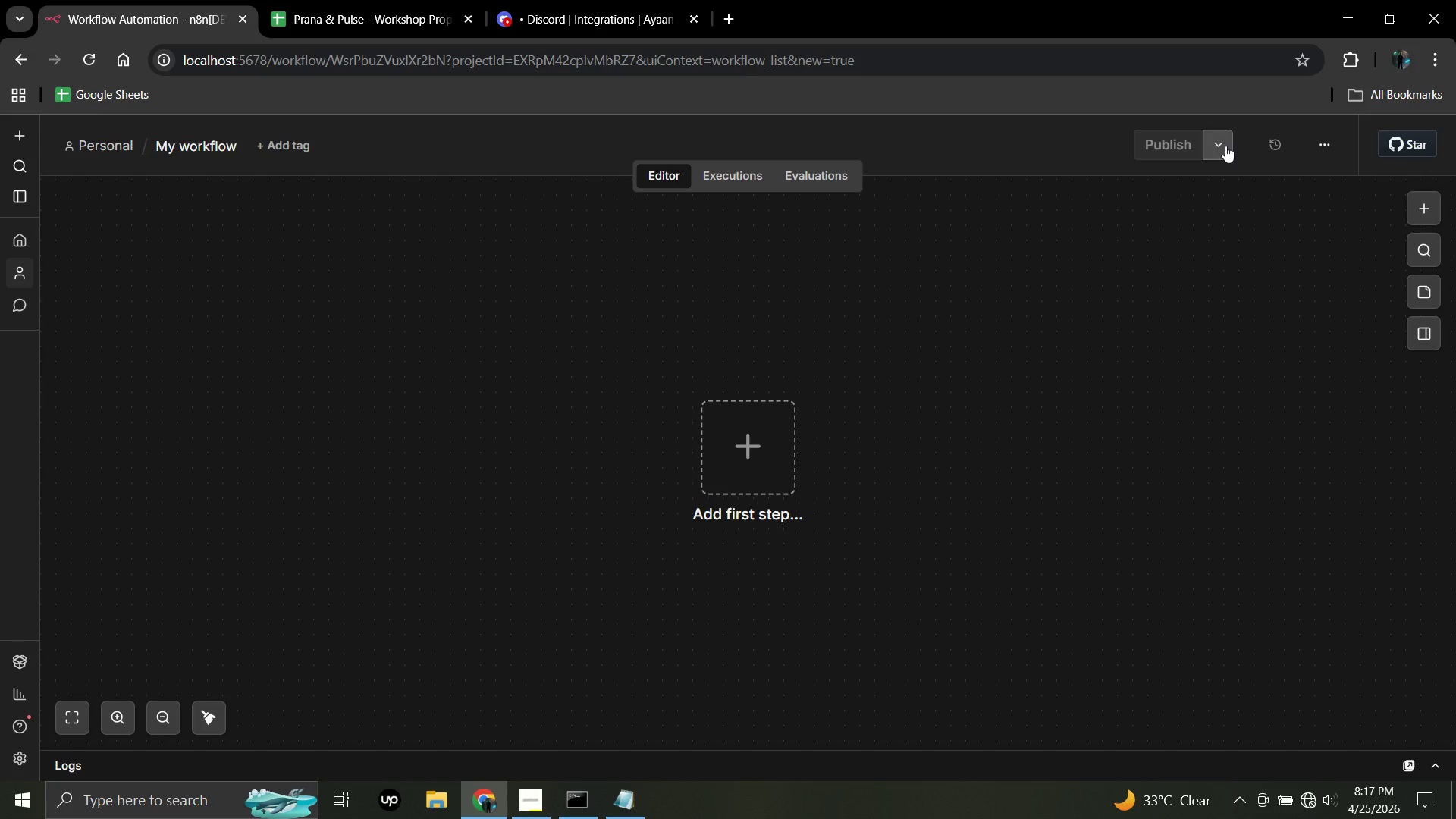 
wait(40.14)
 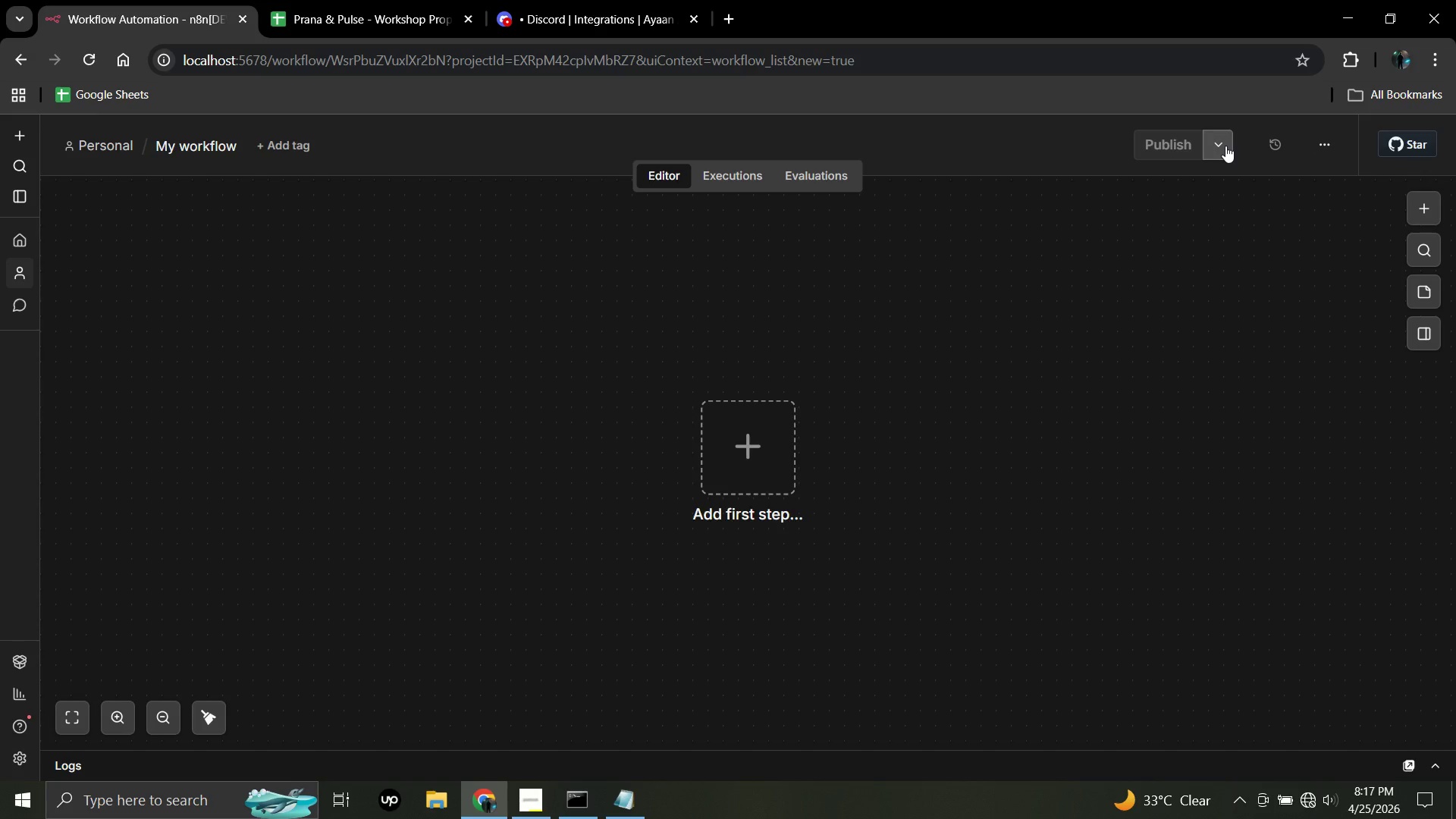 
left_click([587, 18])
 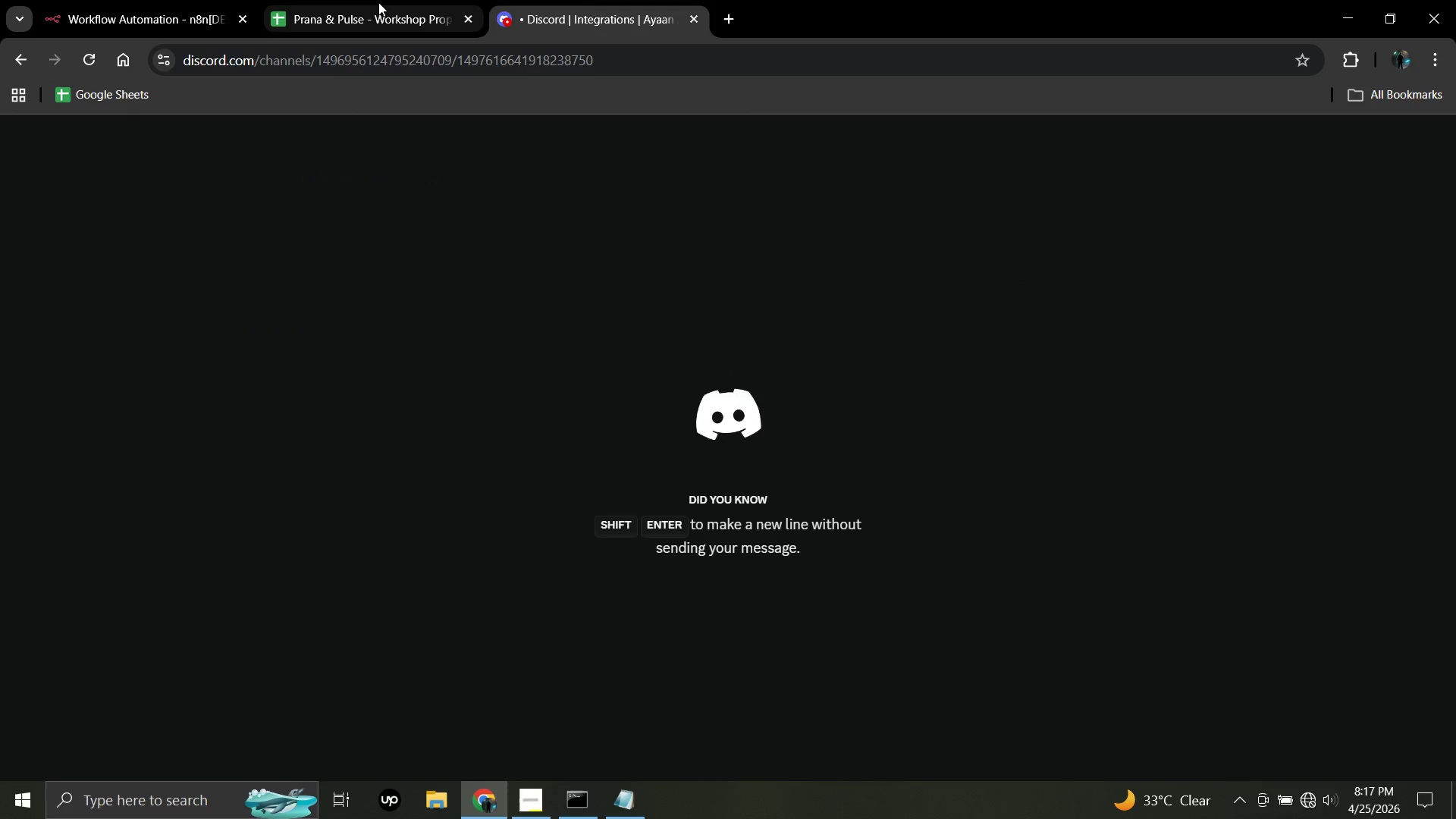 
left_click([378, 11])
 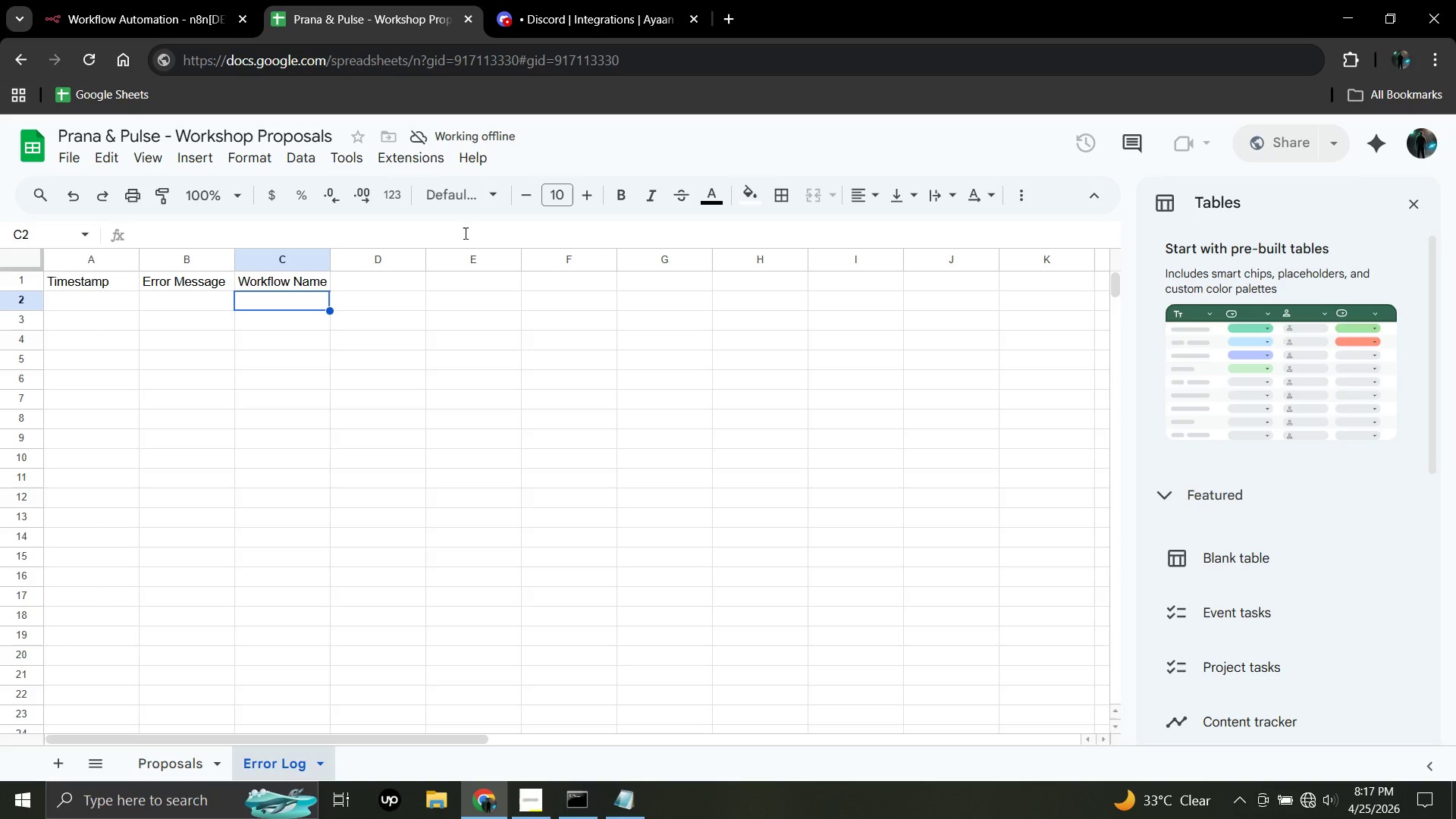 
wait(34.36)
 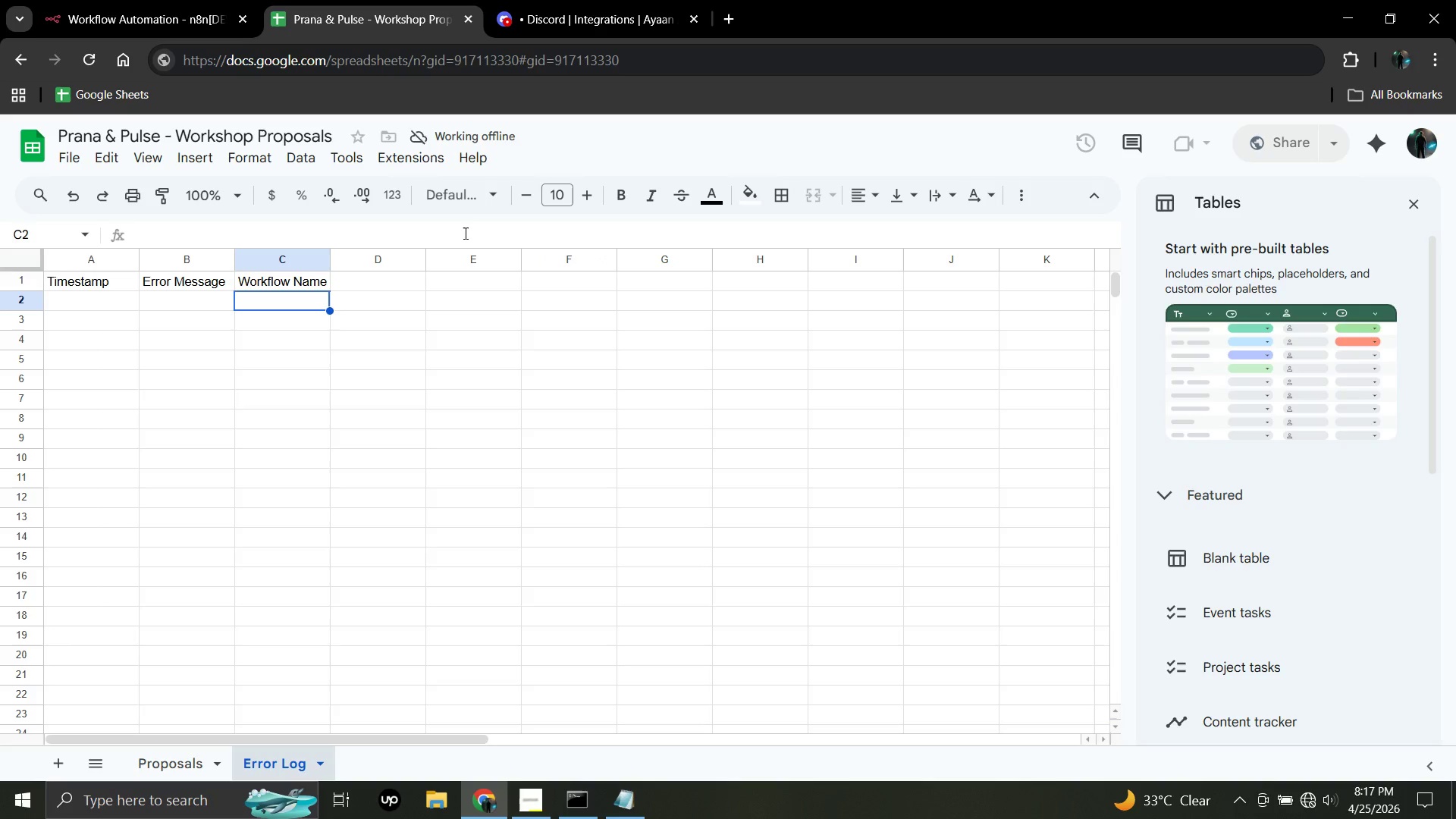 
left_click([143, 18])
 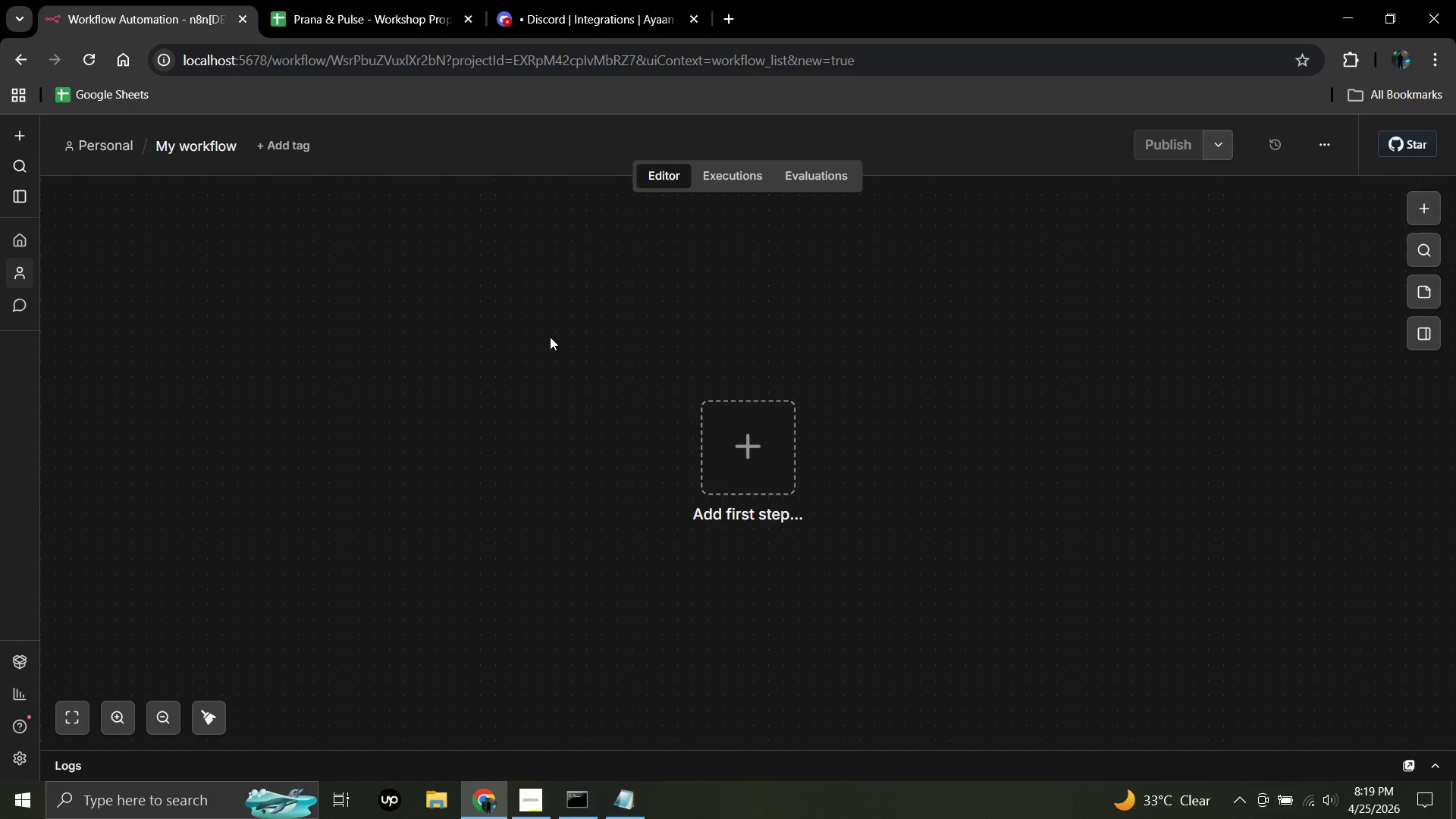 
wait(78.09)
 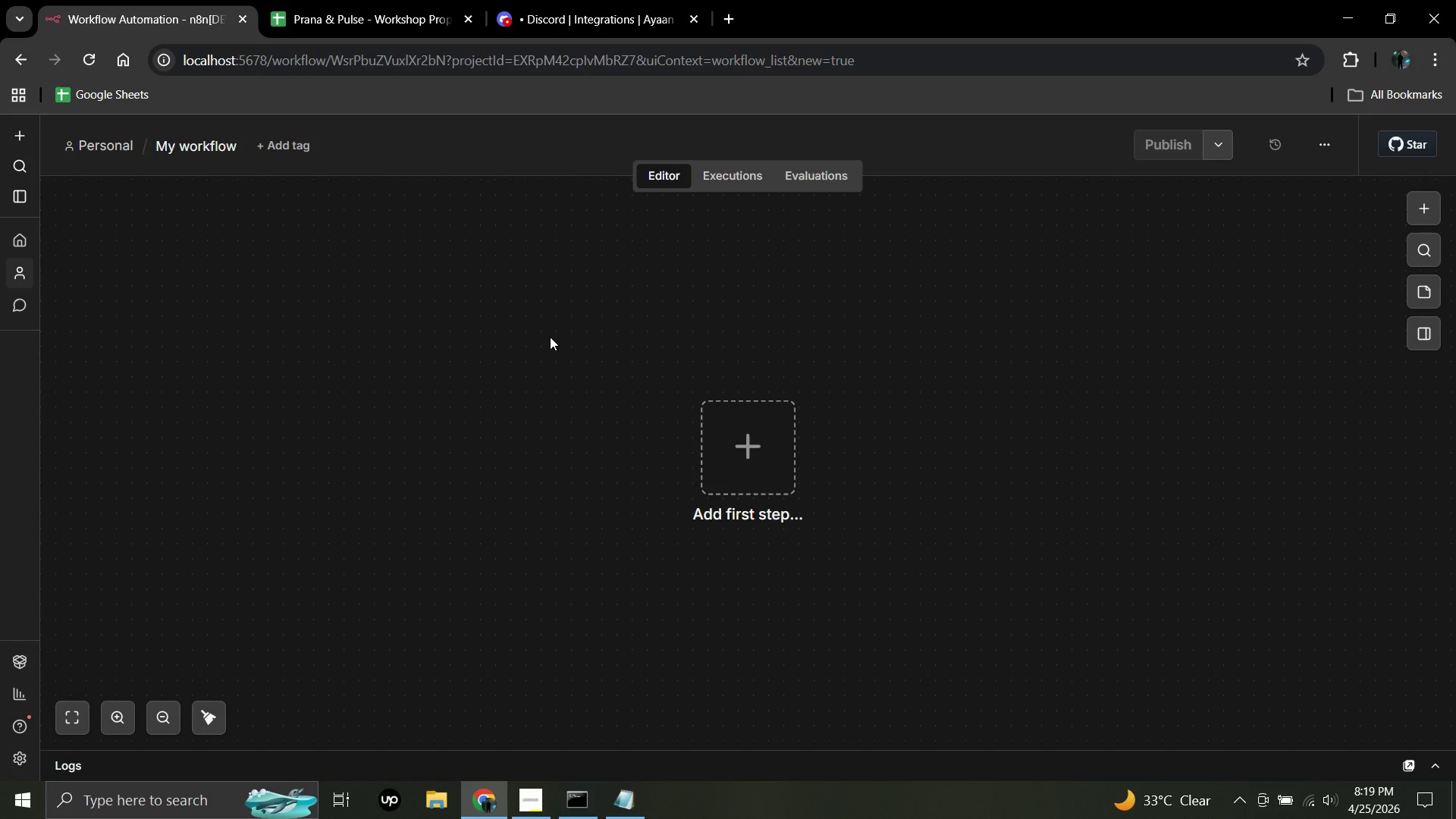 
left_click([200, 142])
 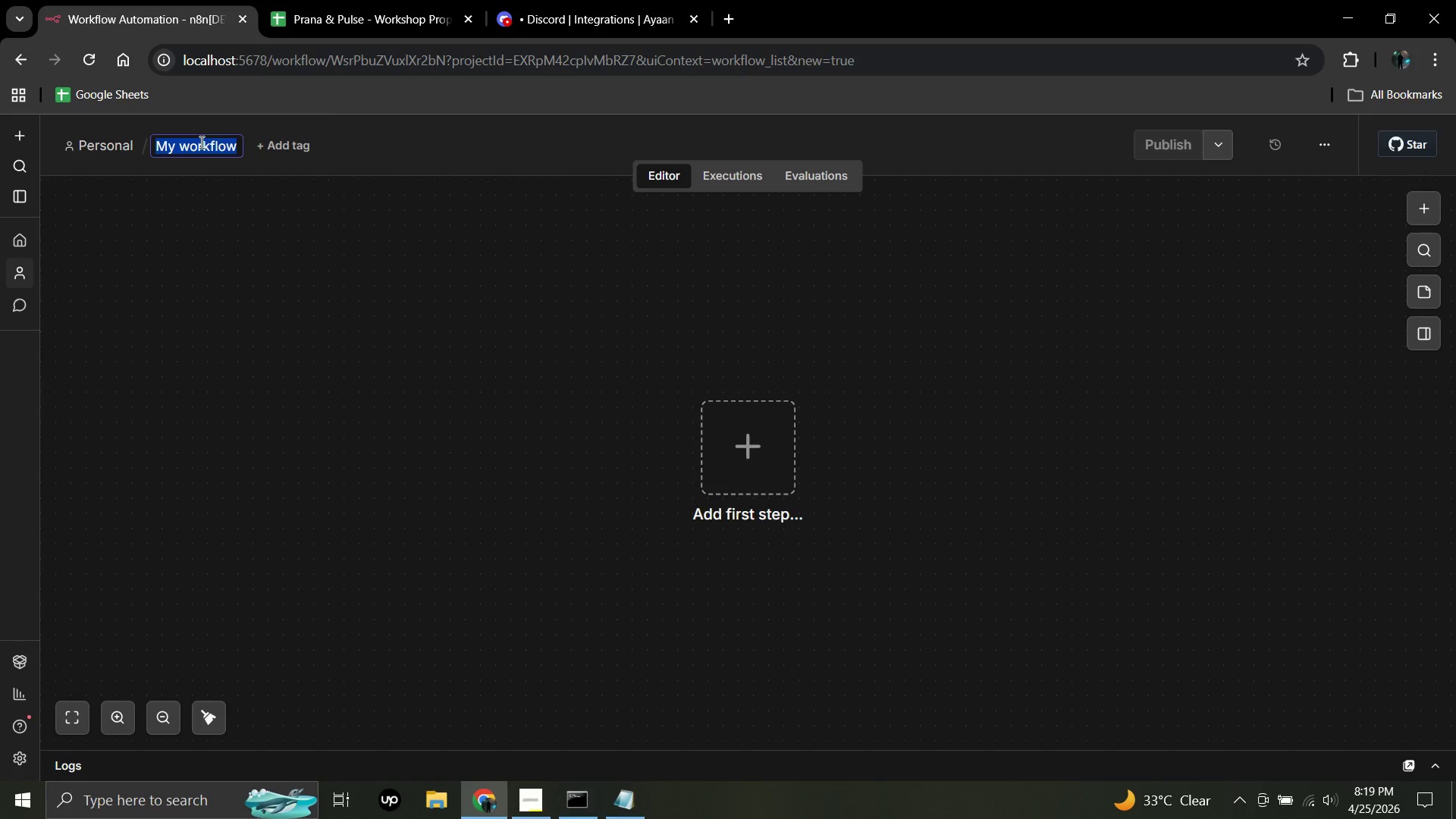 
wait(31.64)
 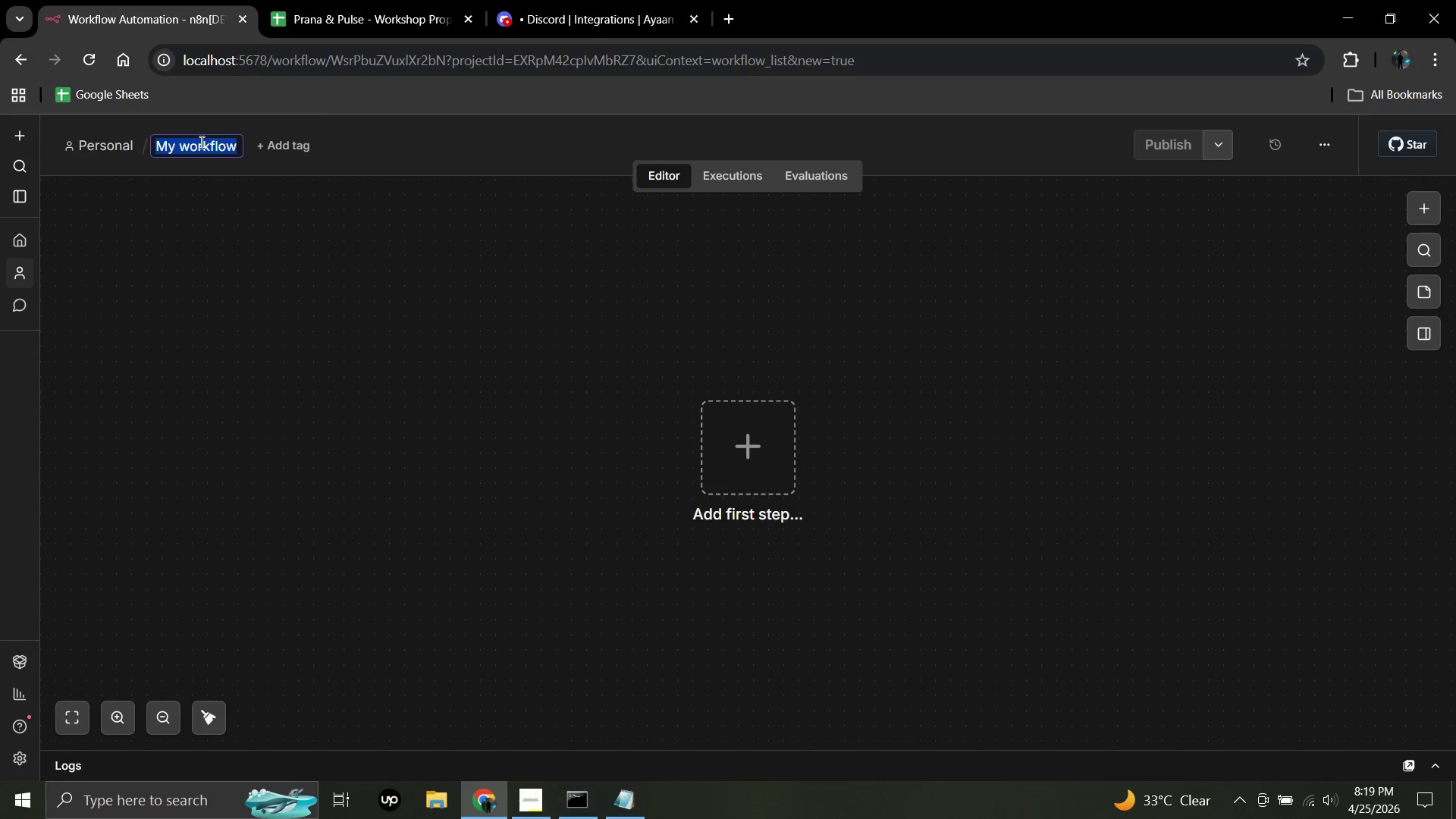 
left_click([1311, 810])
 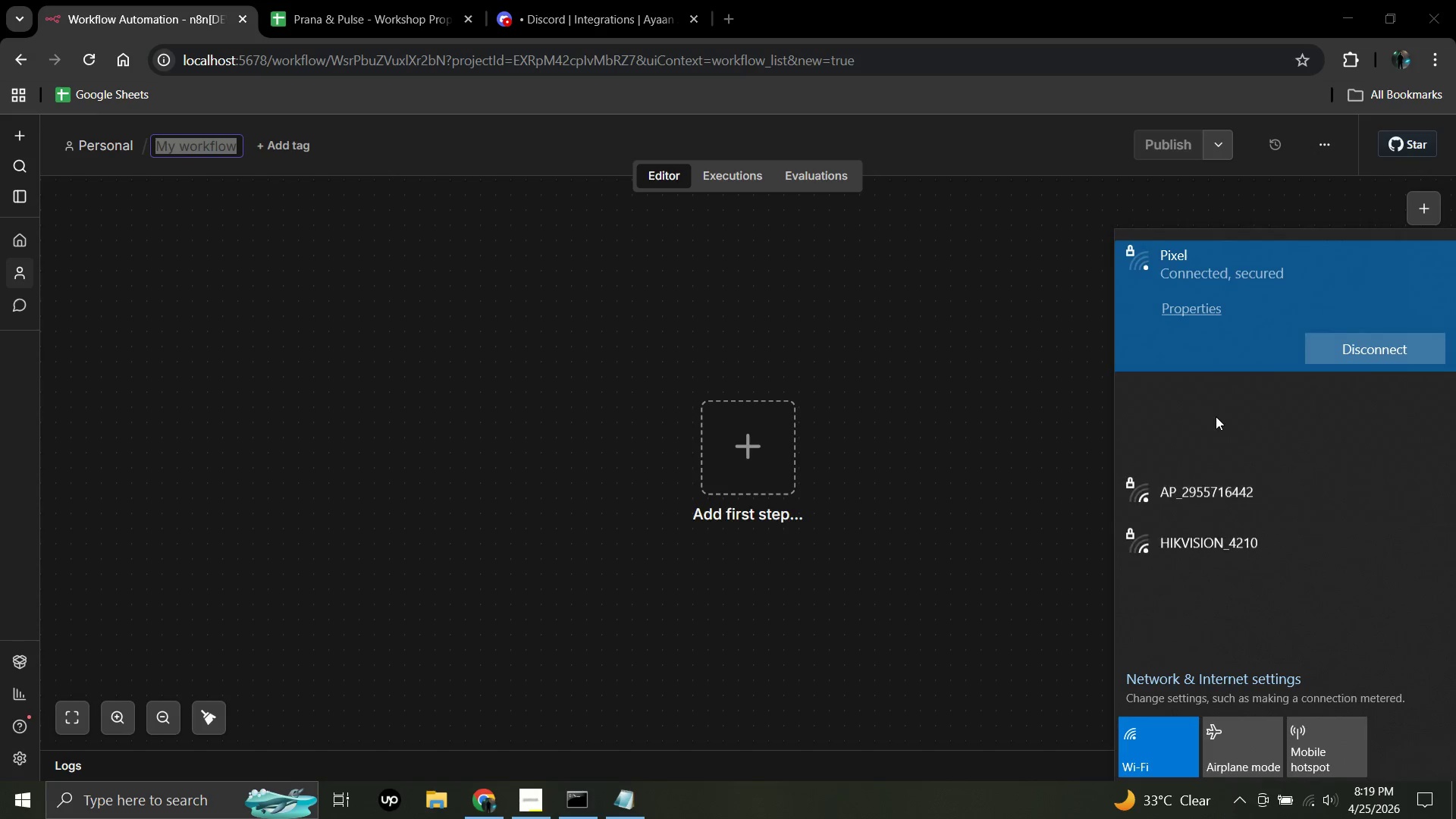 
mouse_move([1216, 420])
 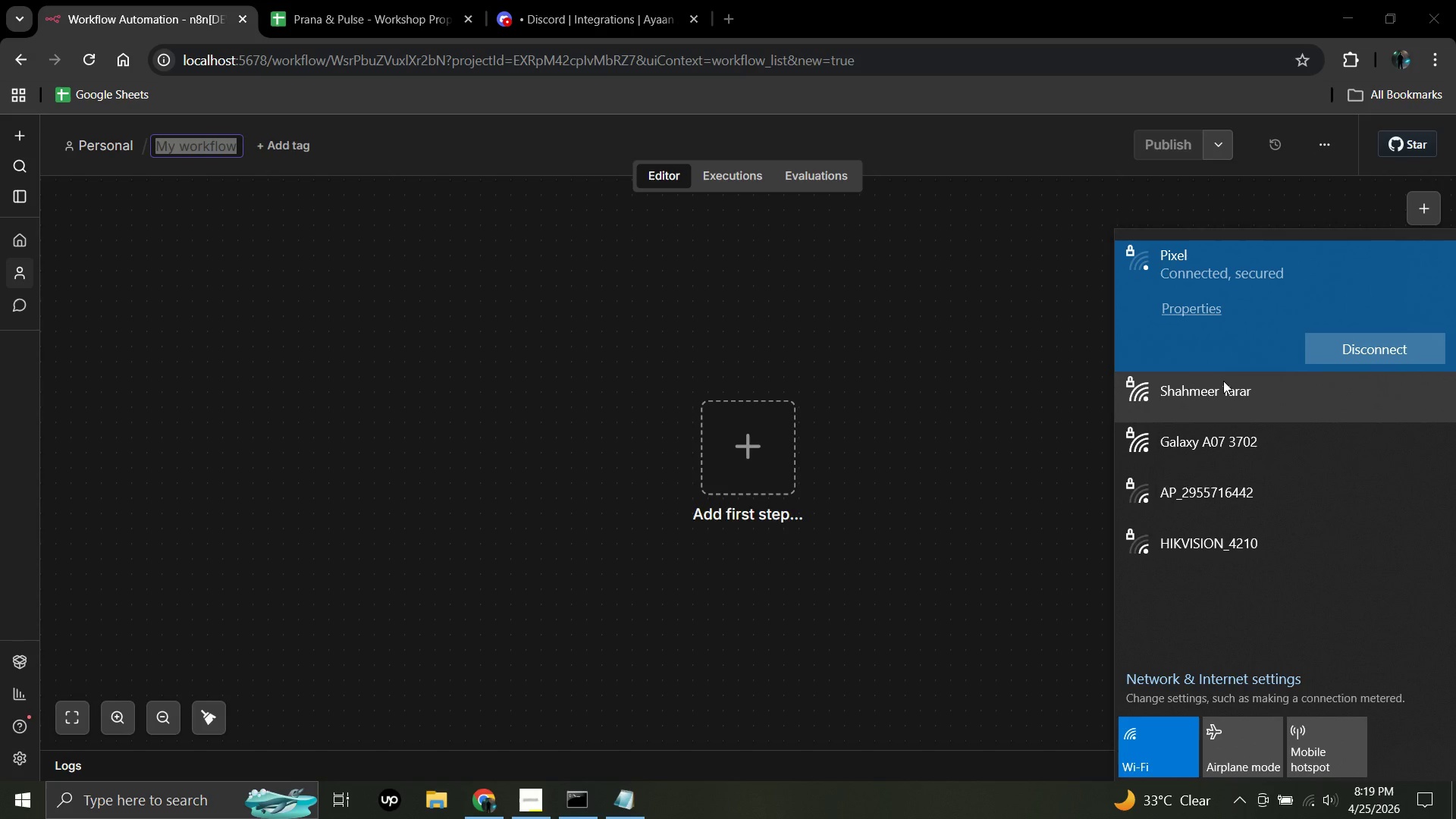 
left_click([1223, 381])
 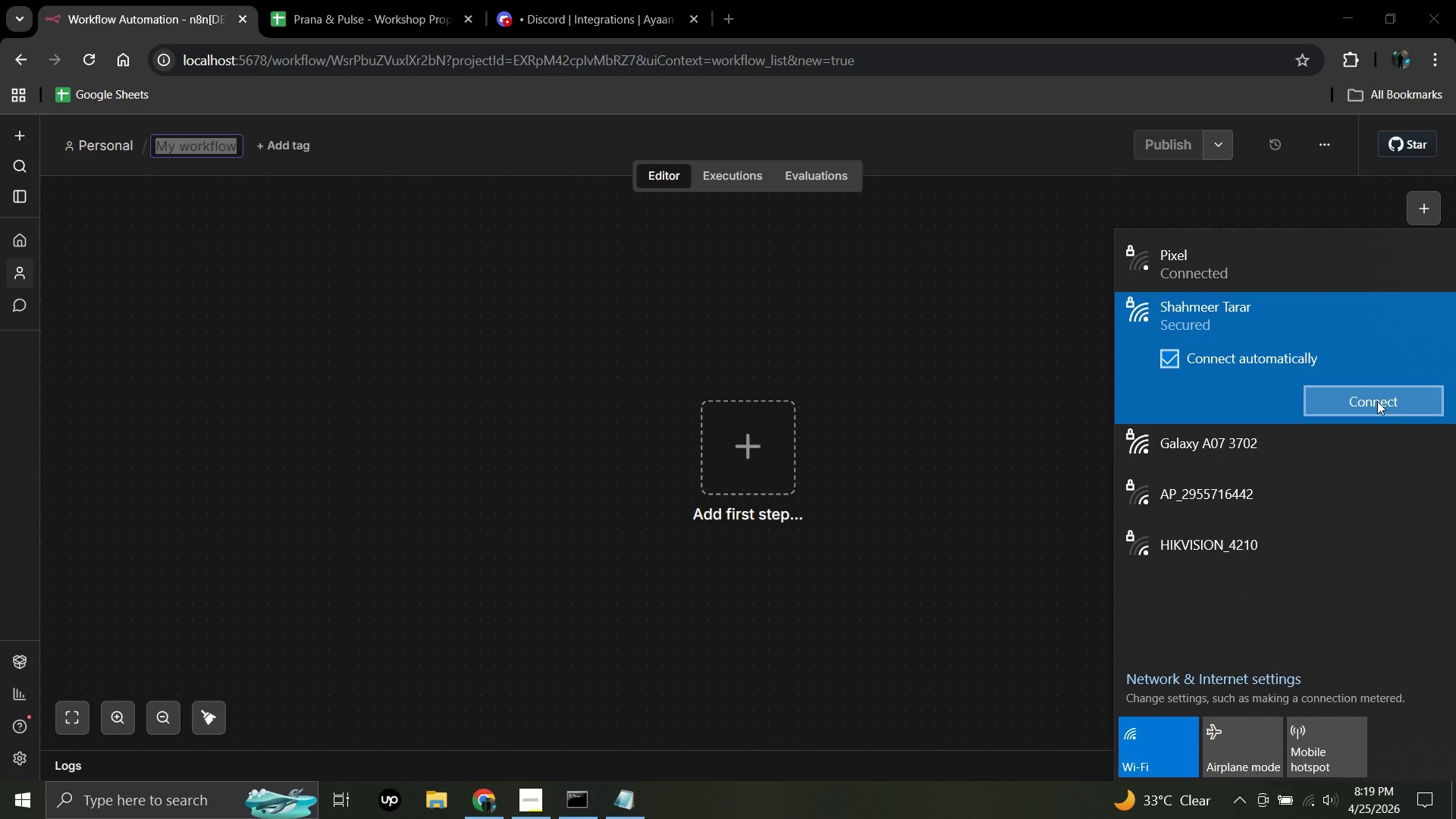 
left_click([1377, 401])
 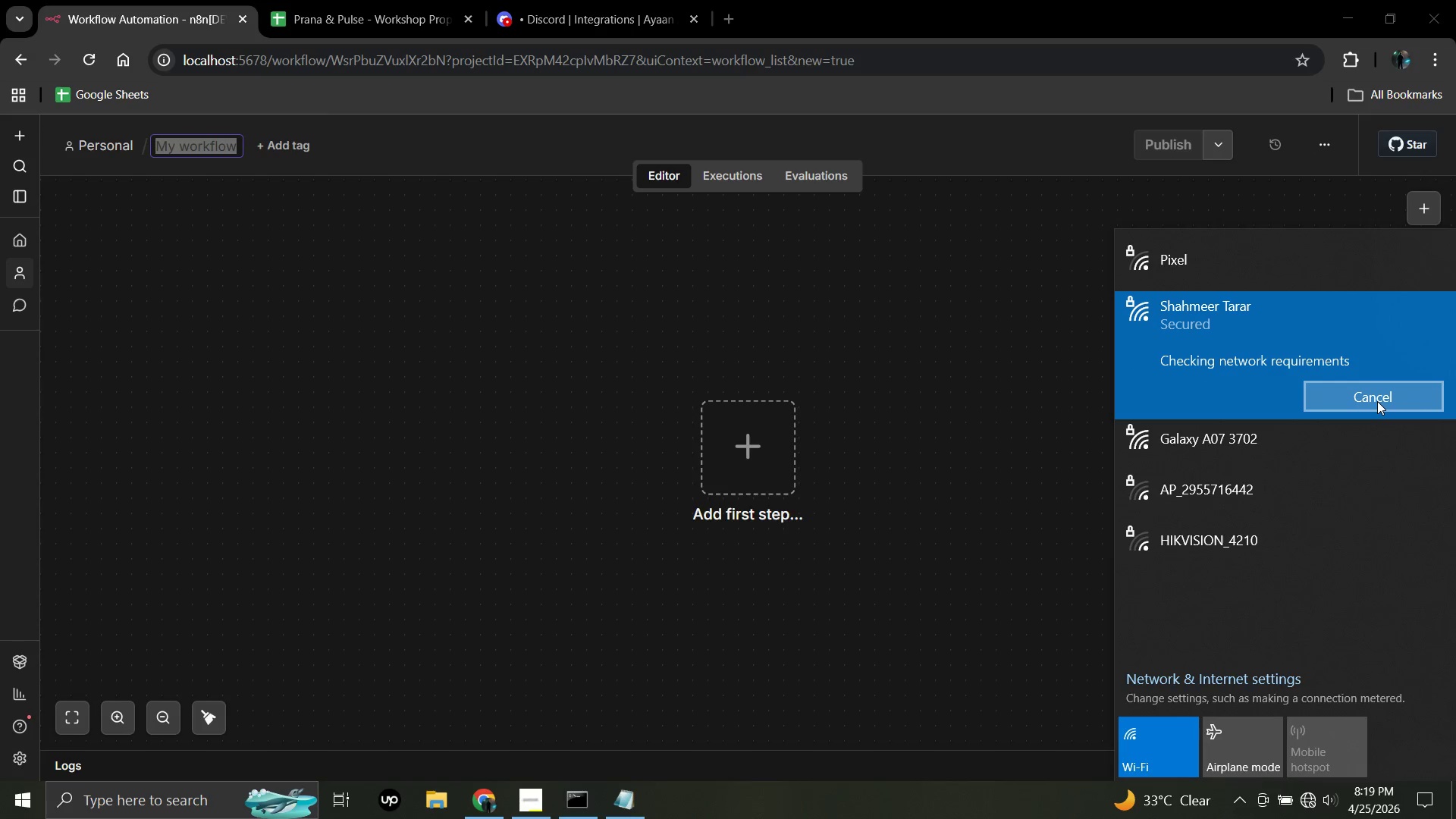 
wait(12.67)
 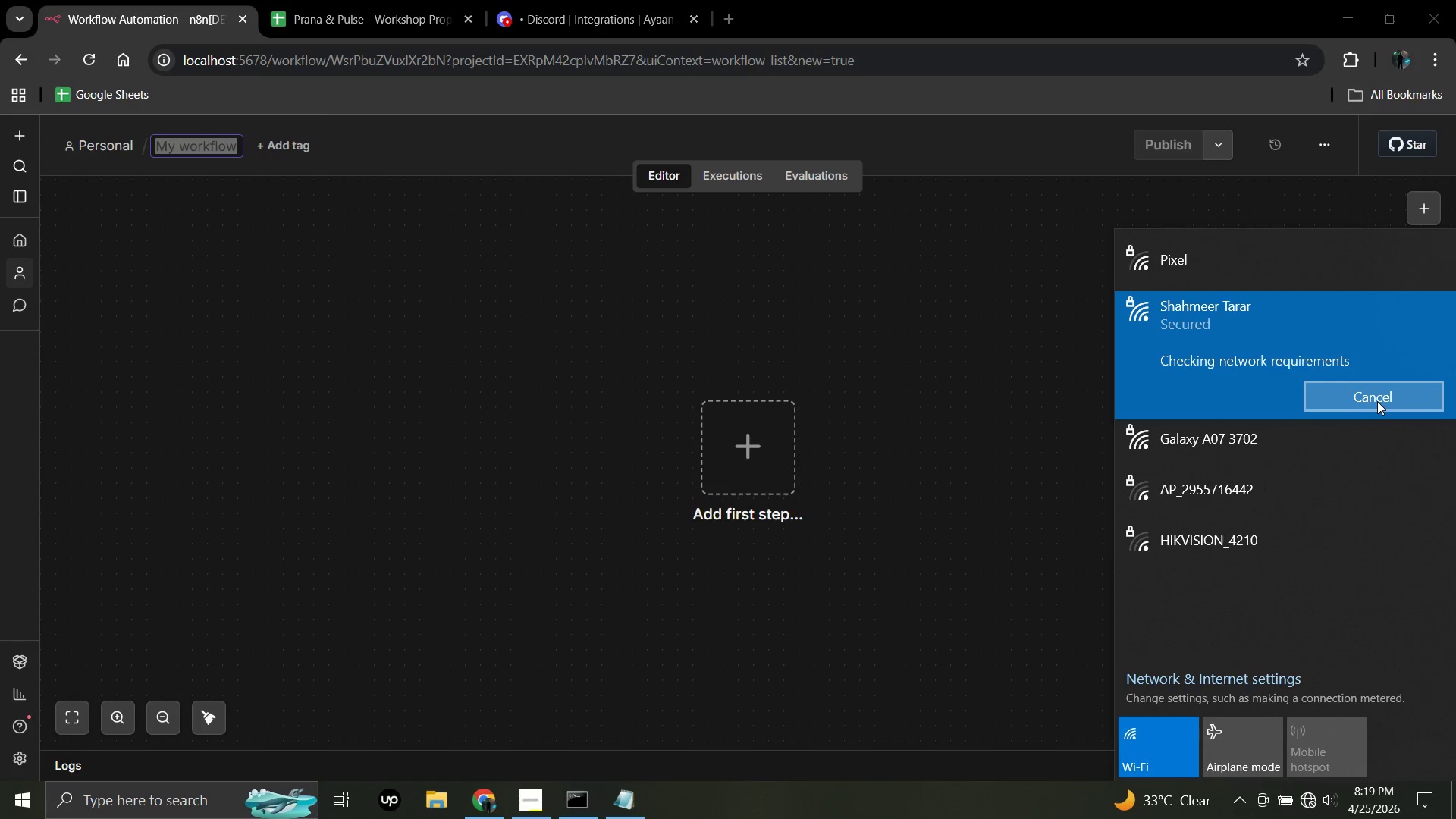 
left_click([984, 346])
 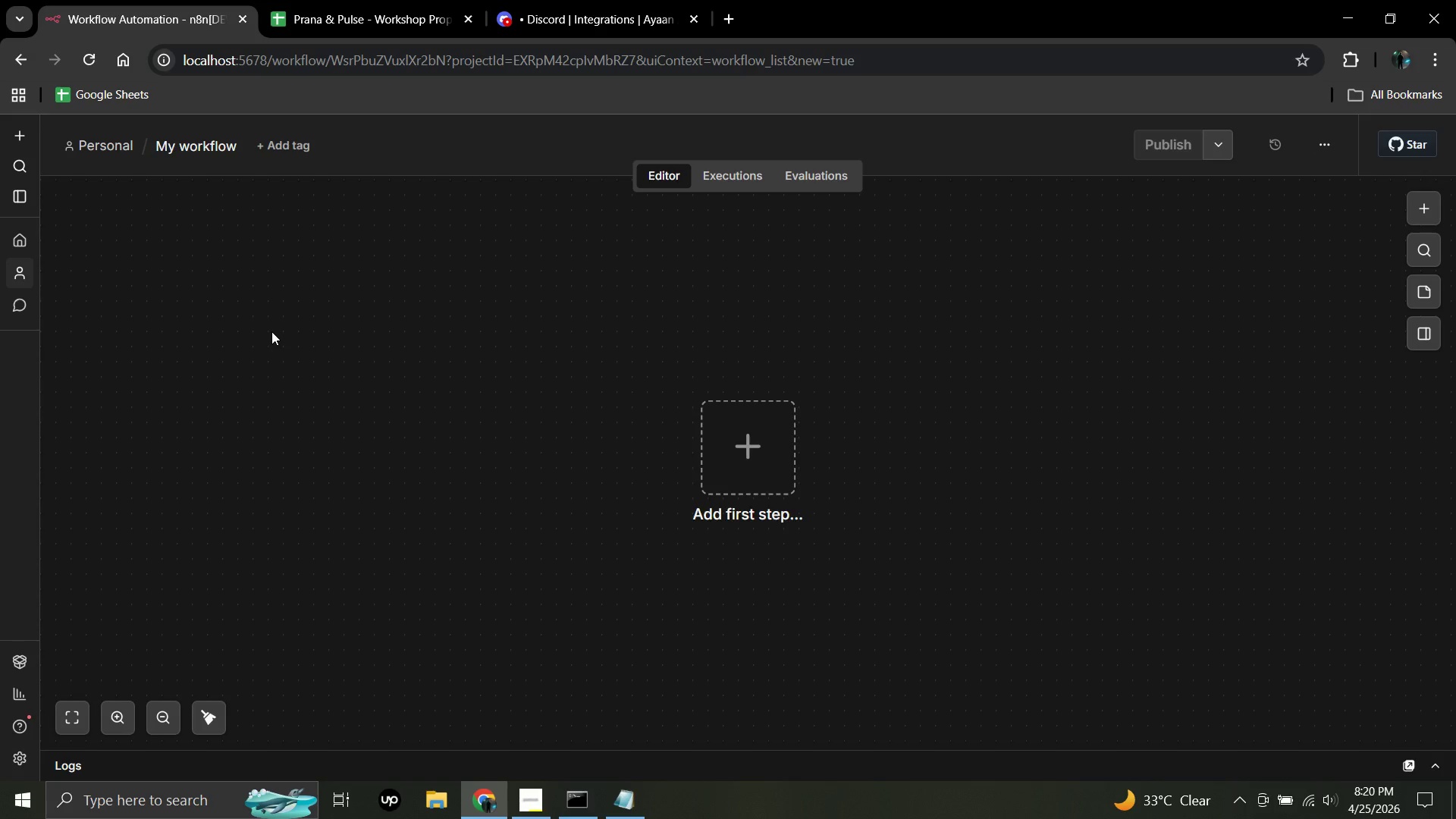 
wait(22.88)
 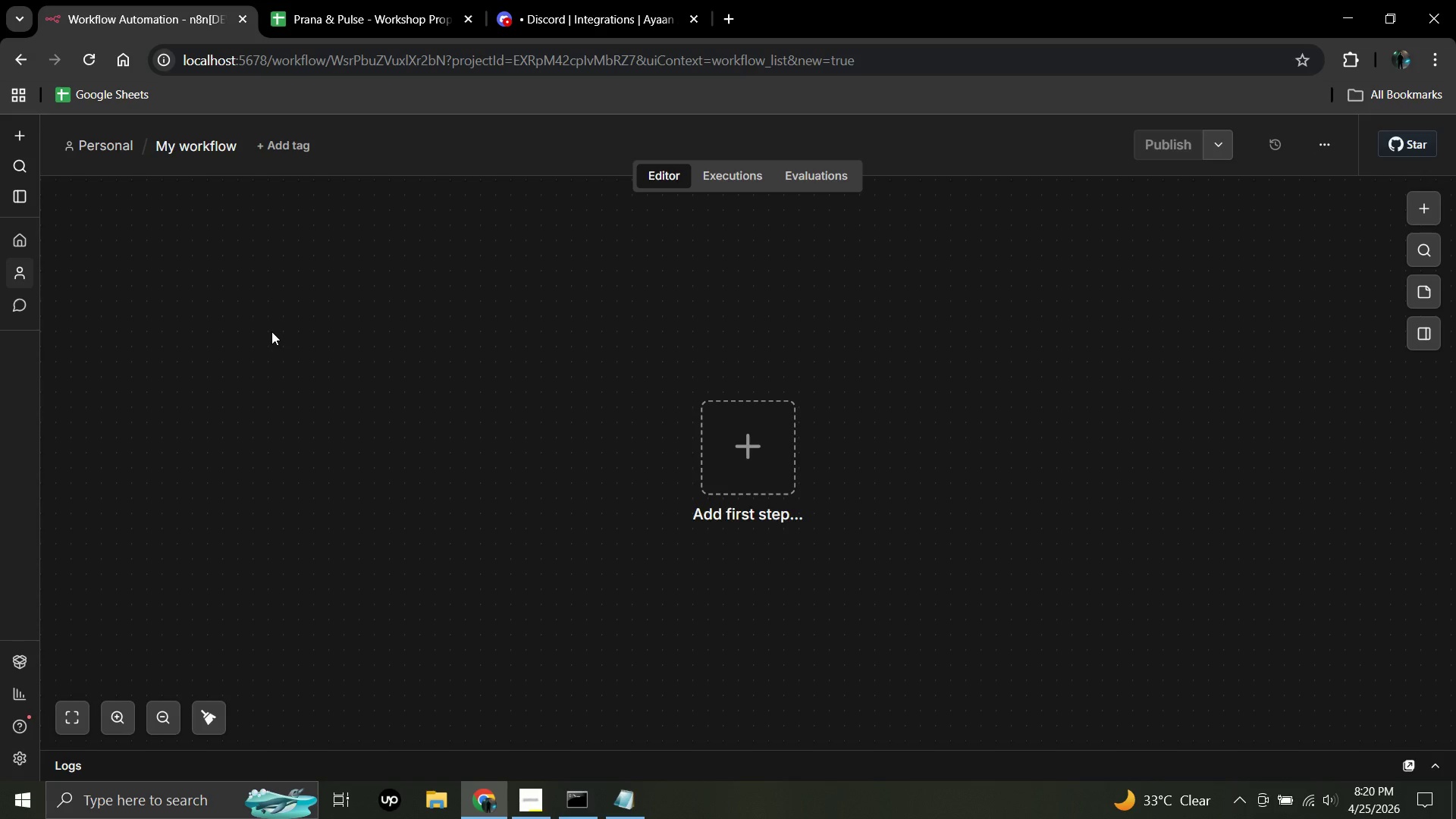 
left_click([234, 146])
 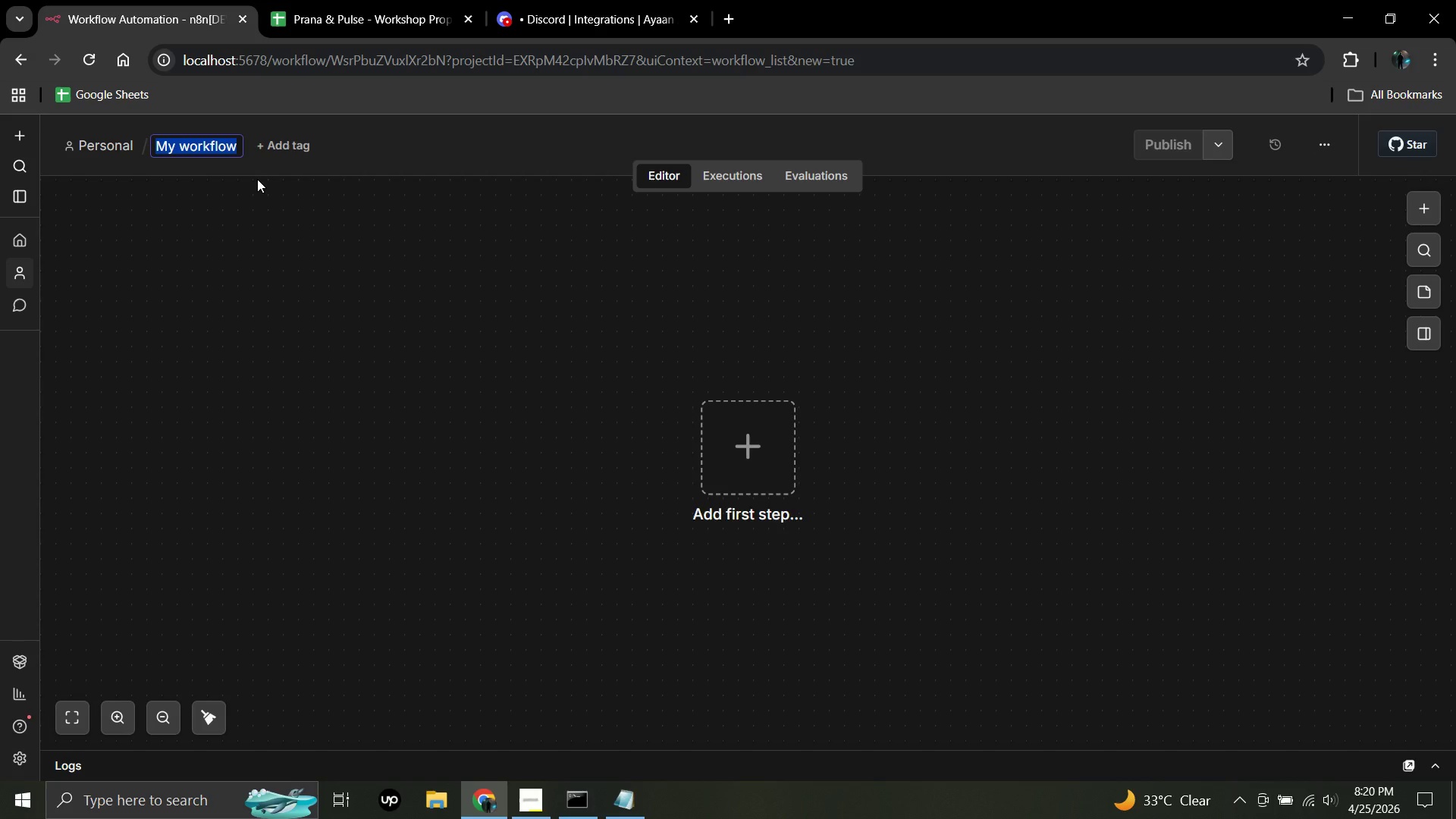 
wait(36.27)
 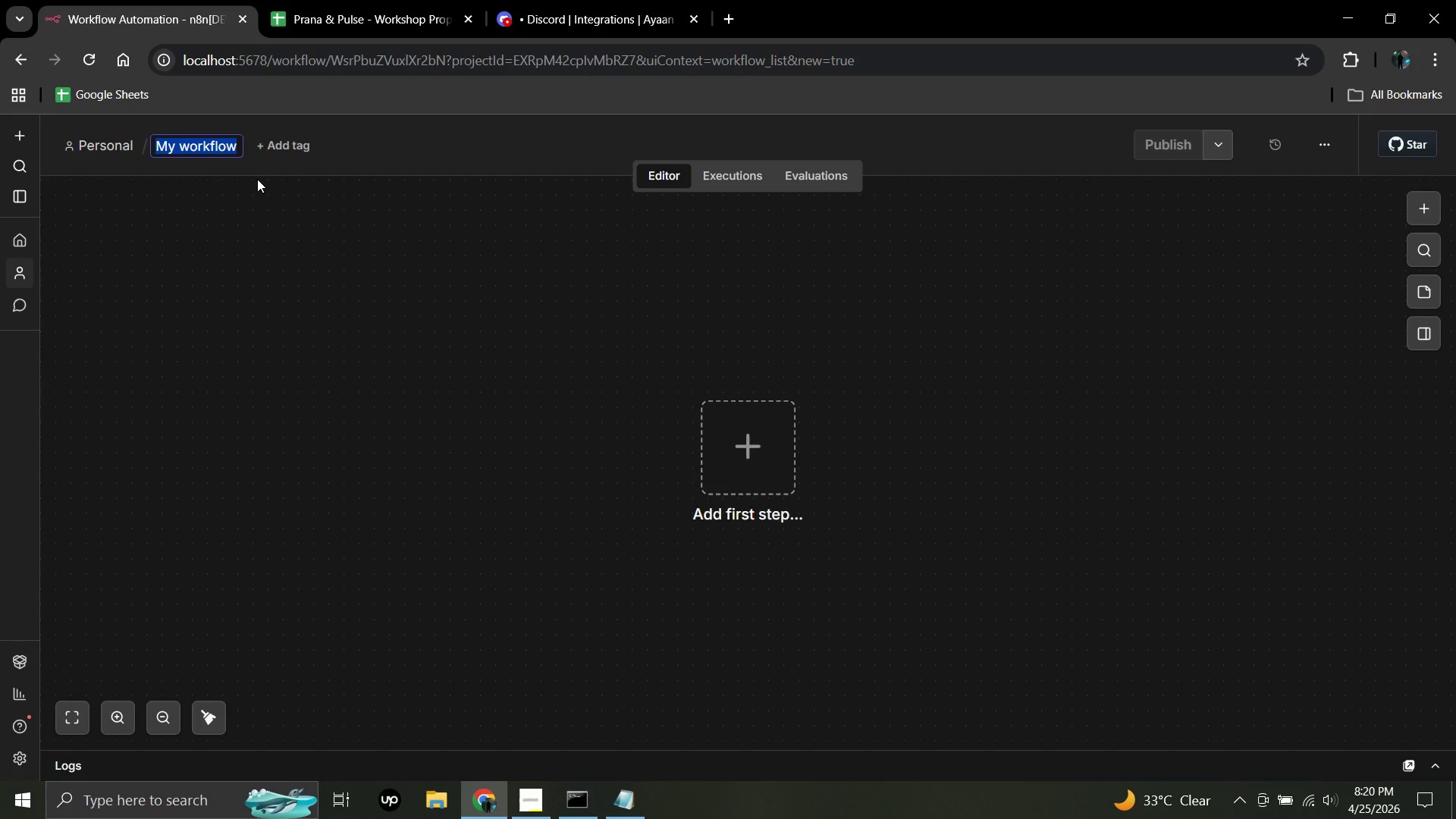 
key(Backspace)
 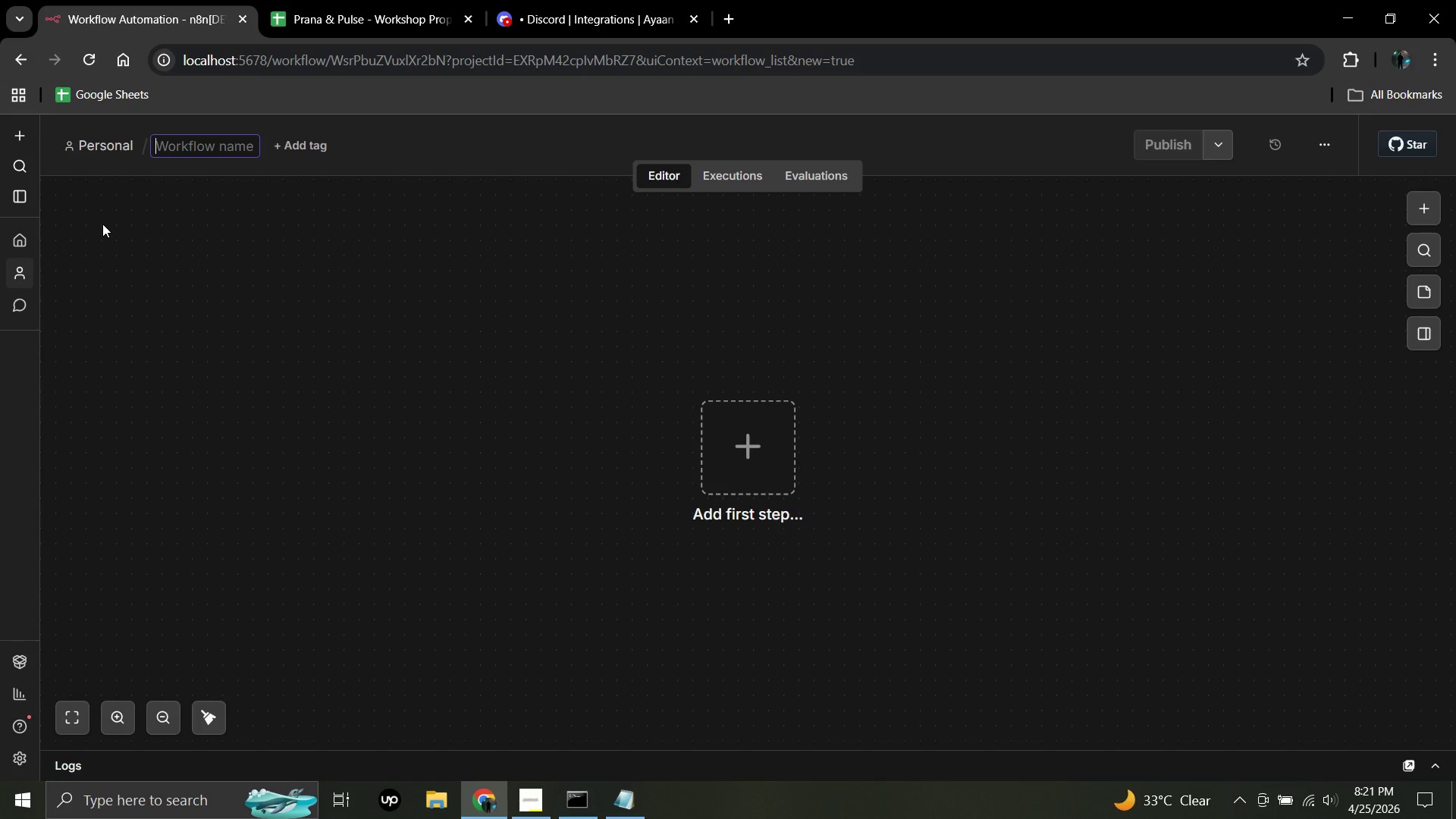 
type(Prana )
 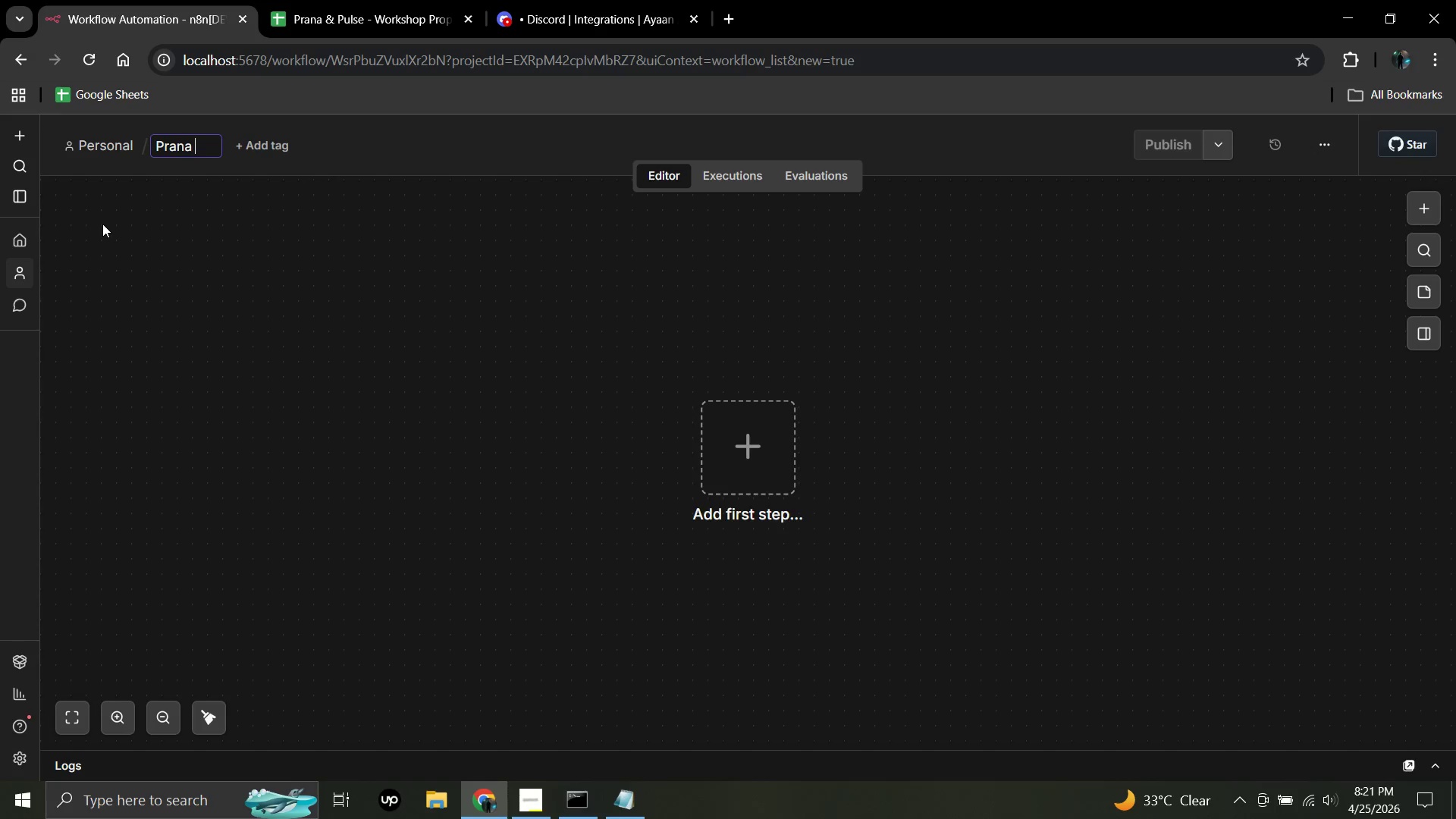 
type(& pulse)
key(Backspace)
key(Backspace)
key(Backspace)
key(Backspace)
key(Backspace)
type(Pulse)
 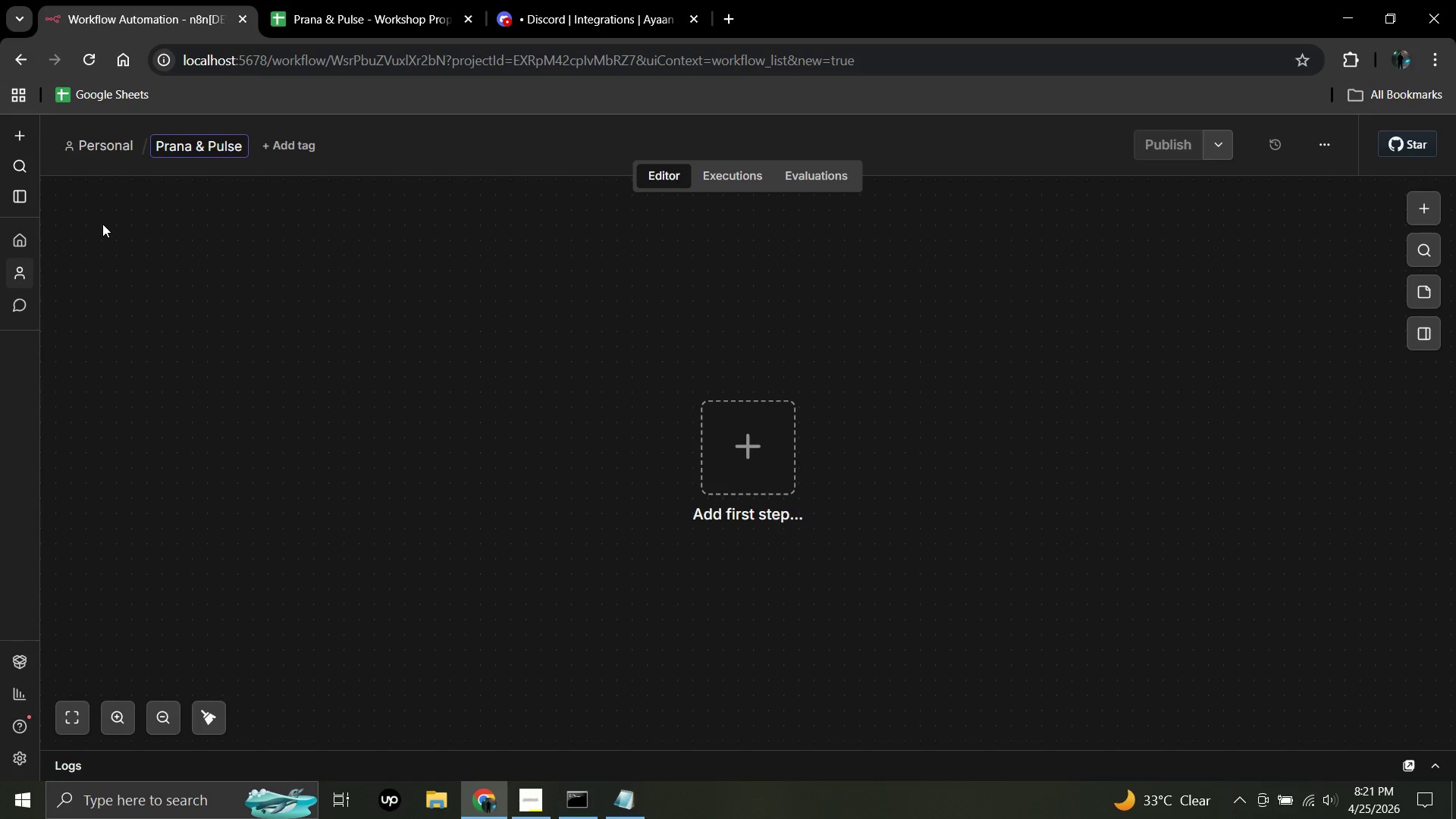 
wait(5.02)
 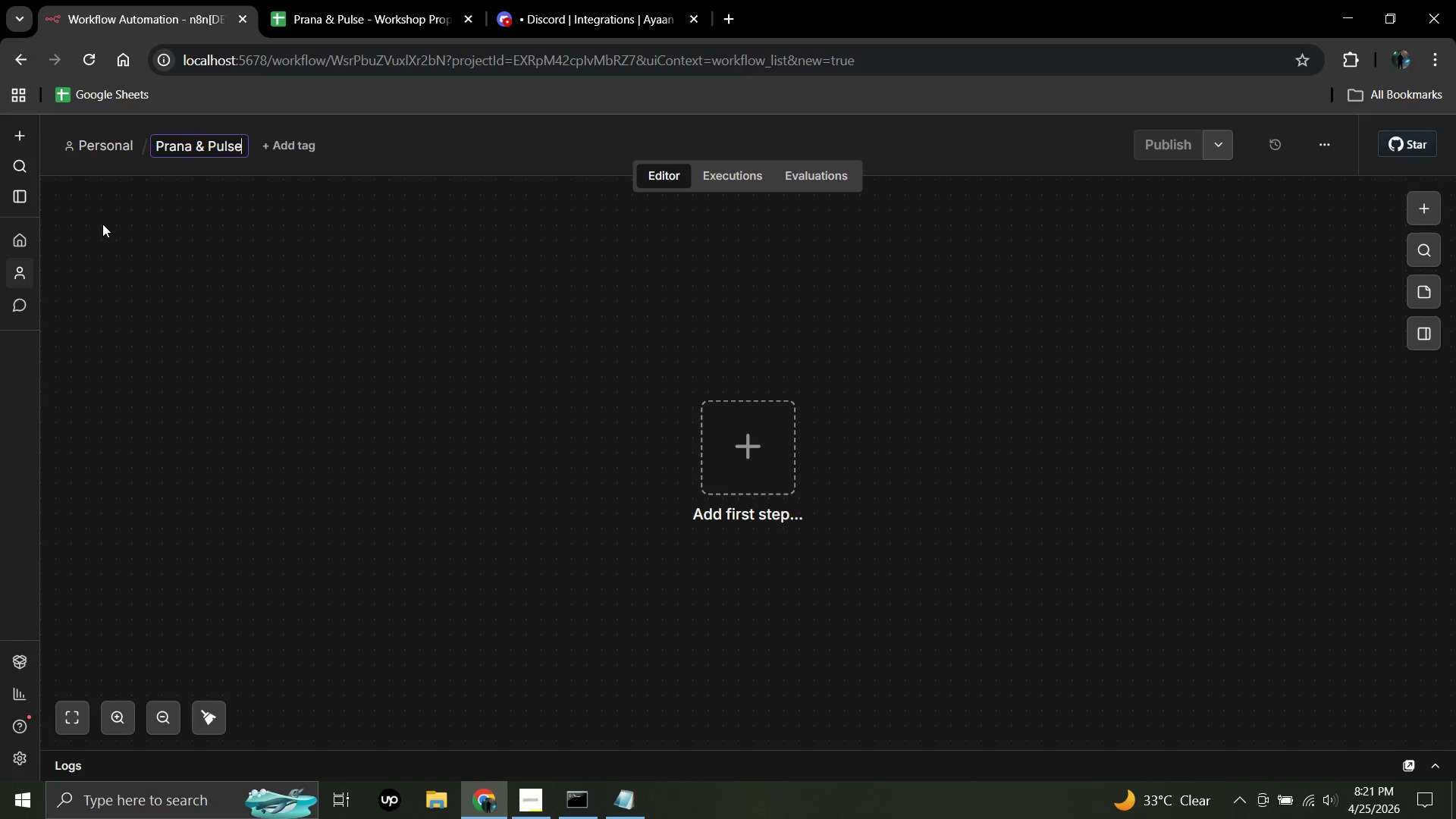 
key(Minus)
 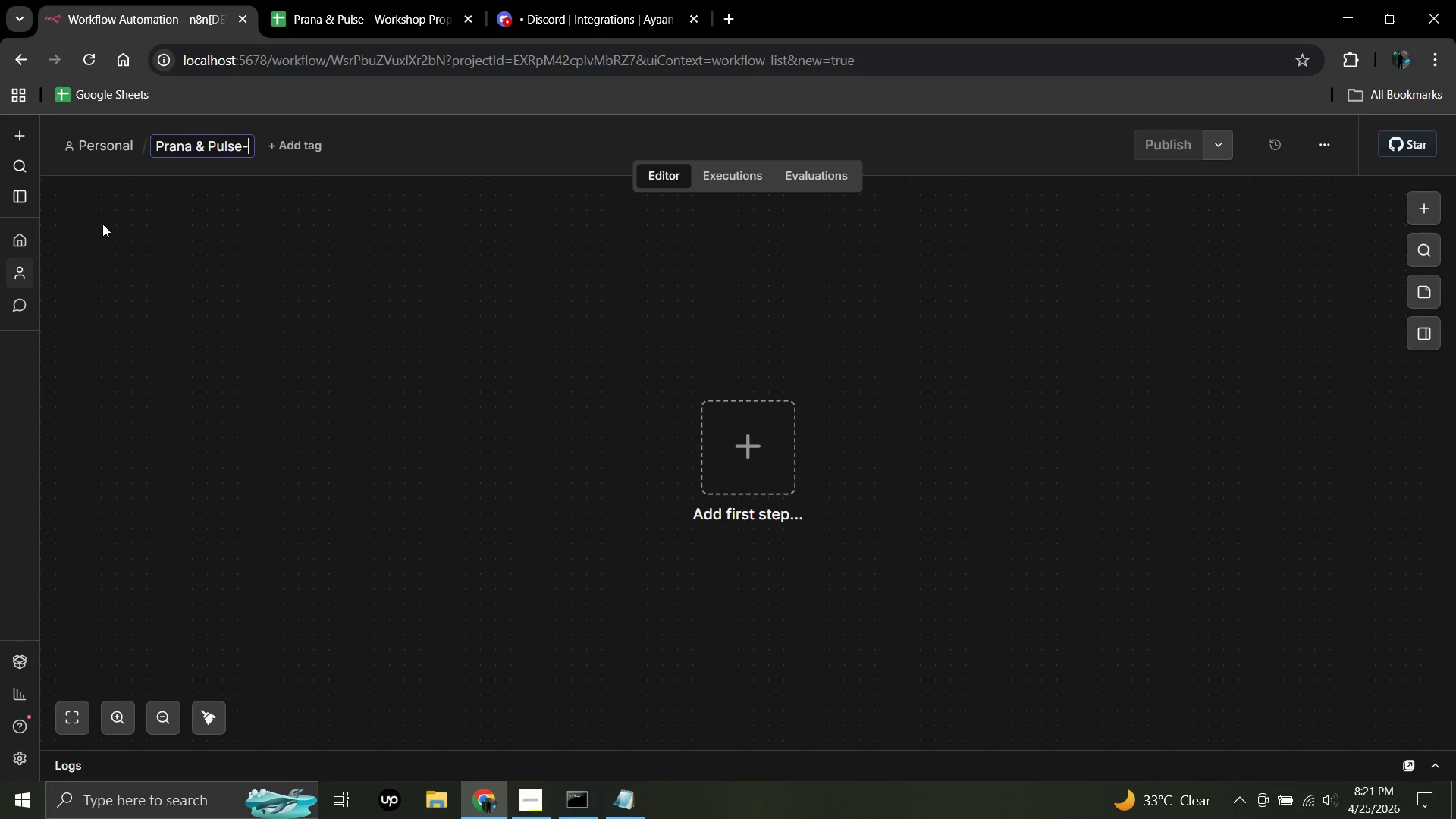 
type(Work)
 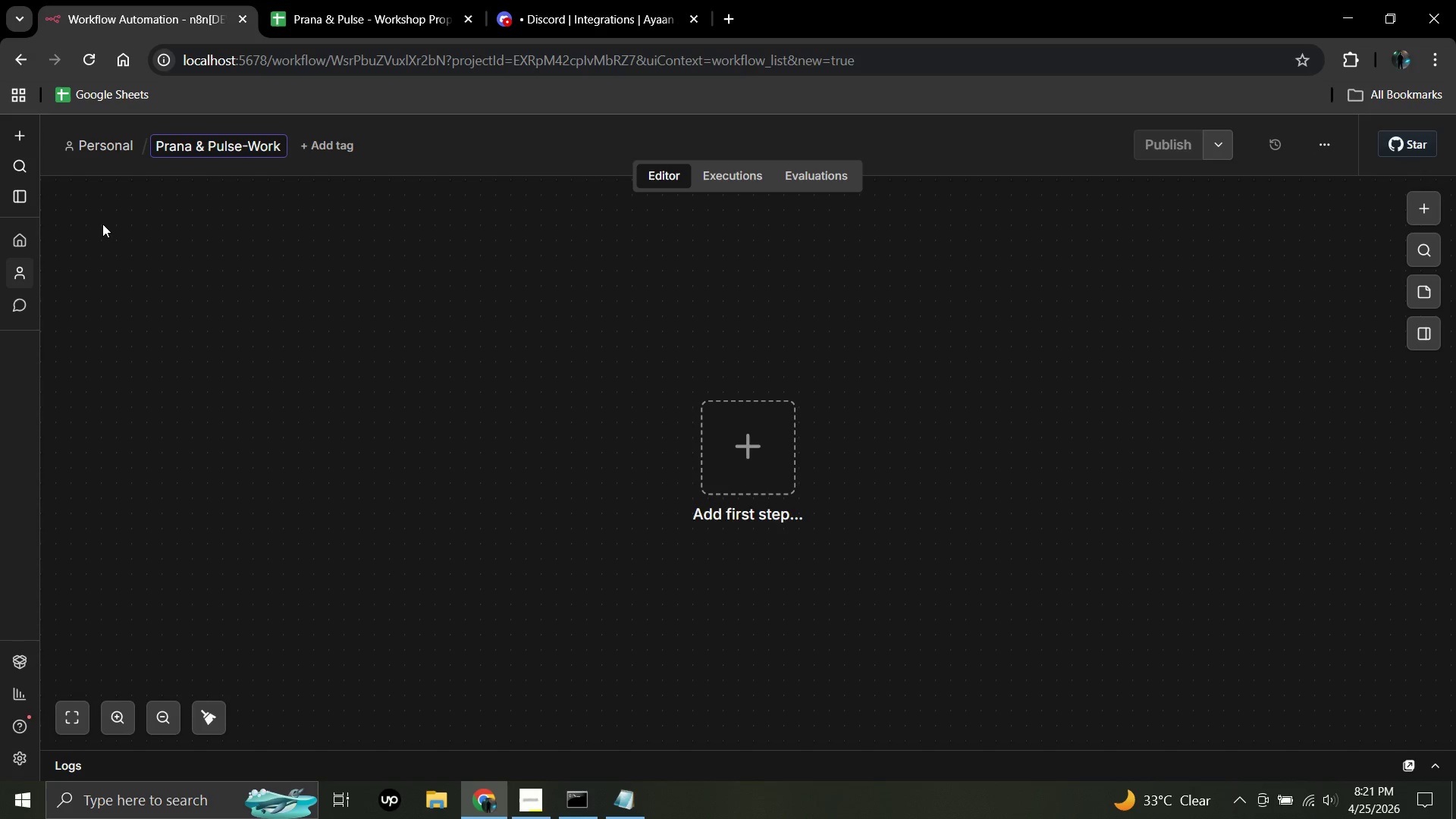 
type(shop Proposal a)
key(Backspace)
type(Automation)
 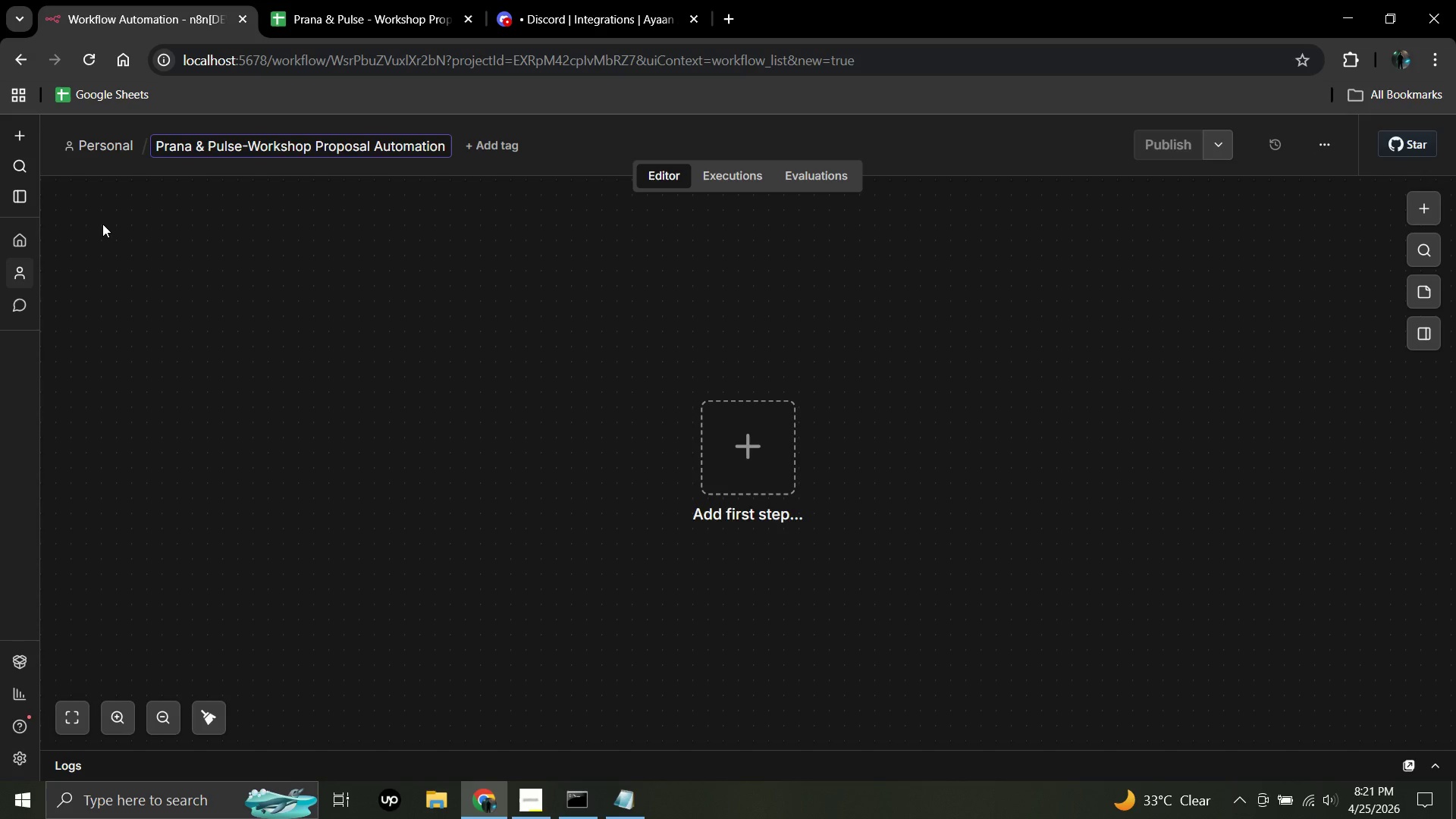 
wait(13.05)
 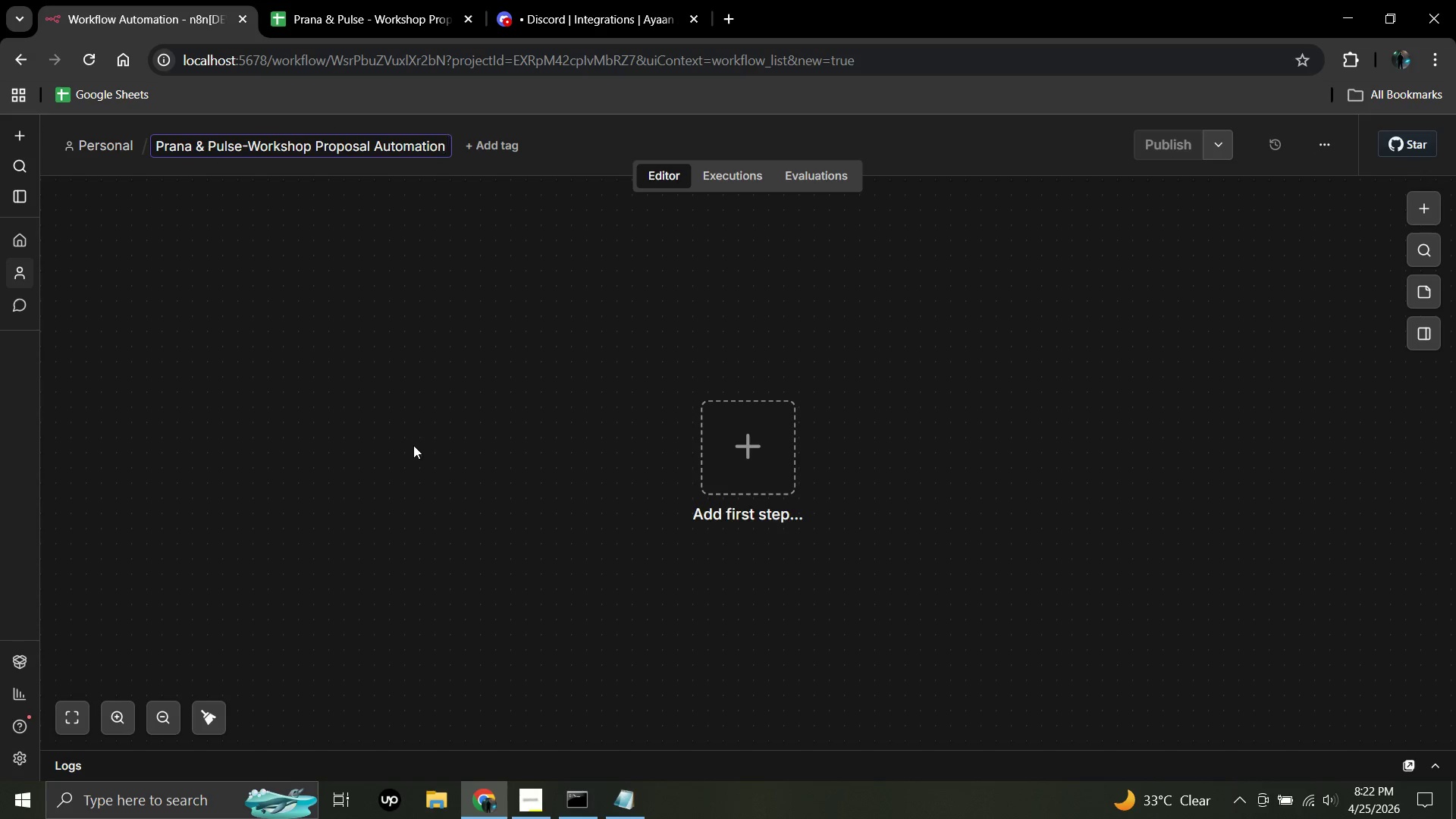 
left_click([754, 438])
 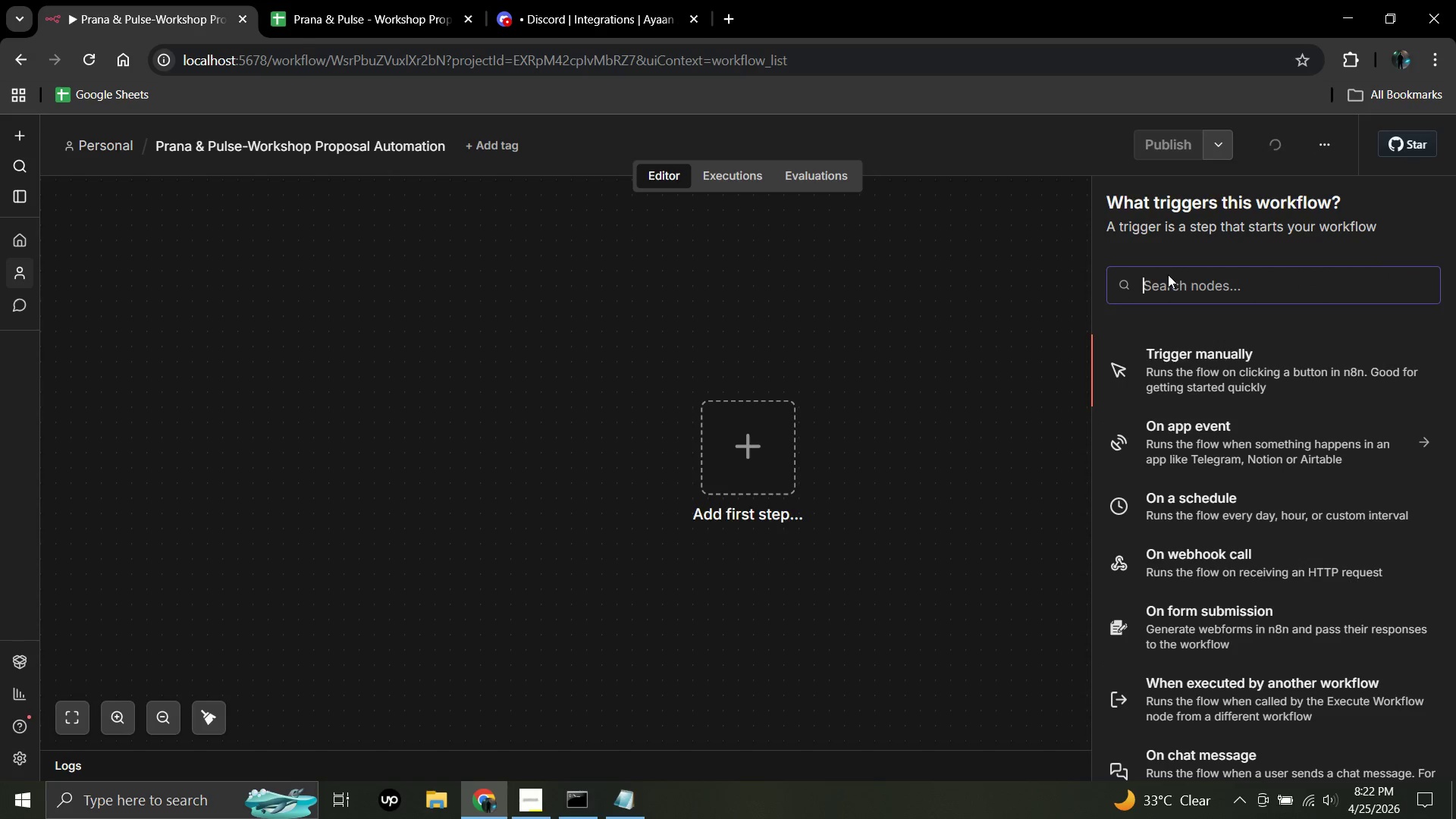 
left_click([1168, 275])
 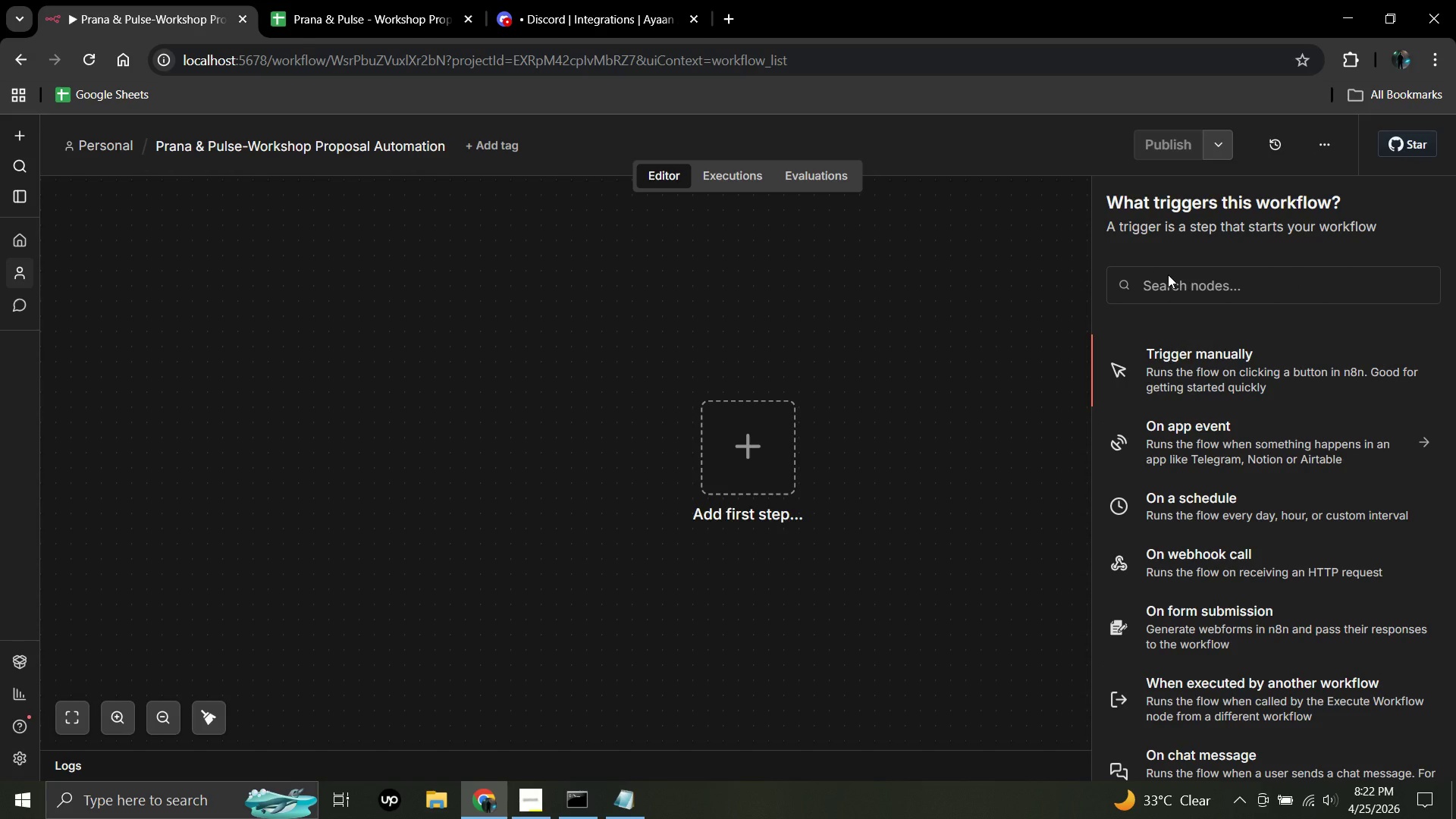 
hold_key(key=N, duration=0.59)
 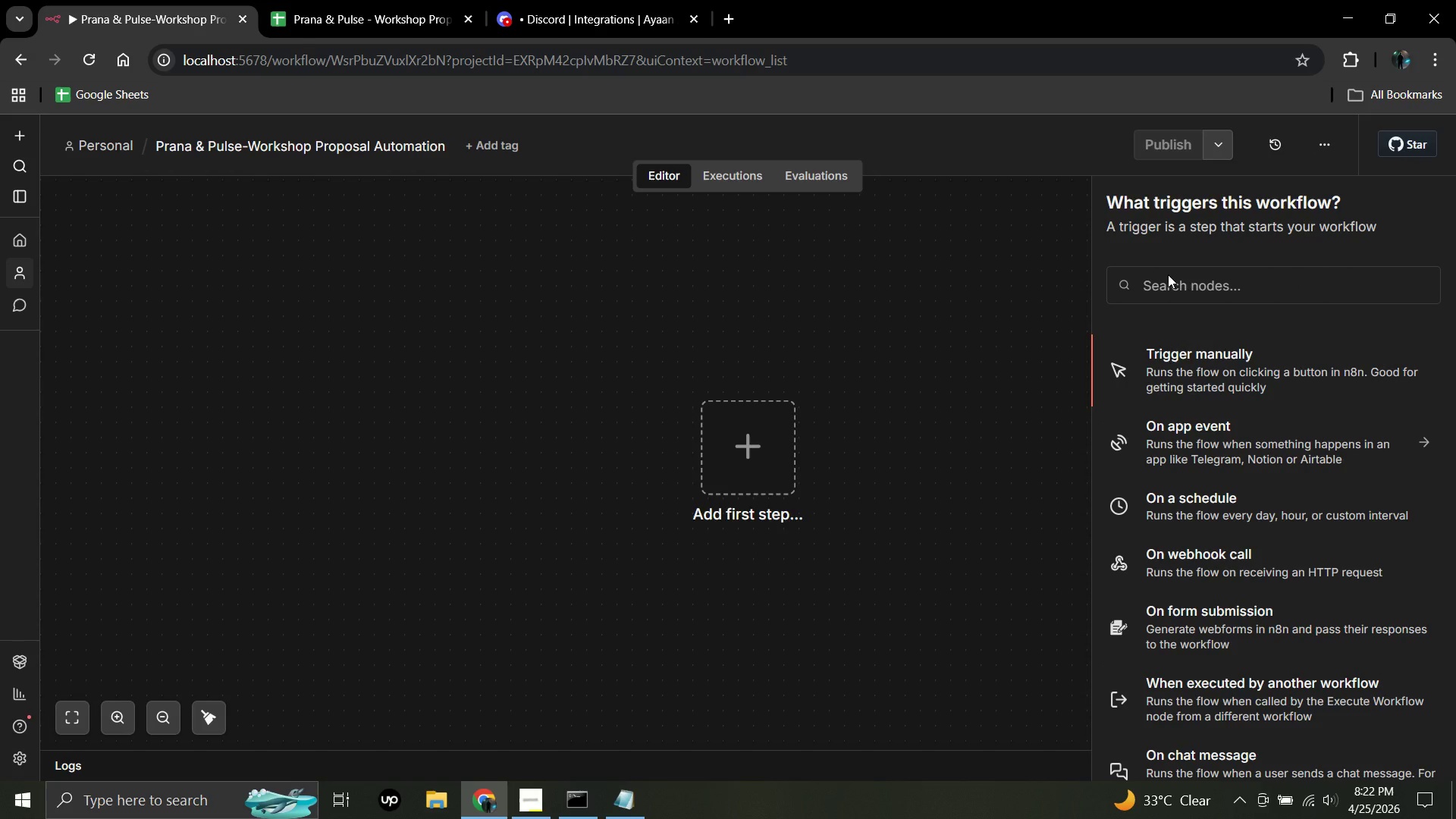 
type(8n)
 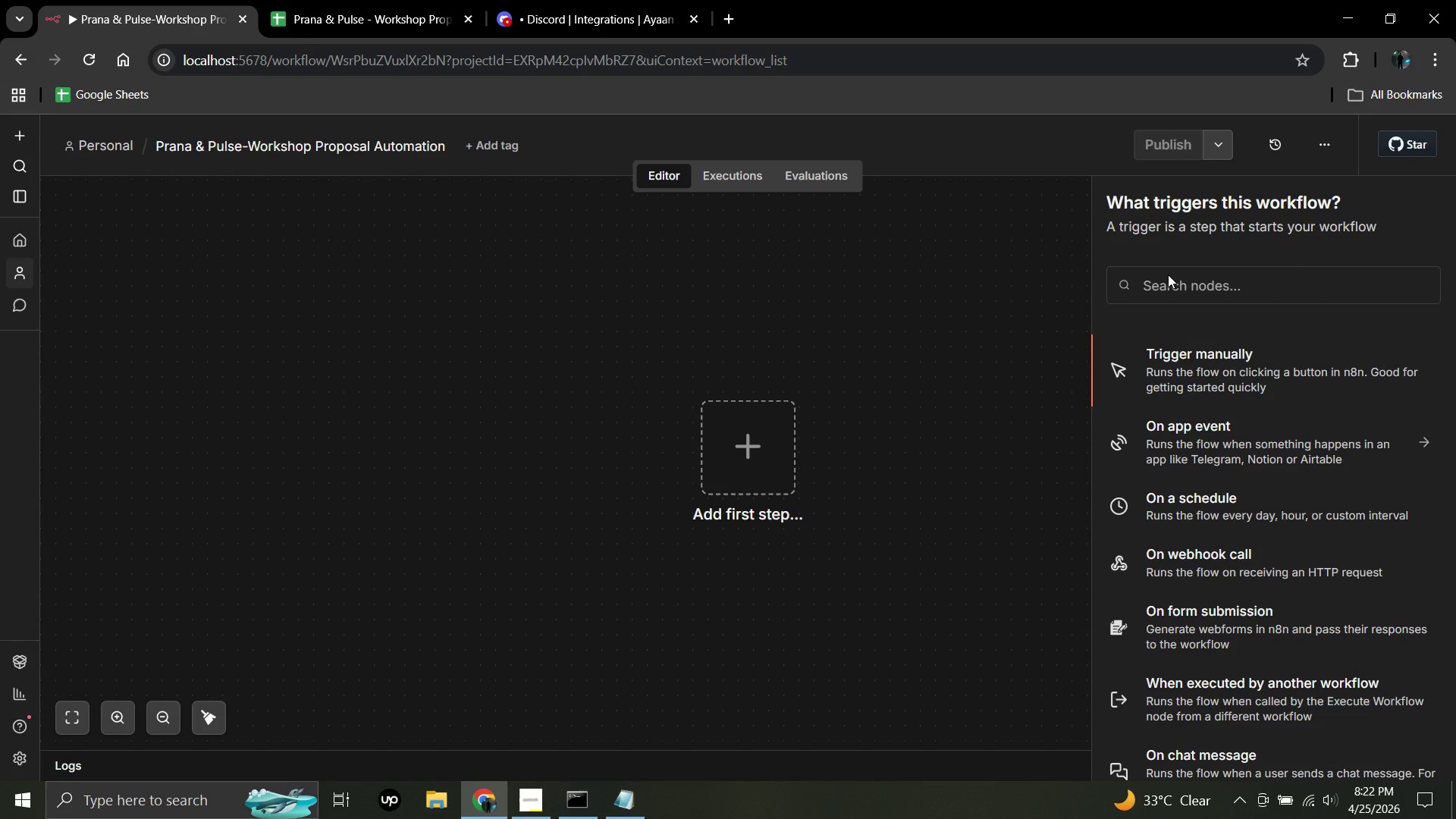 
left_click([1168, 275])
 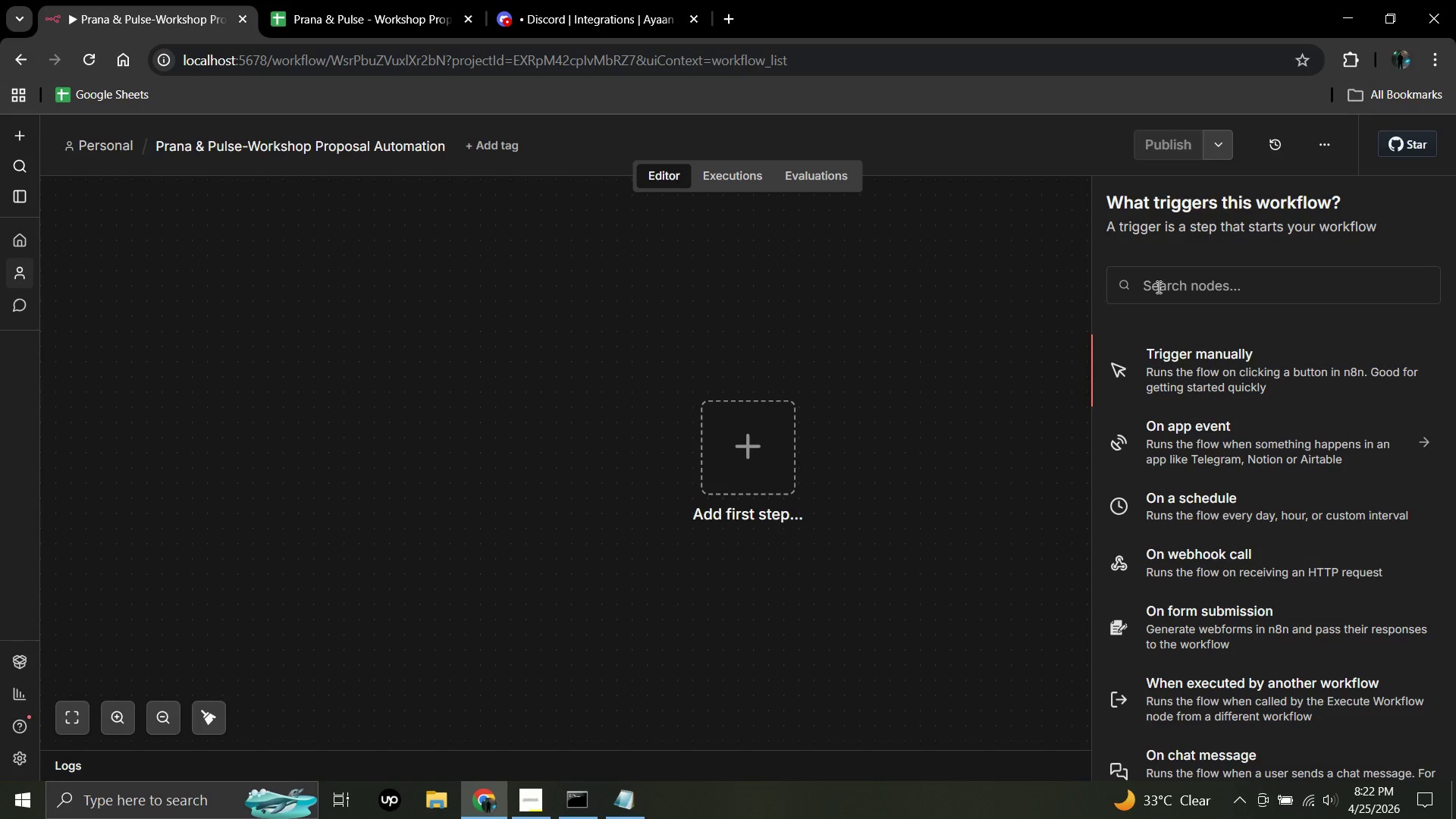 
left_click([1157, 287])
 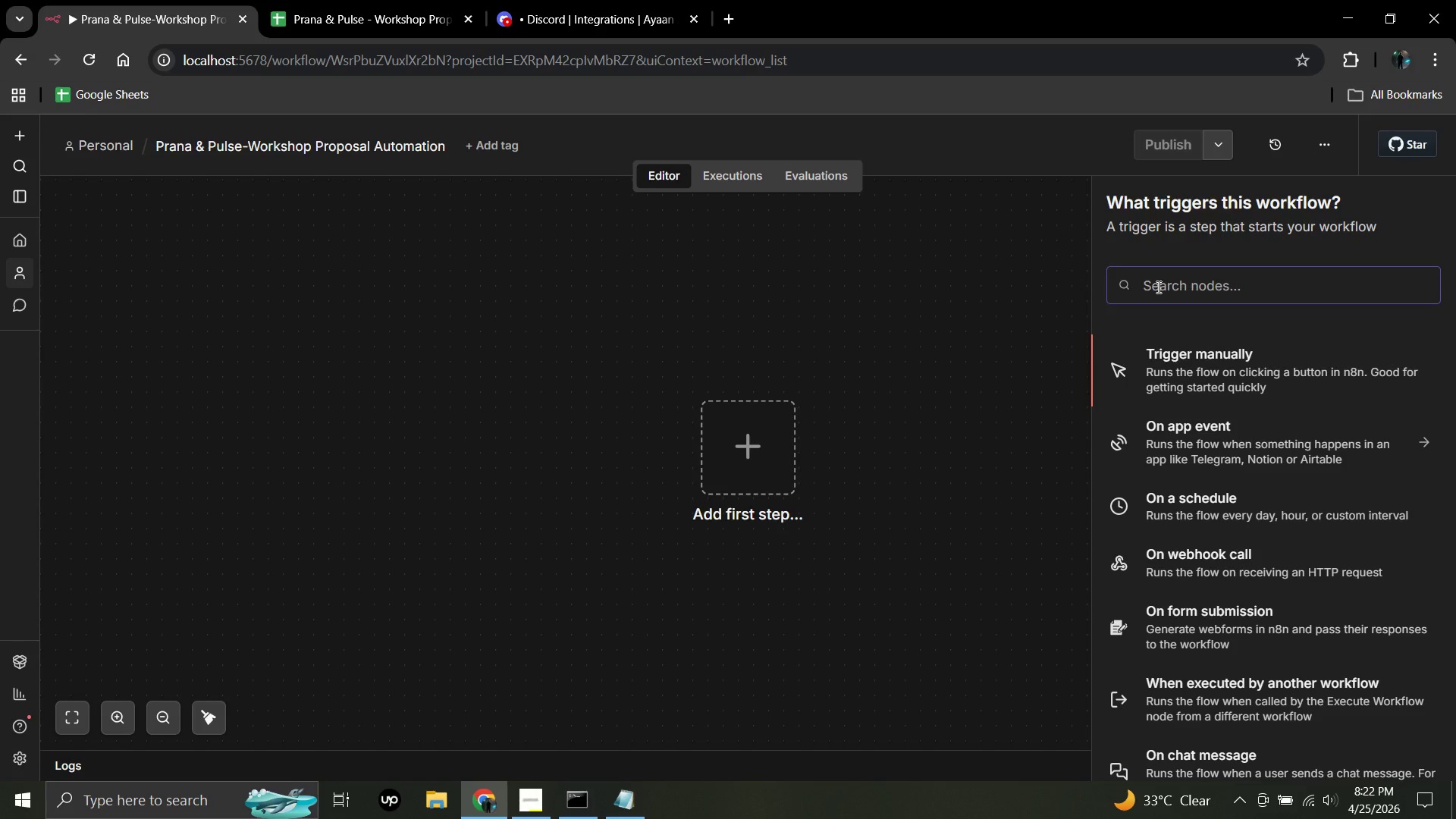 
hold_key(key=N, duration=0.84)
 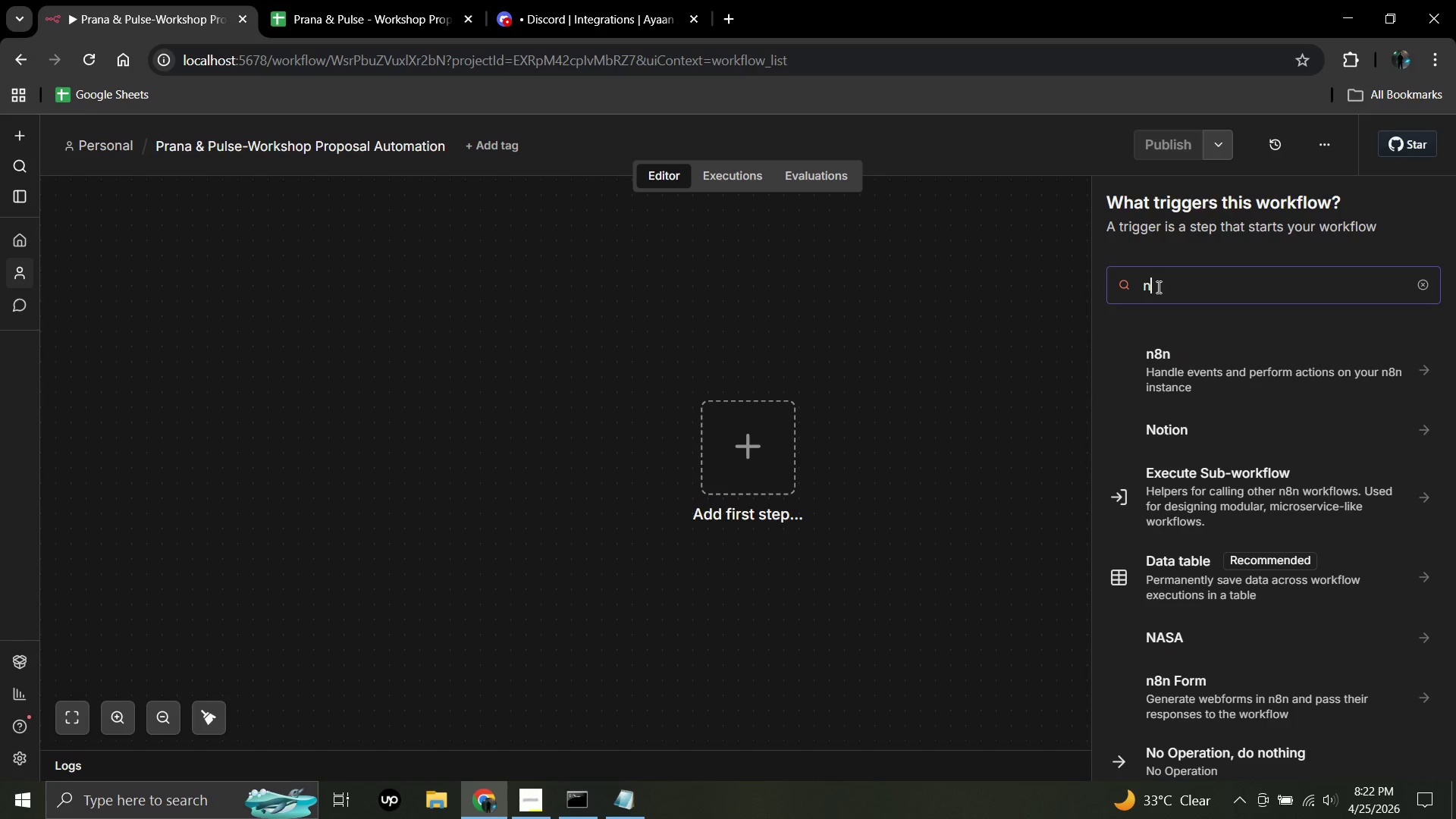 
hold_key(key=8, duration=0.36)
 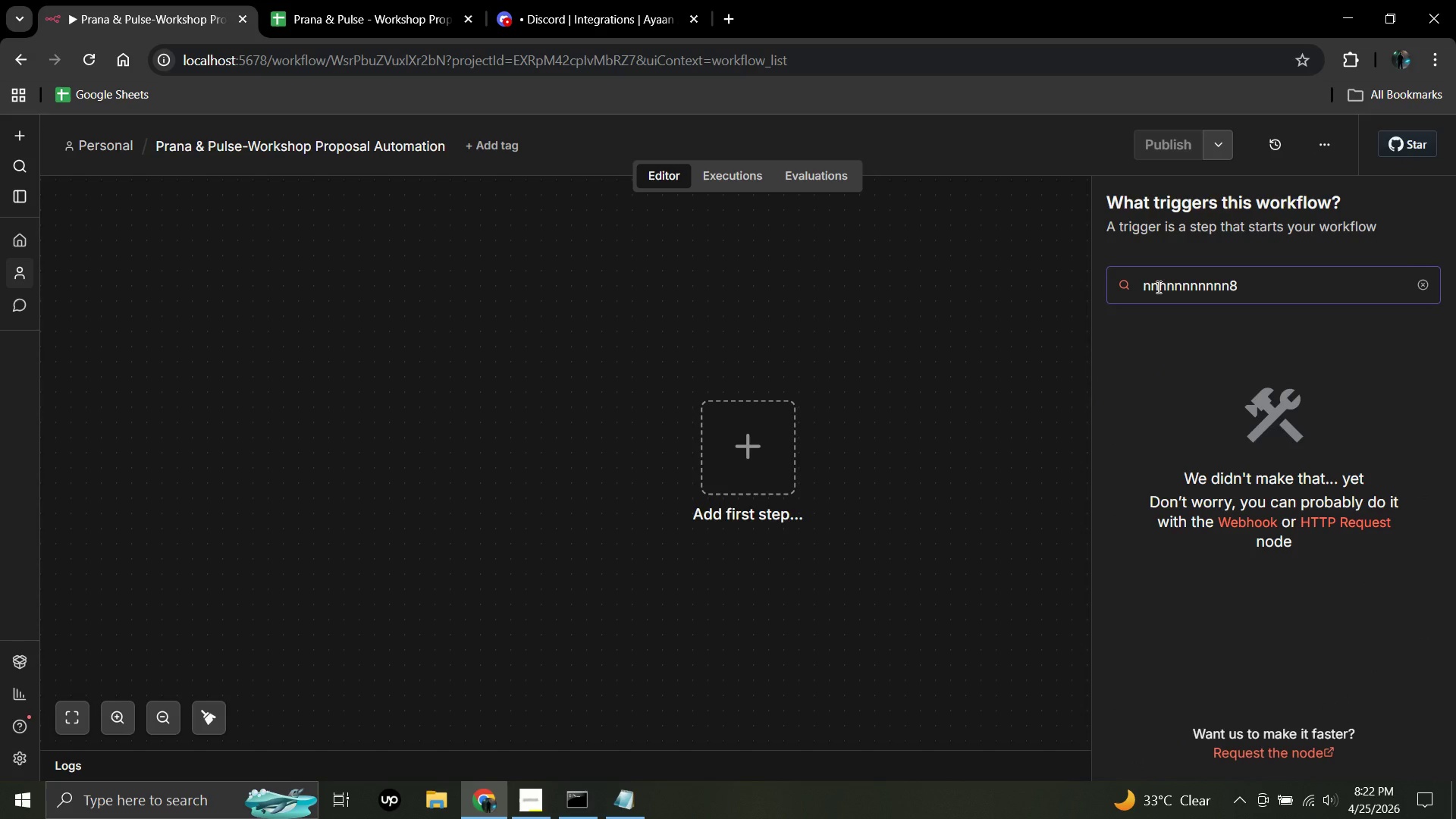 
key(Backspace)
key(Backspace)
key(Backspace)
key(Backspace)
key(Backspace)
key(Backspace)
key(Backspace)
key(Backspace)
key(Backspace)
key(Backspace)
key(Backspace)
key(Backspace)
type(n8n form trigger)
 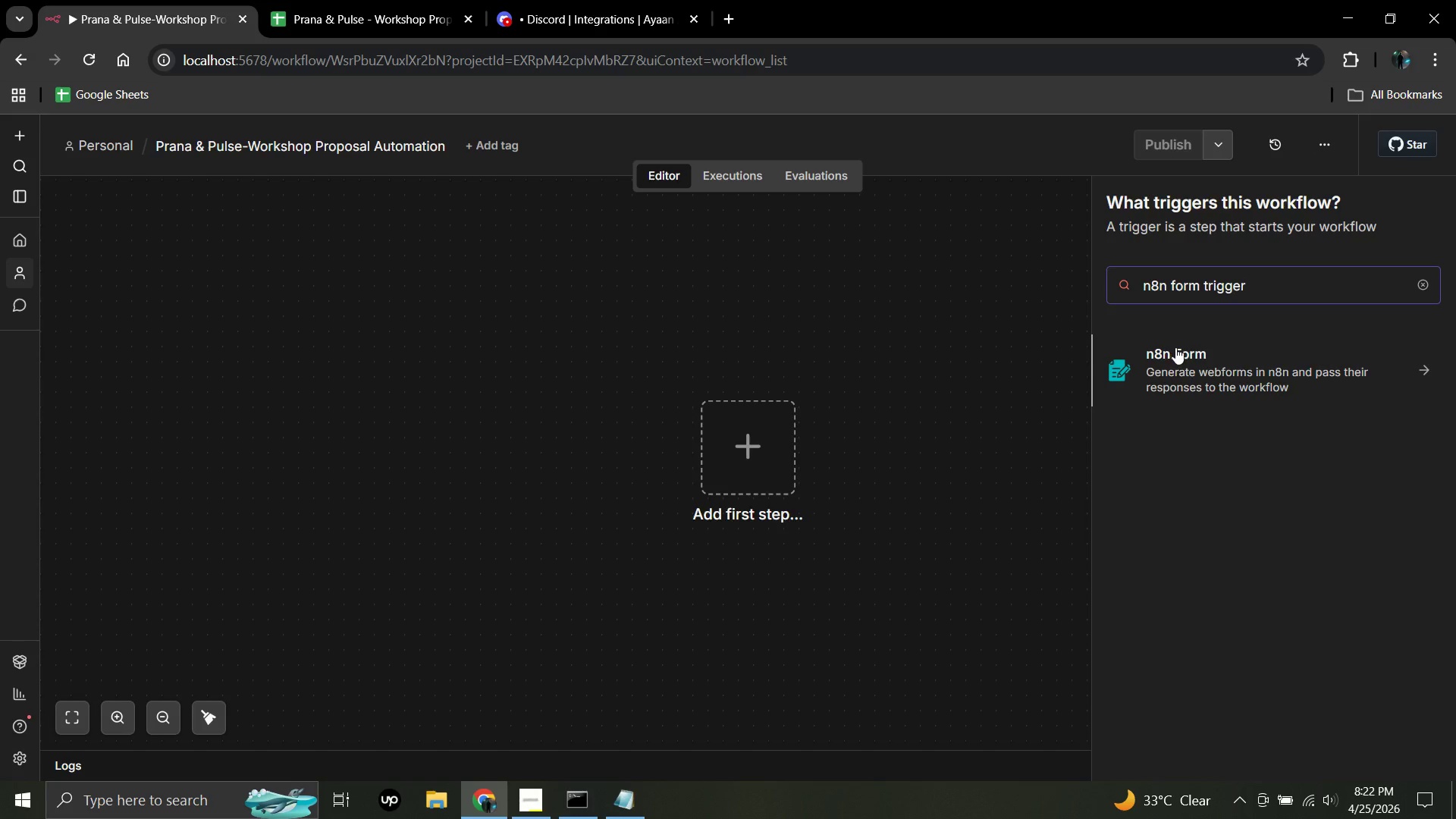 
left_click([1177, 353])
 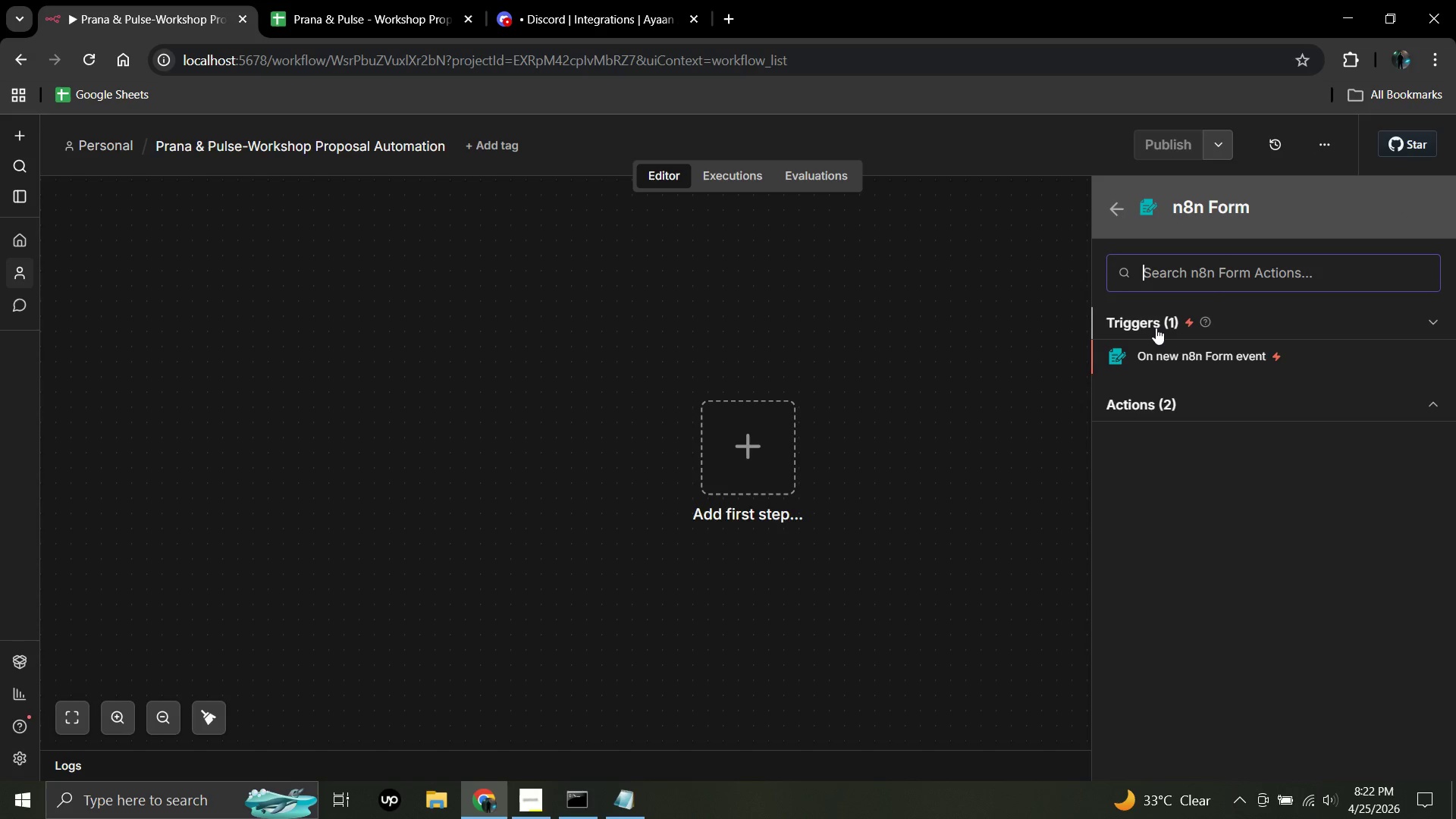 
left_click([1153, 322])
 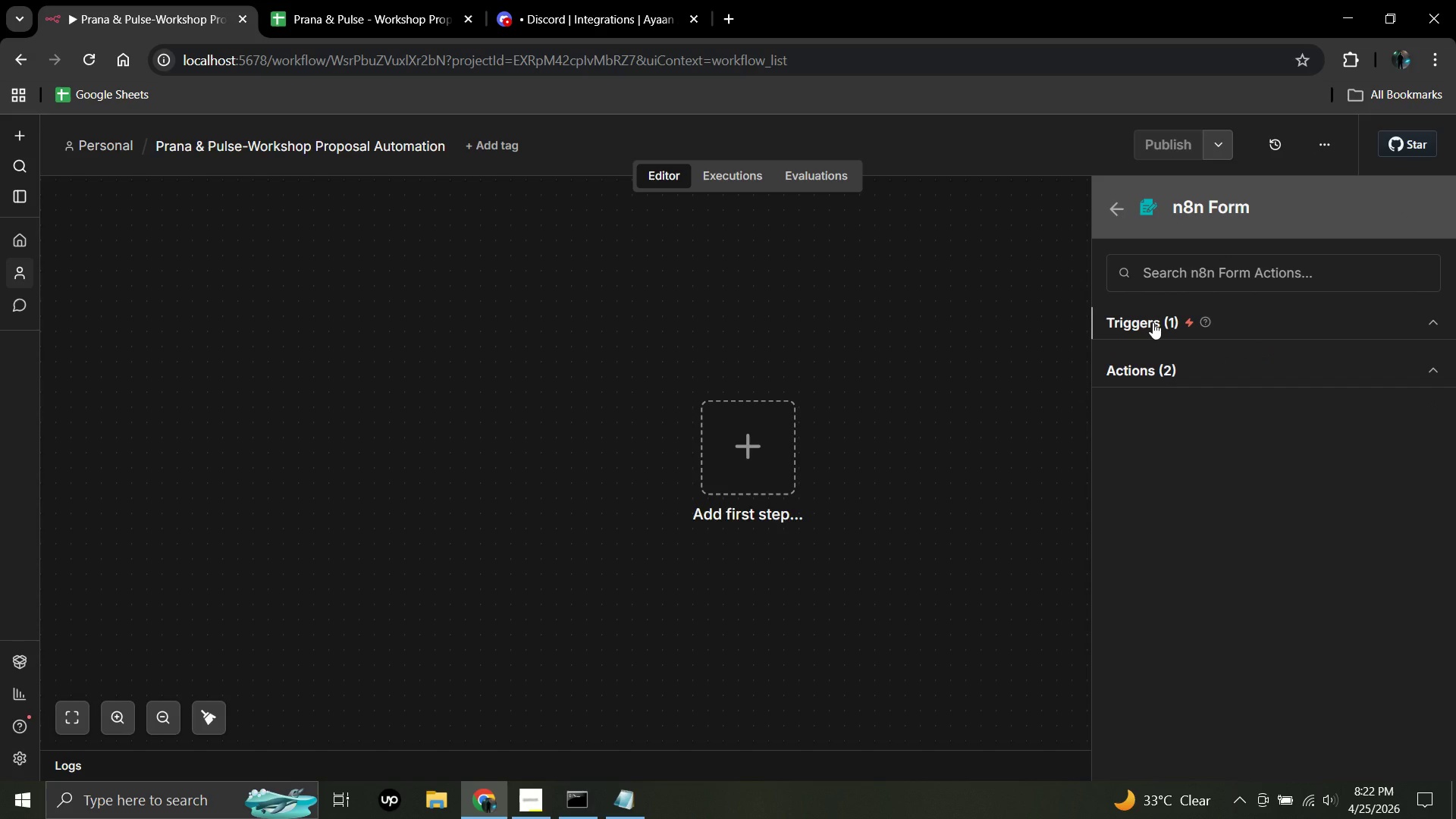 
wait(7.98)
 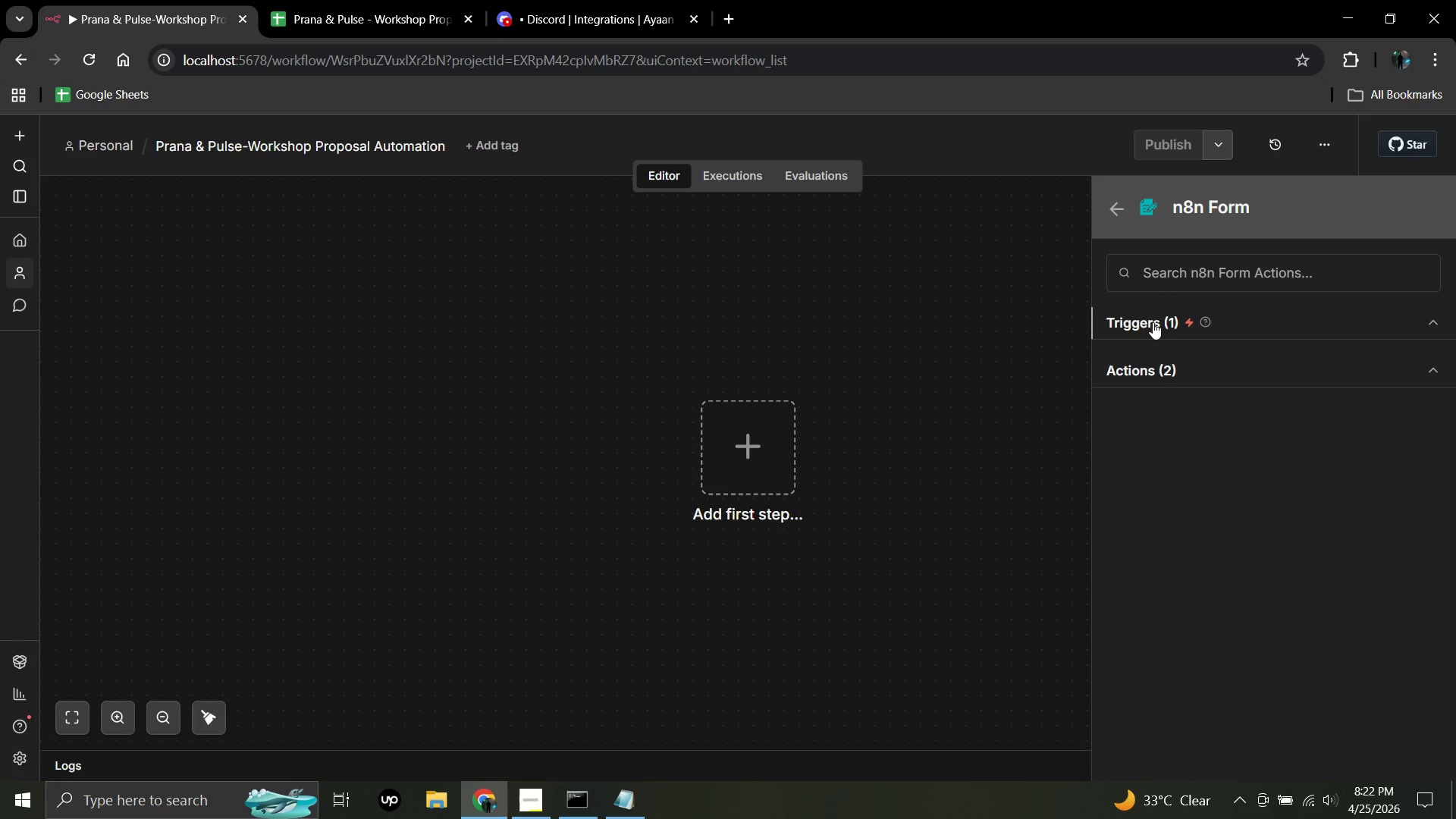 
left_click([1143, 320])
 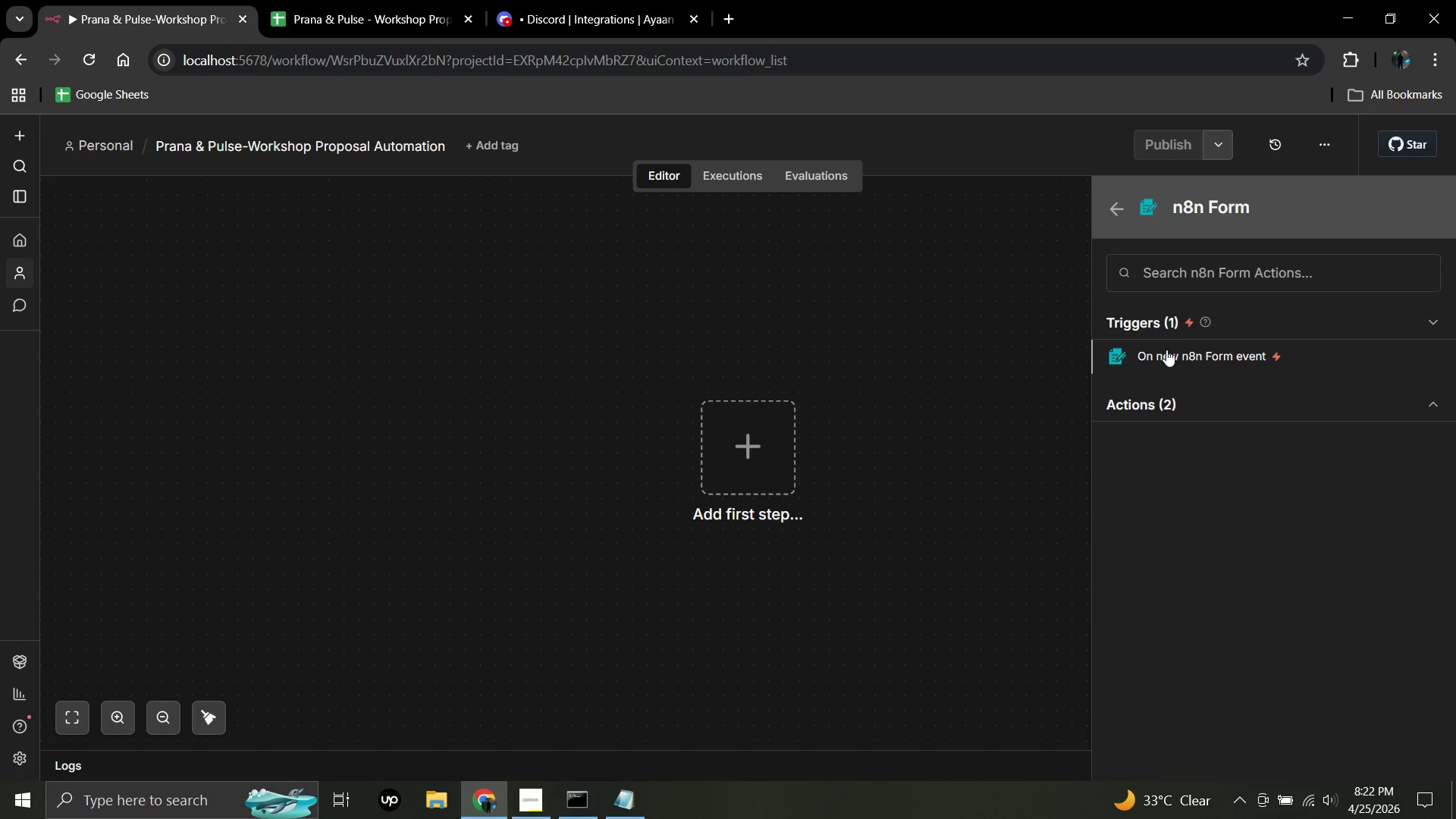 
wait(13.39)
 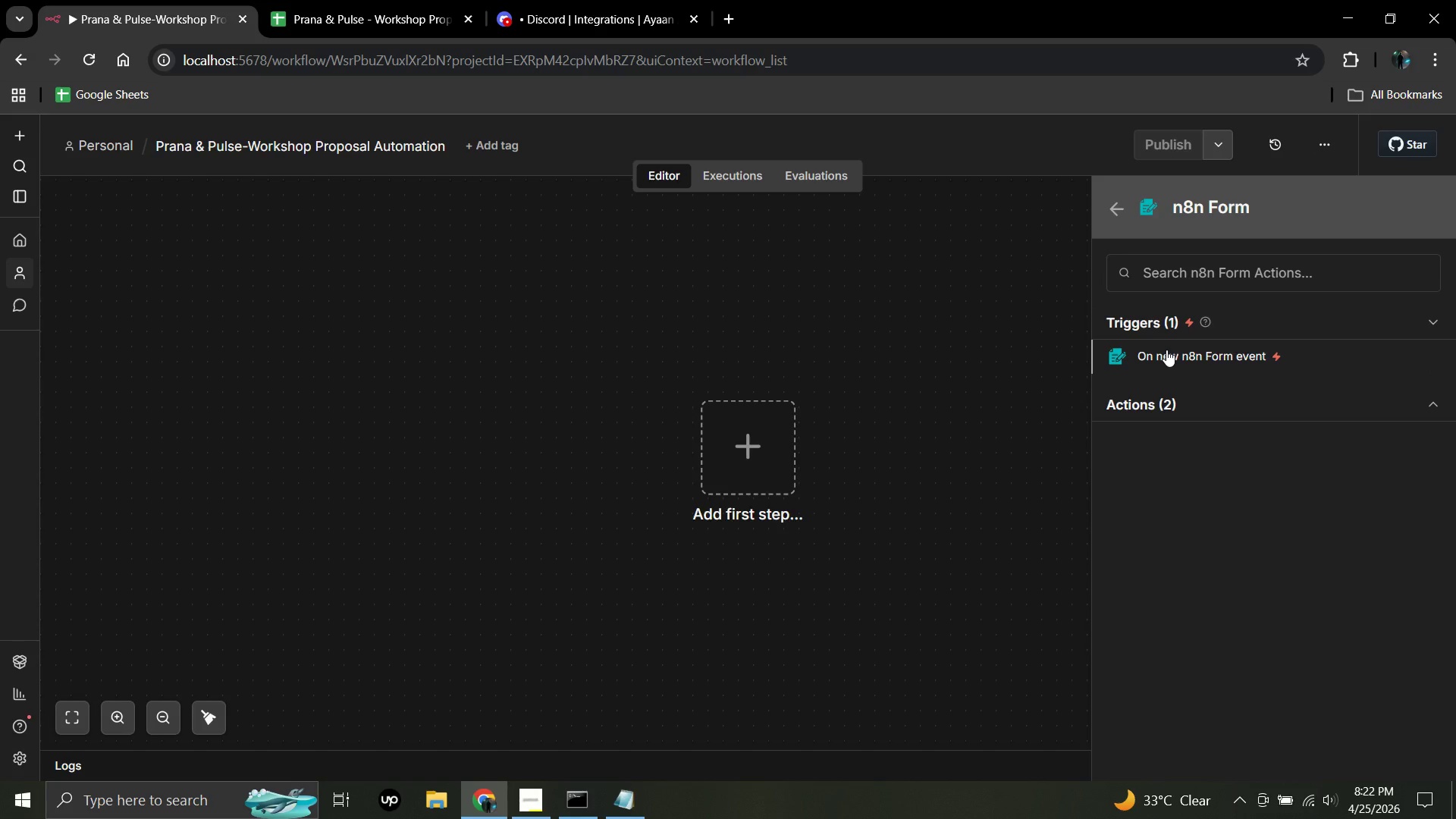 
left_click([1167, 352])
 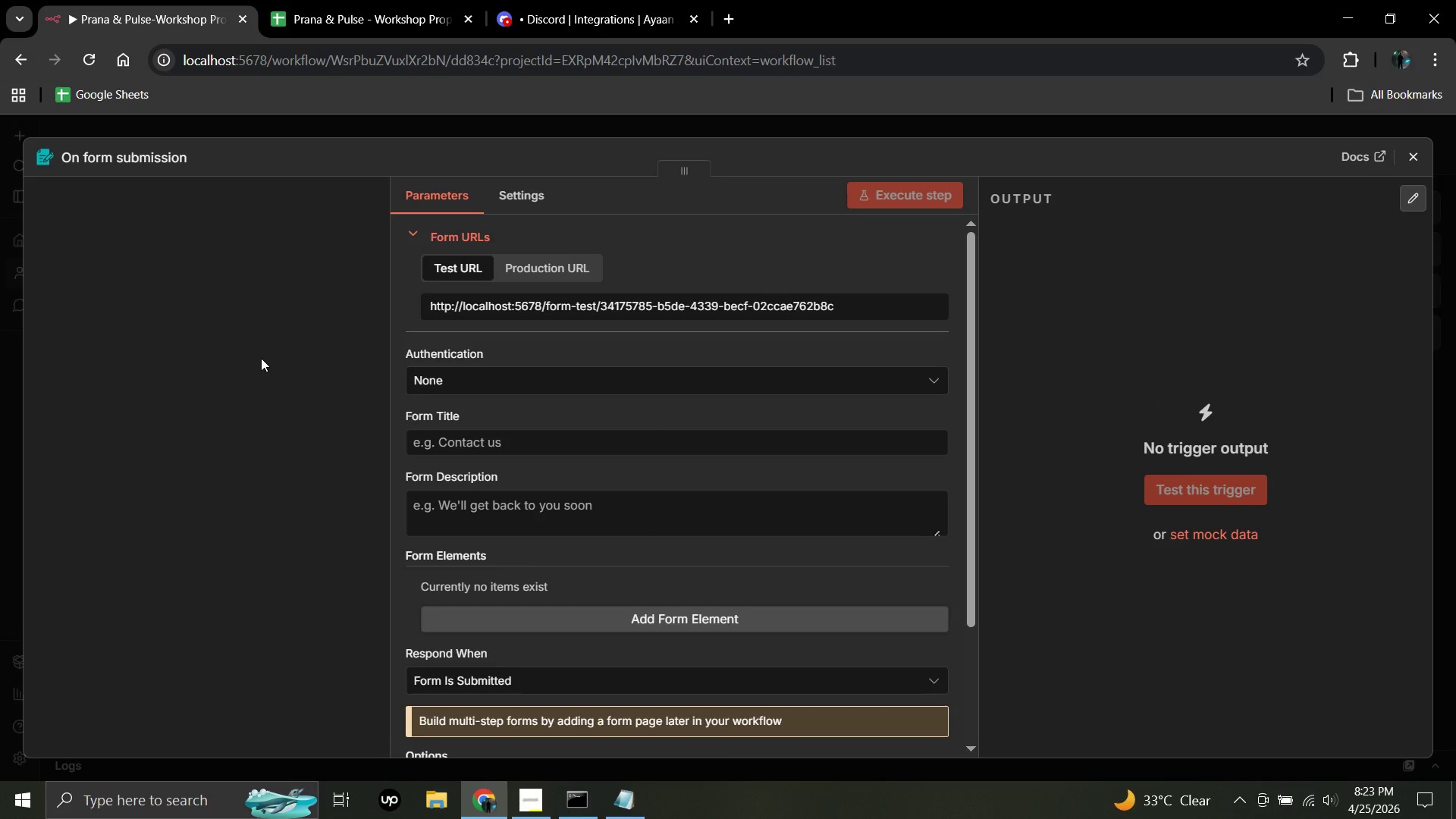 
wait(25.12)
 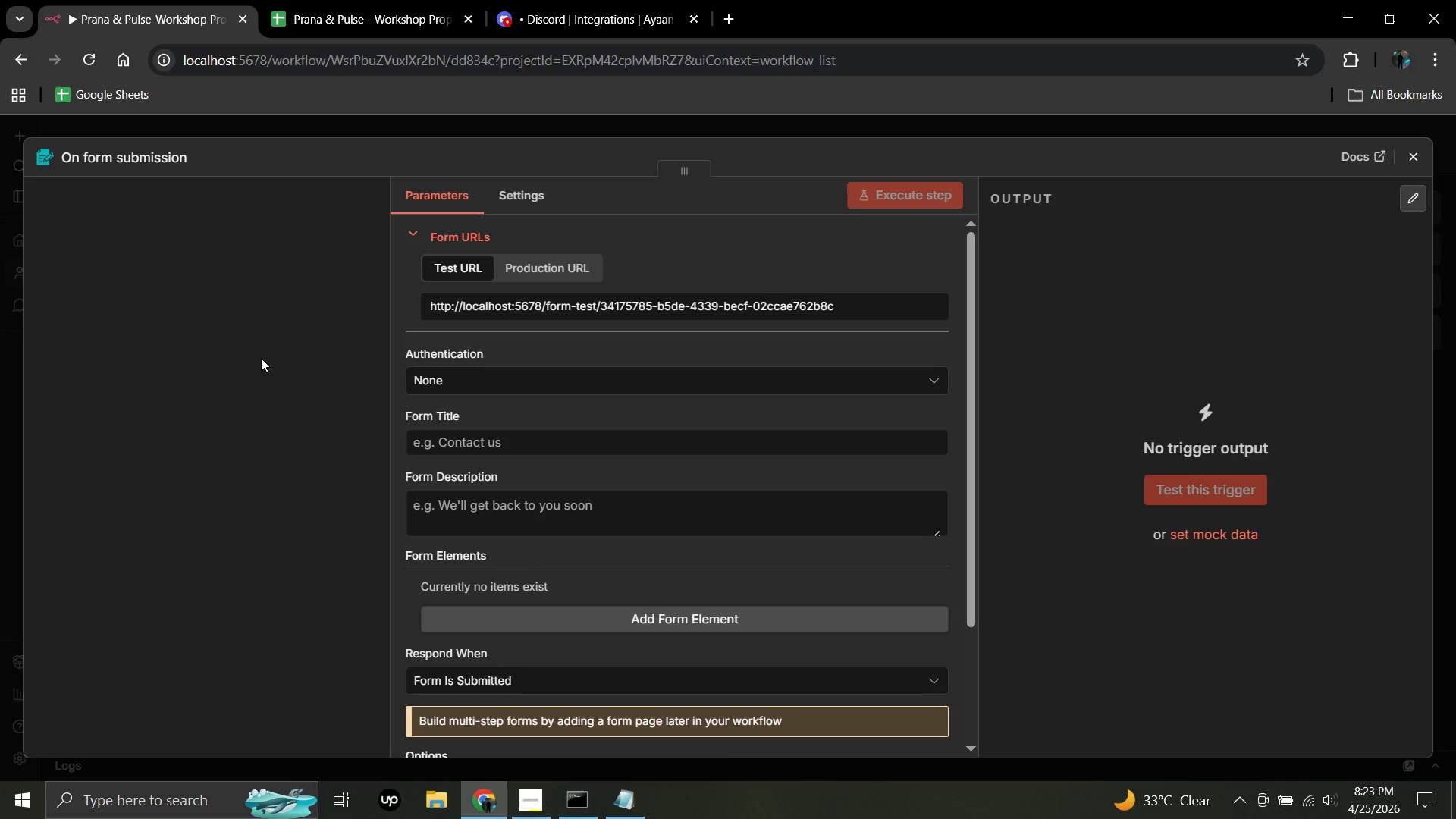 
scroll: coordinate [262, 350], scroll_direction: down, amount: 2.0
 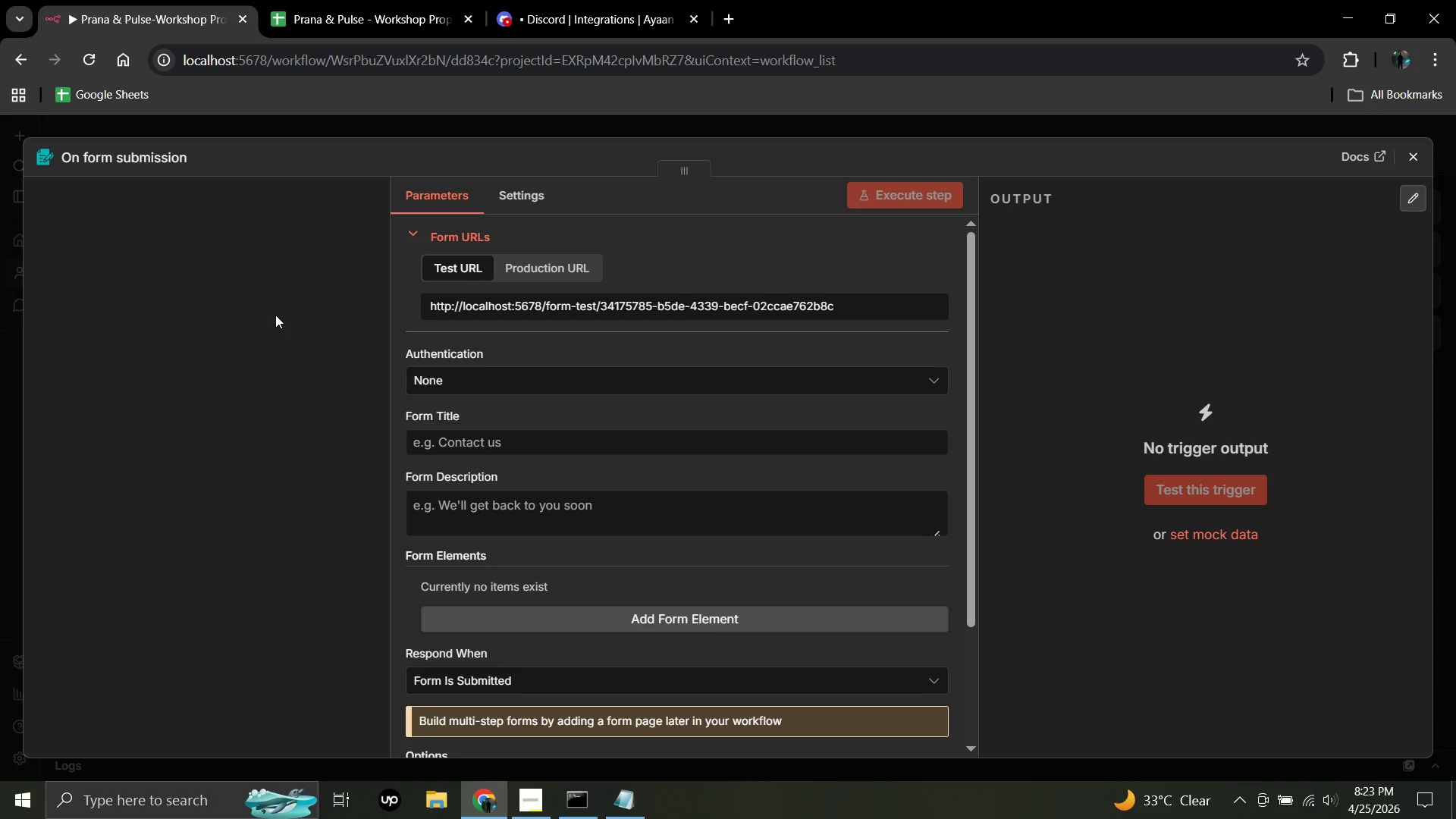 
left_click_drag(start_coordinate=[275, 315], to_coordinate=[354, 407])
 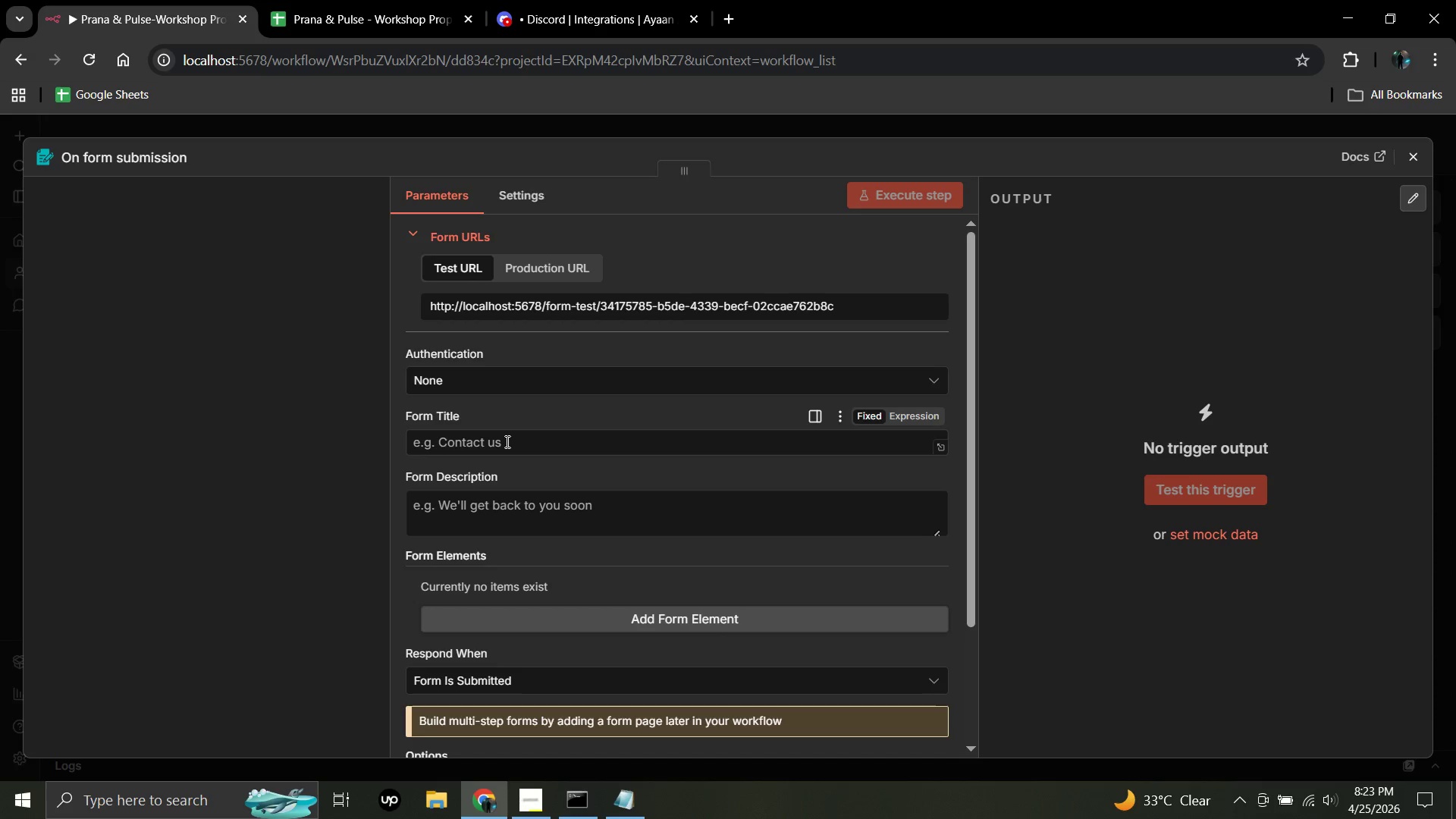 
left_click([507, 441])
 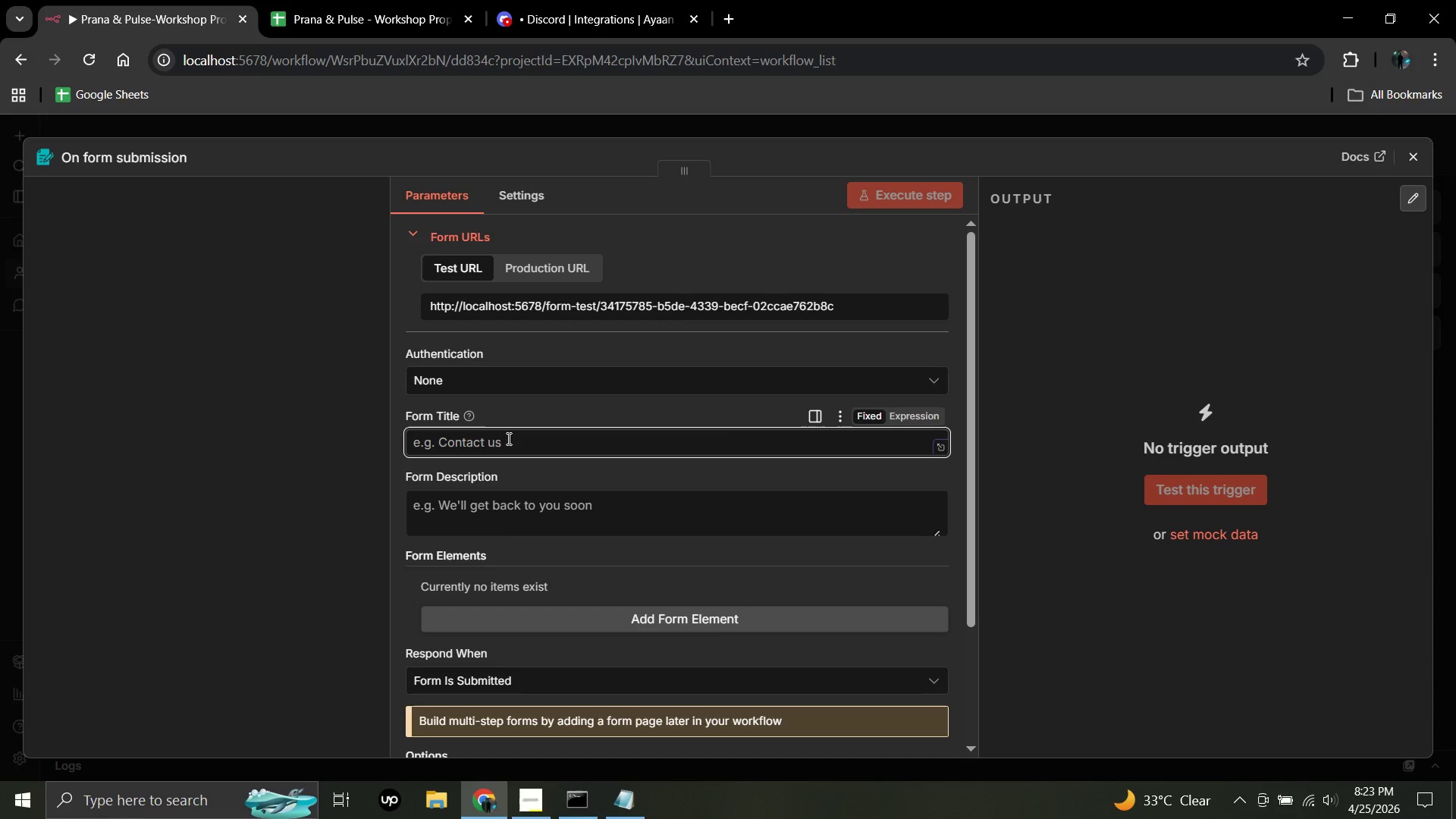 
wait(28.27)
 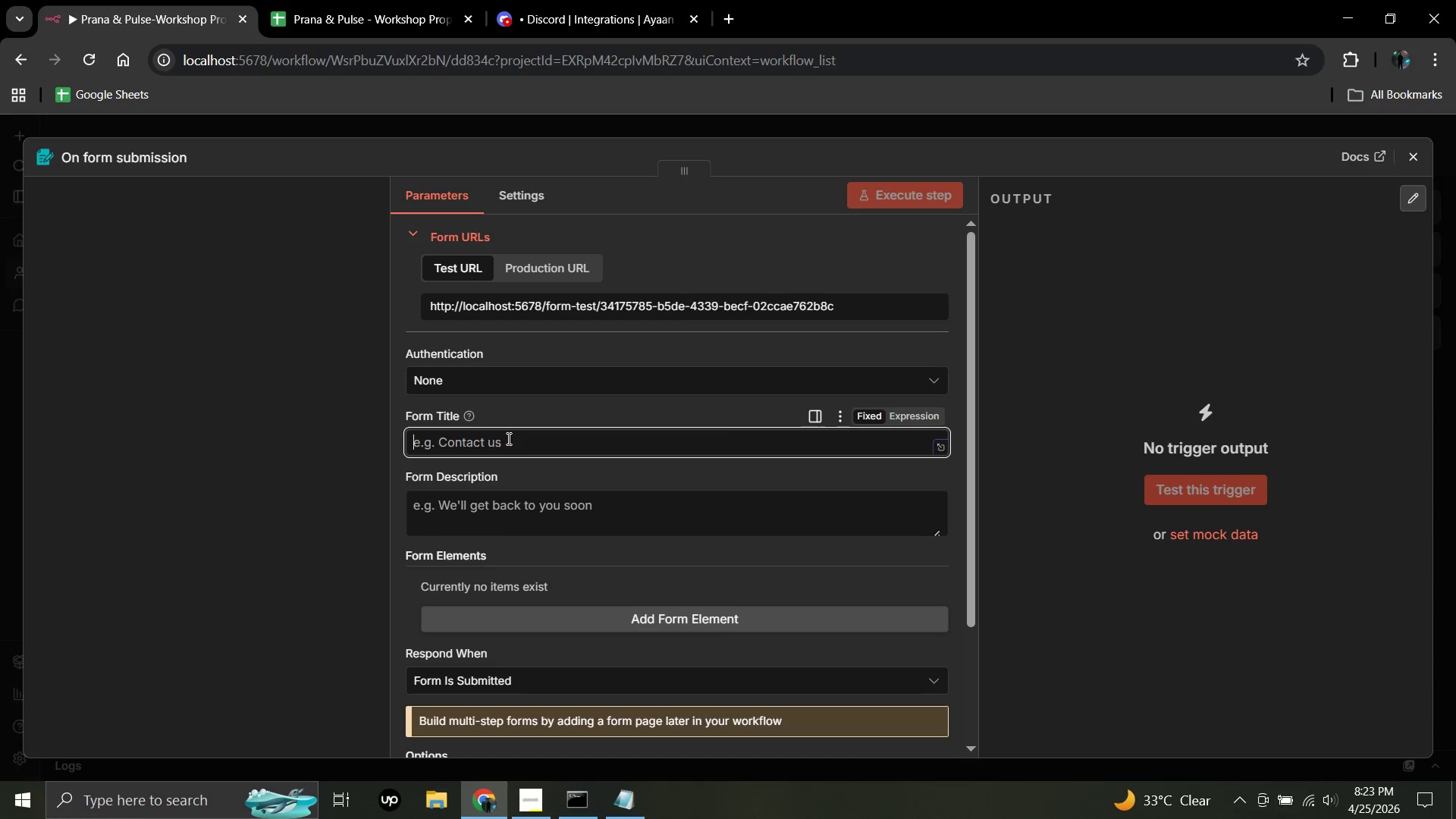 
type(Guest Instructeor)
 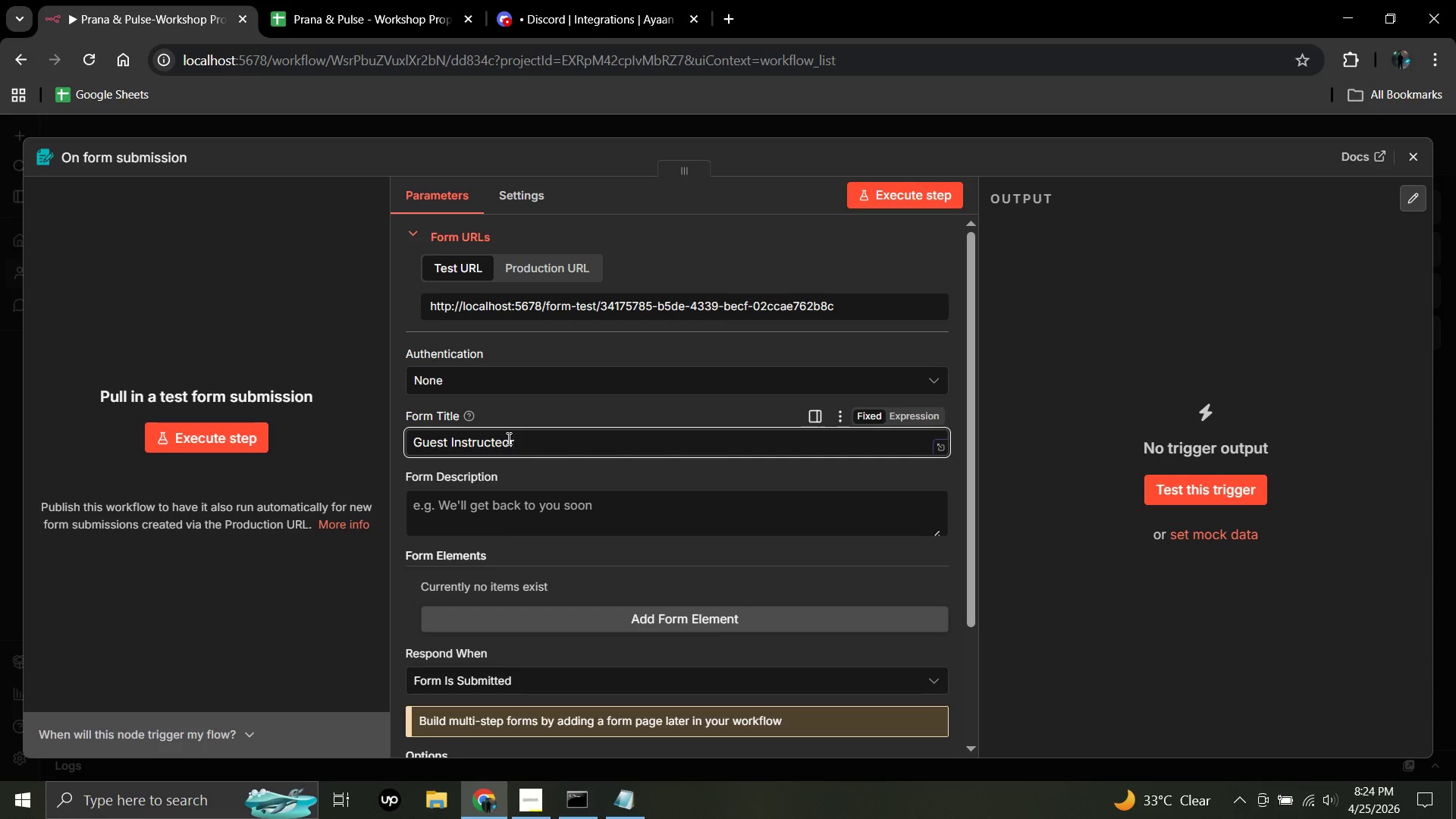 
key(Backspace)
key(Backspace)
key(Backspace)
type(or Proposals)
 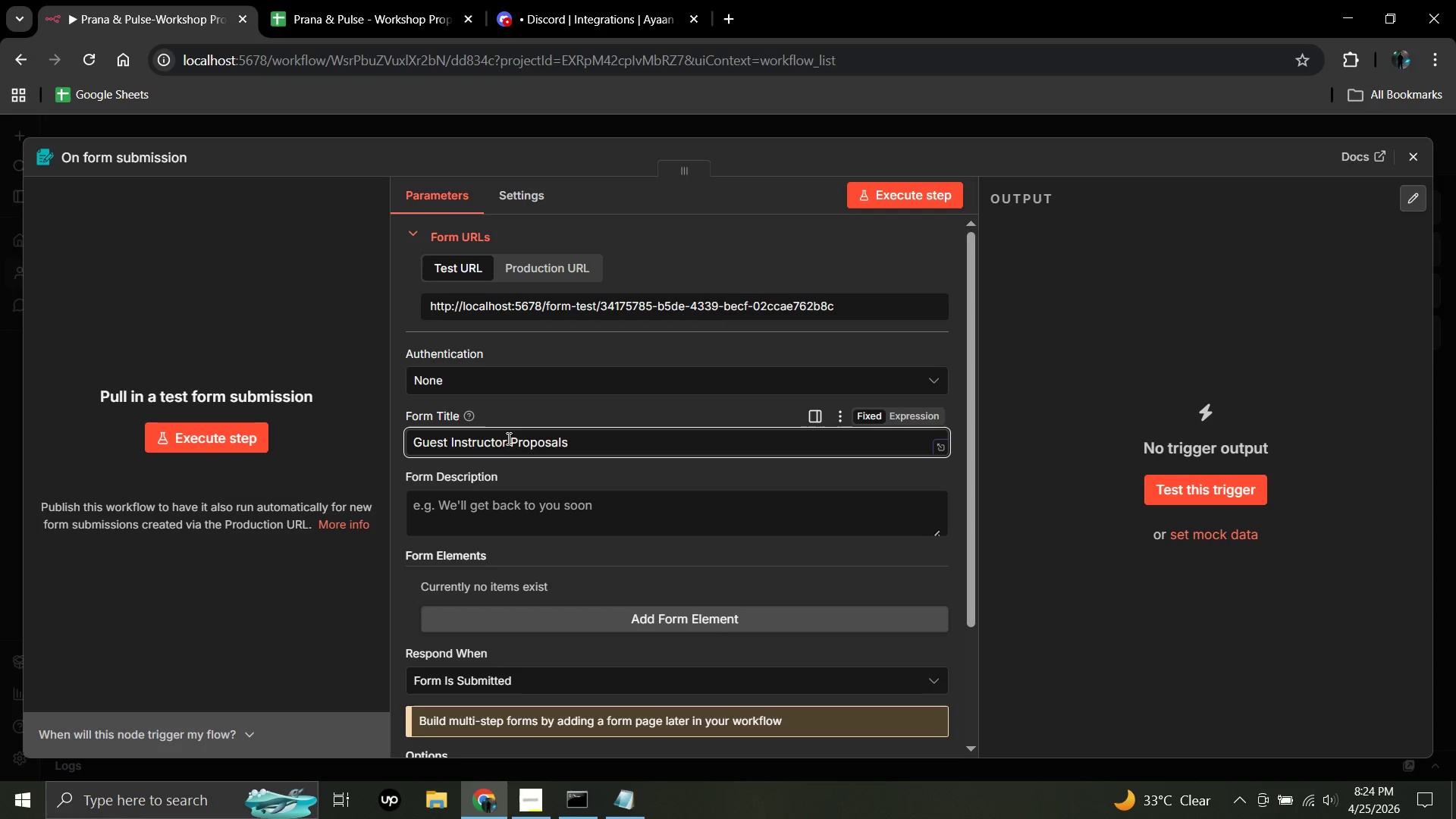 
key(Backspace)
 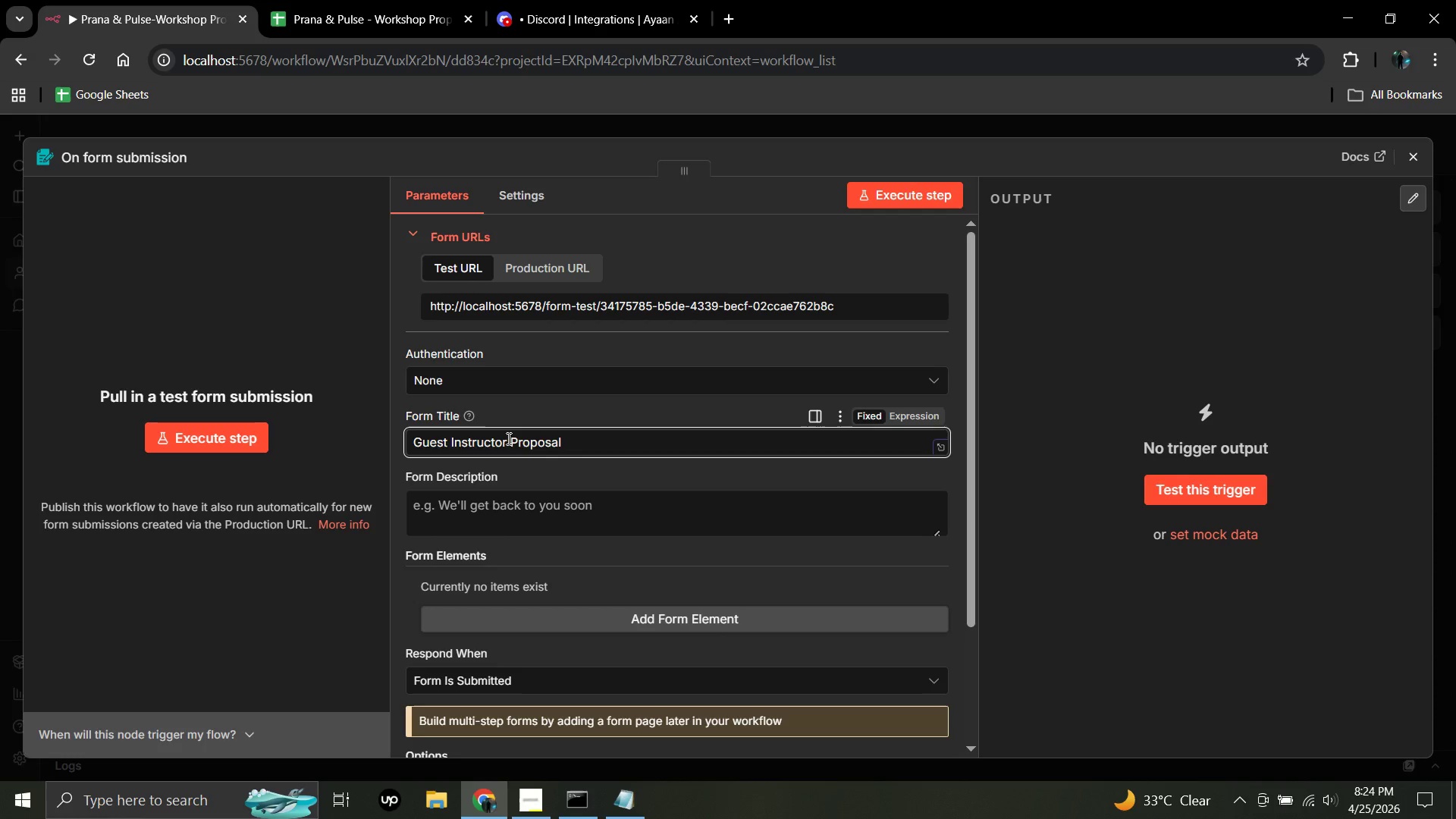 
key(Space)
 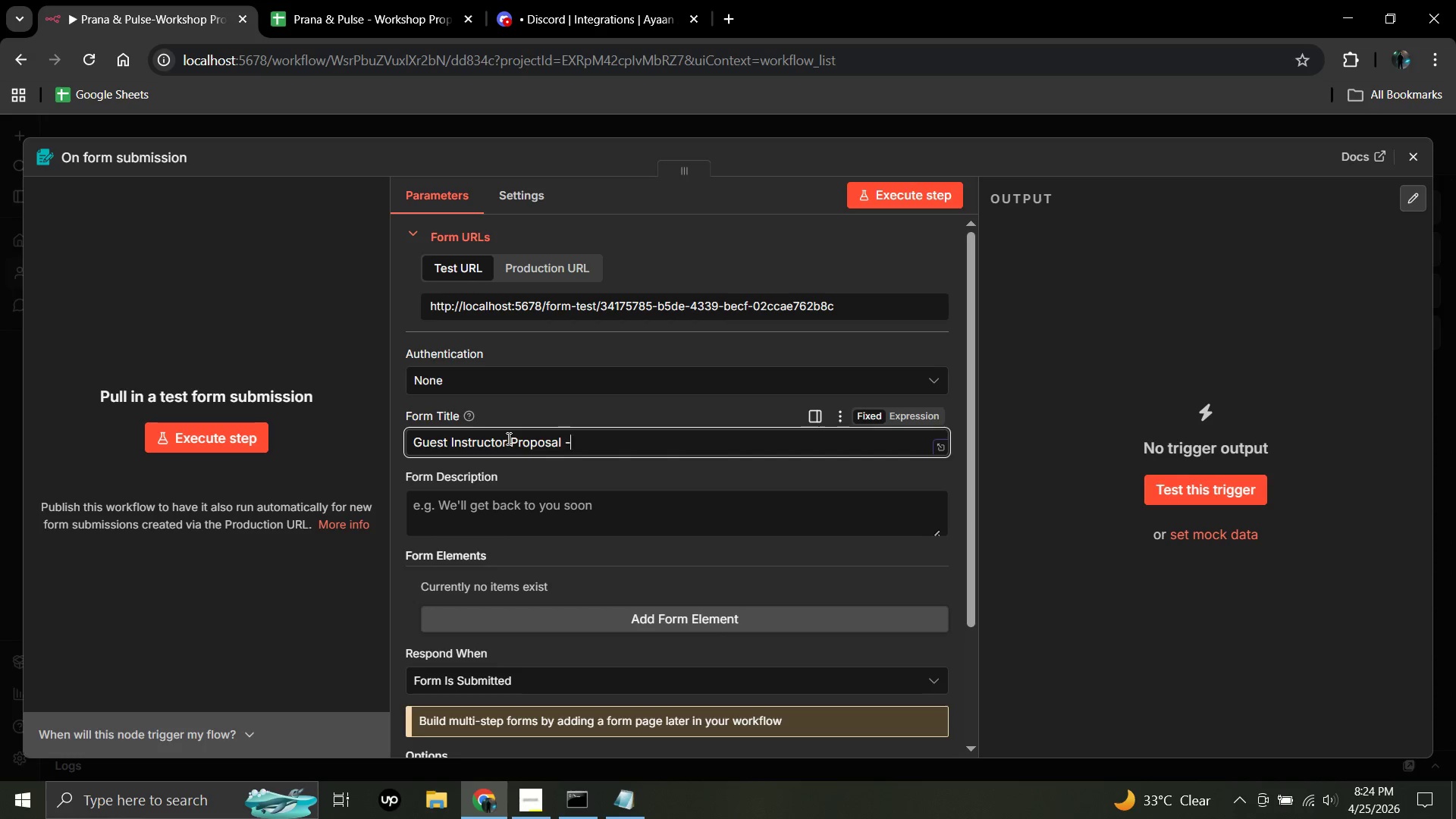 
key(Minus)
 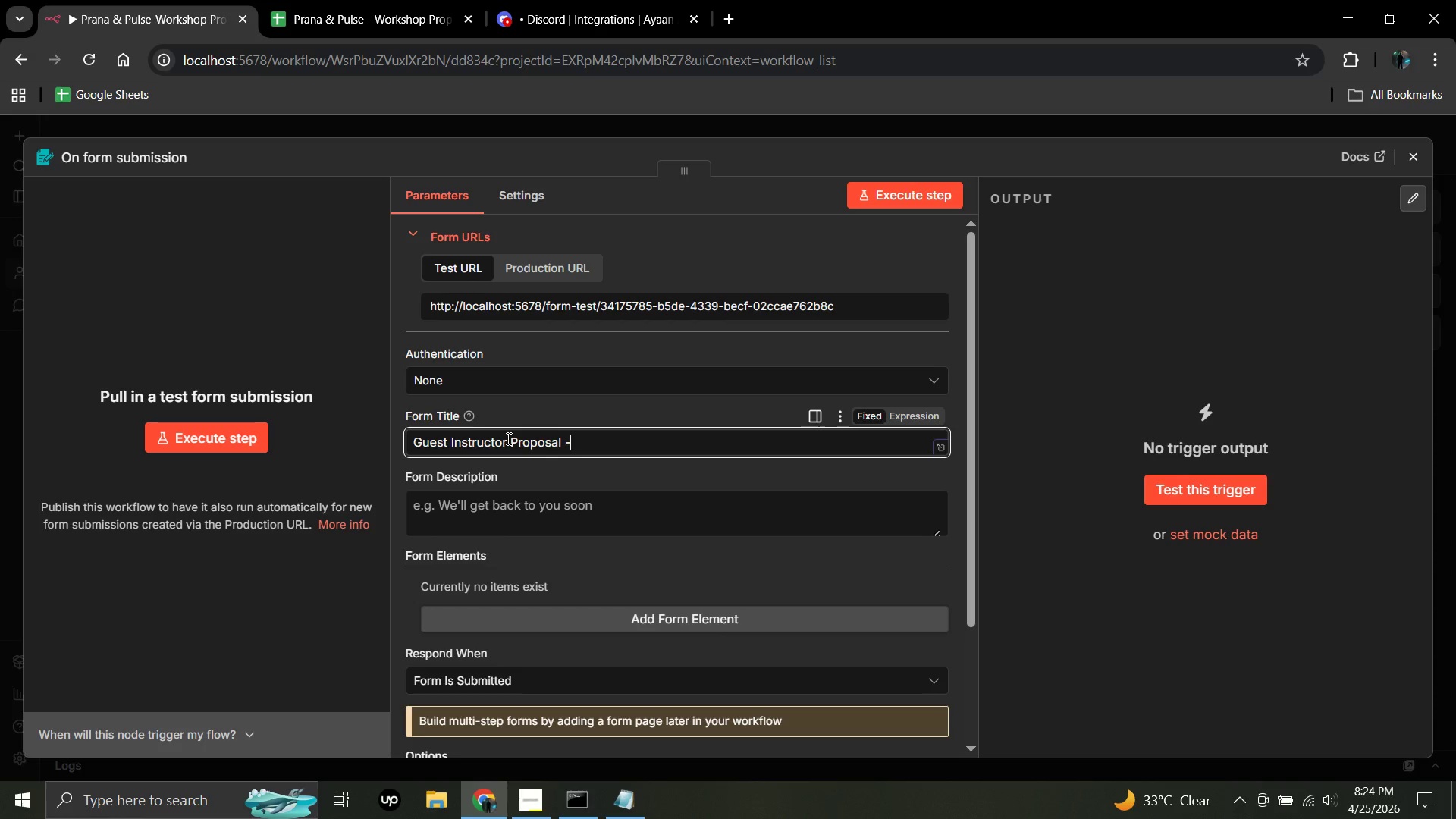 
key(Space)
 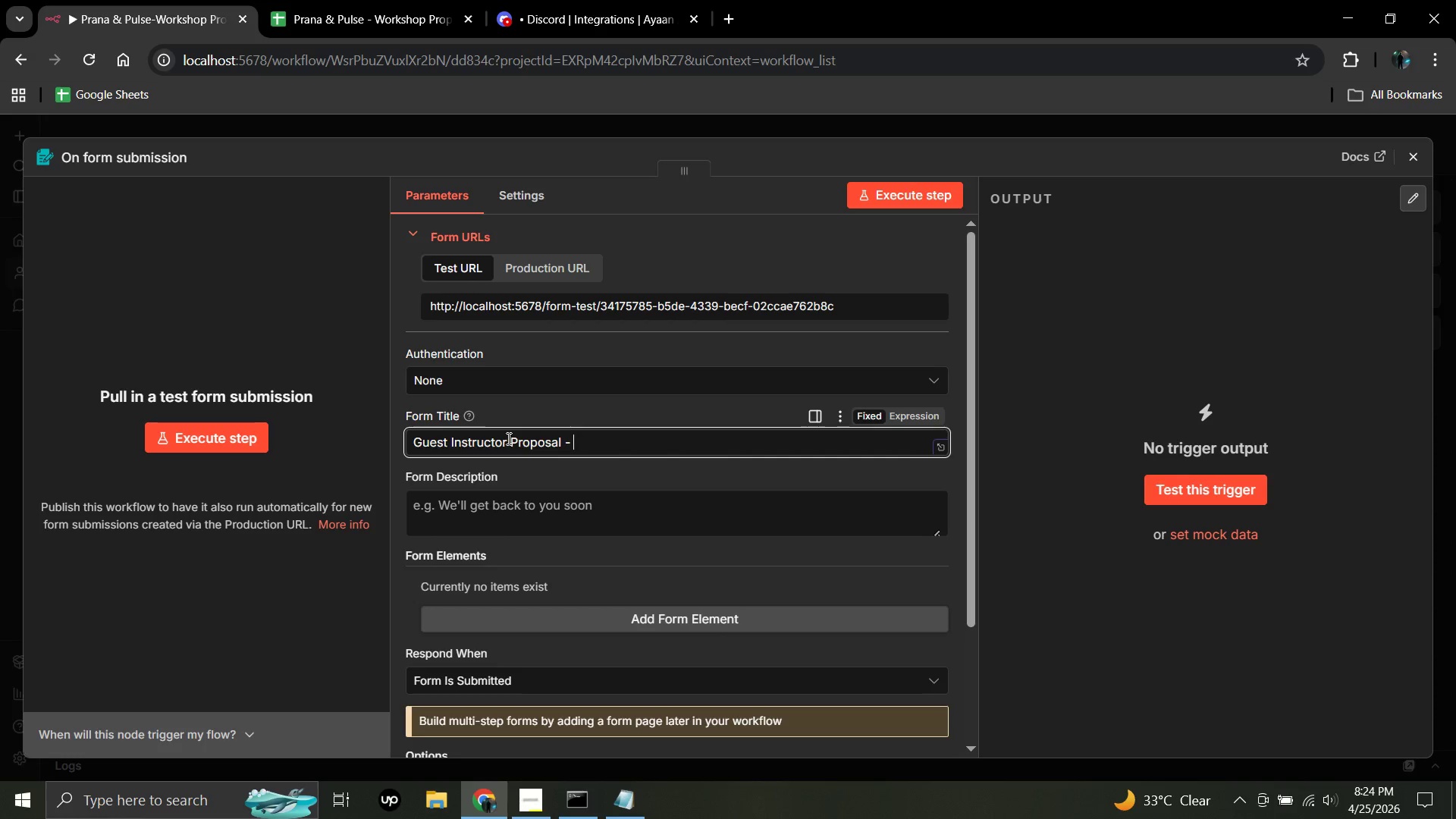 
wait(6.56)
 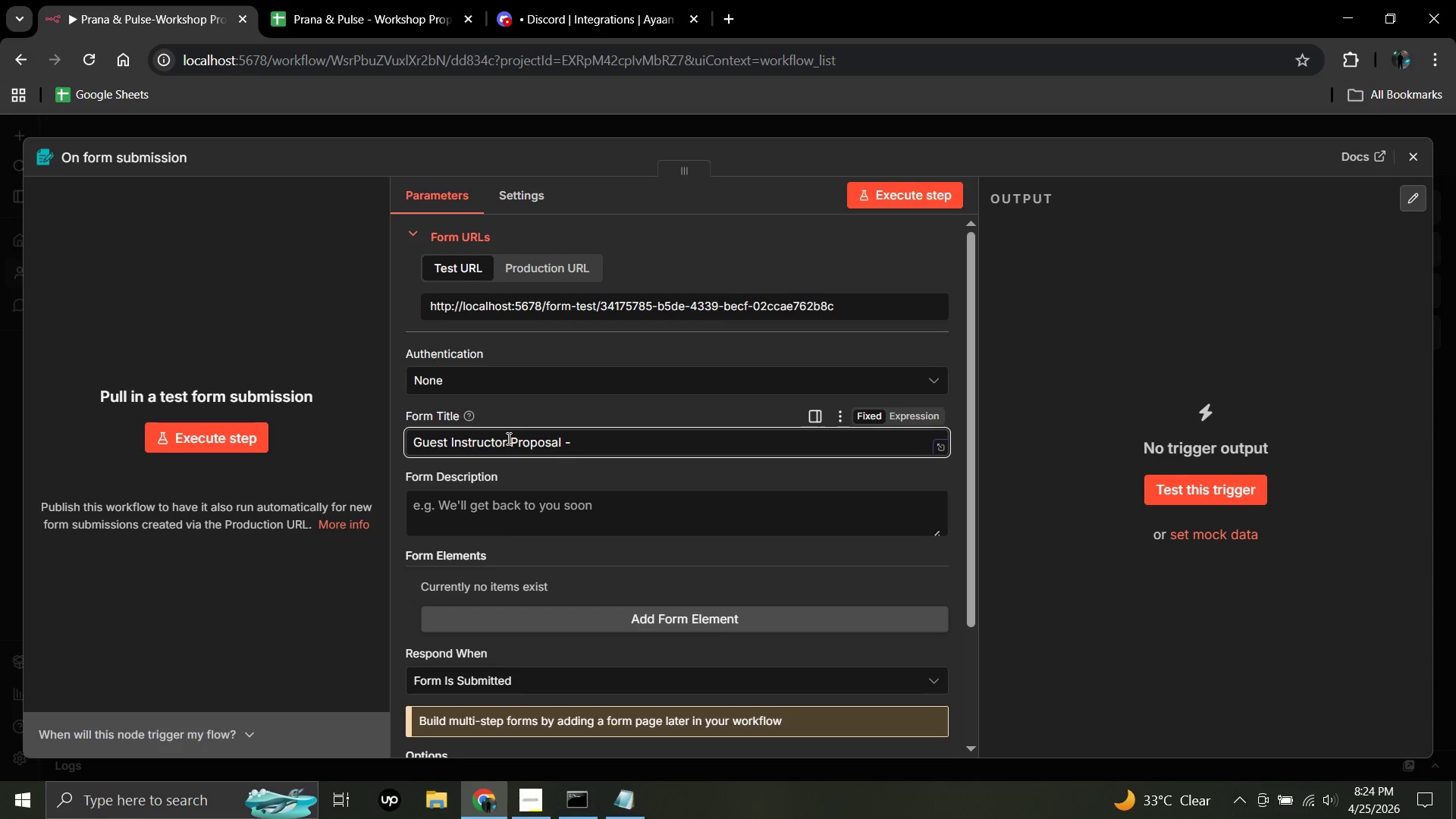 
type(p)
key(Backspace)
type(Prana & Pulse)
 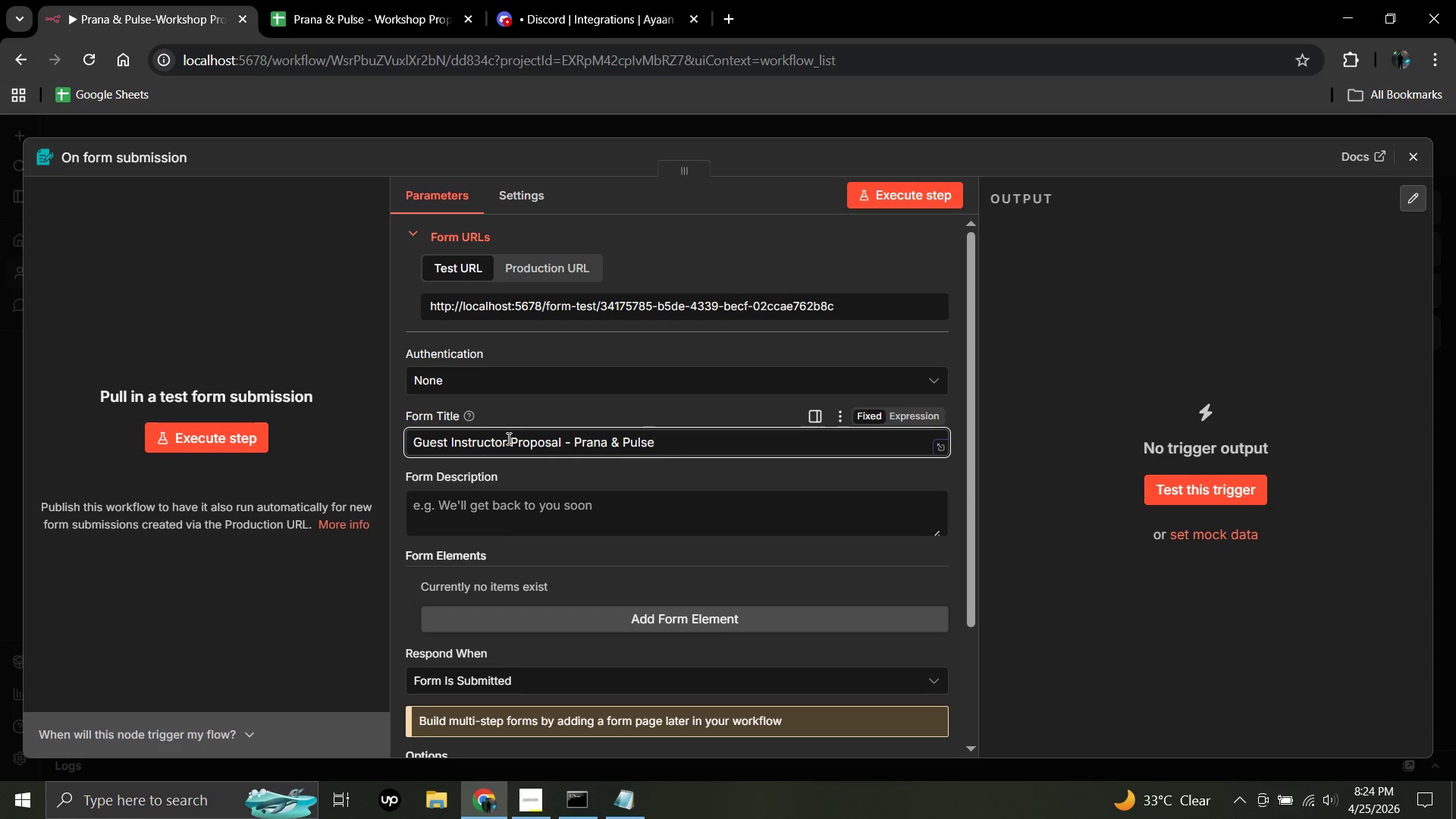 
wait(6.78)
 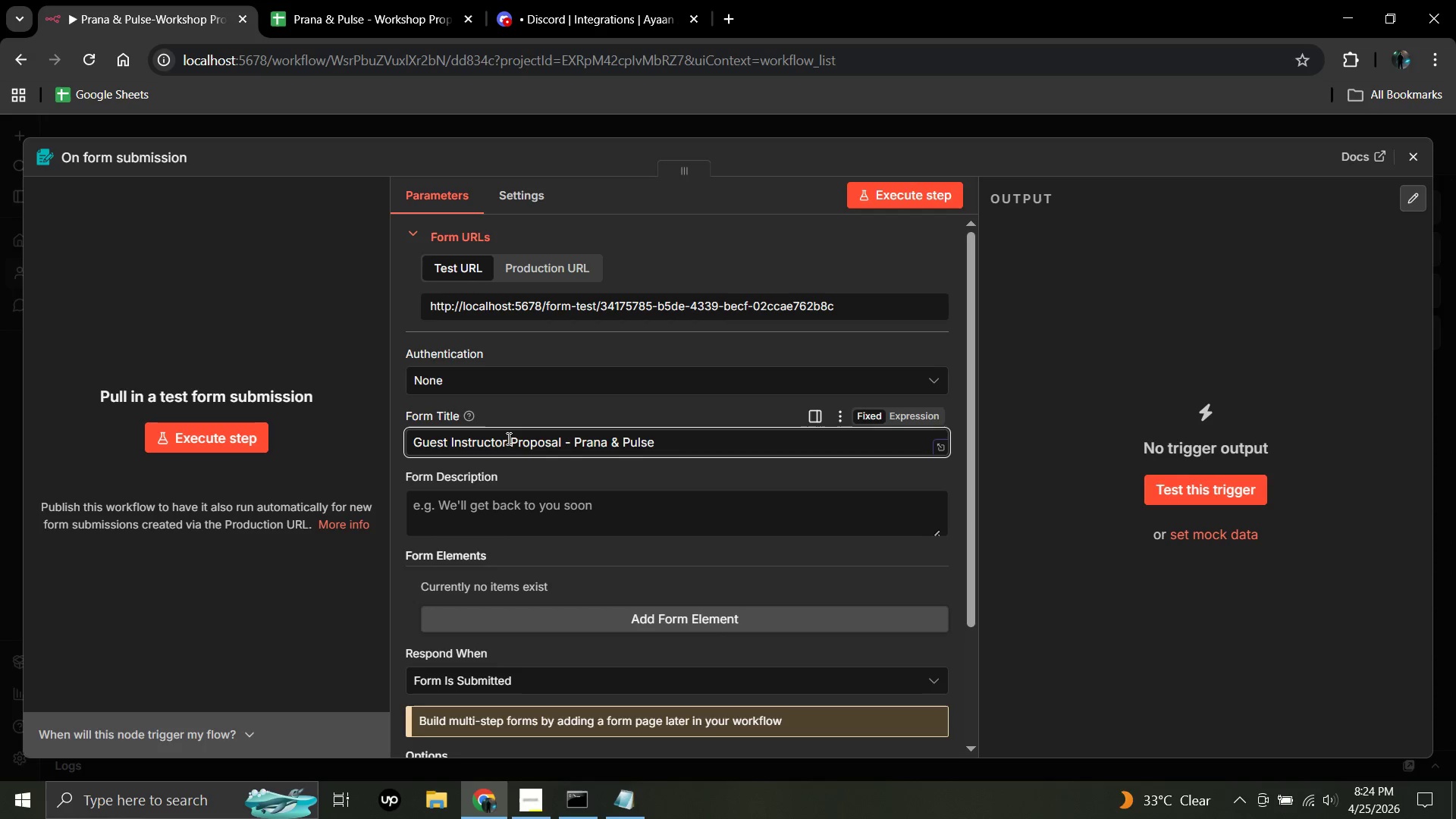 
left_click([601, 507])
 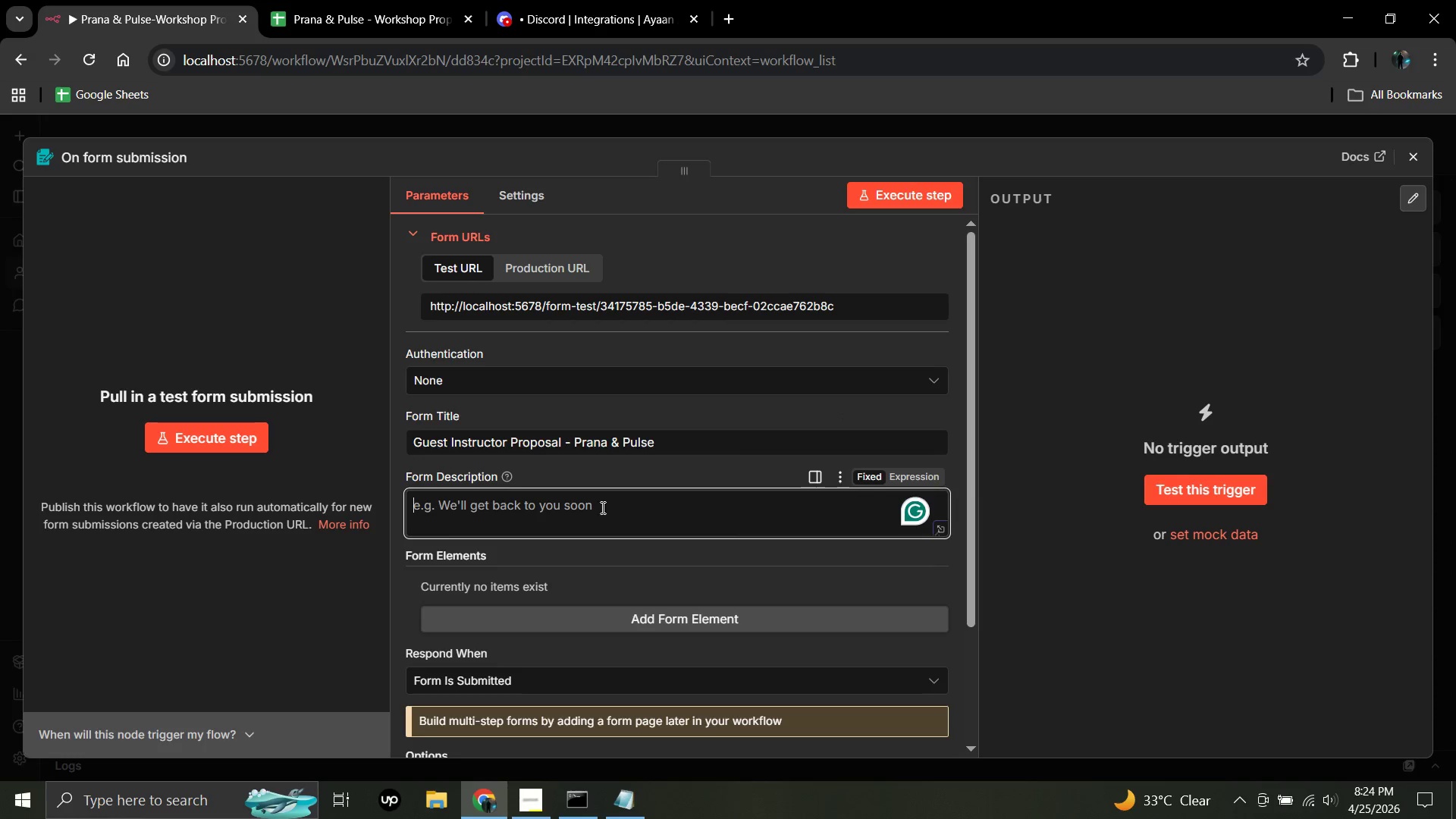 
type(Sun)
key(Backspace)
type(bmit your workshop proposal for consideration.o)
key(Backspace)
type(Our team reviews all submissions within 7 business days.)
 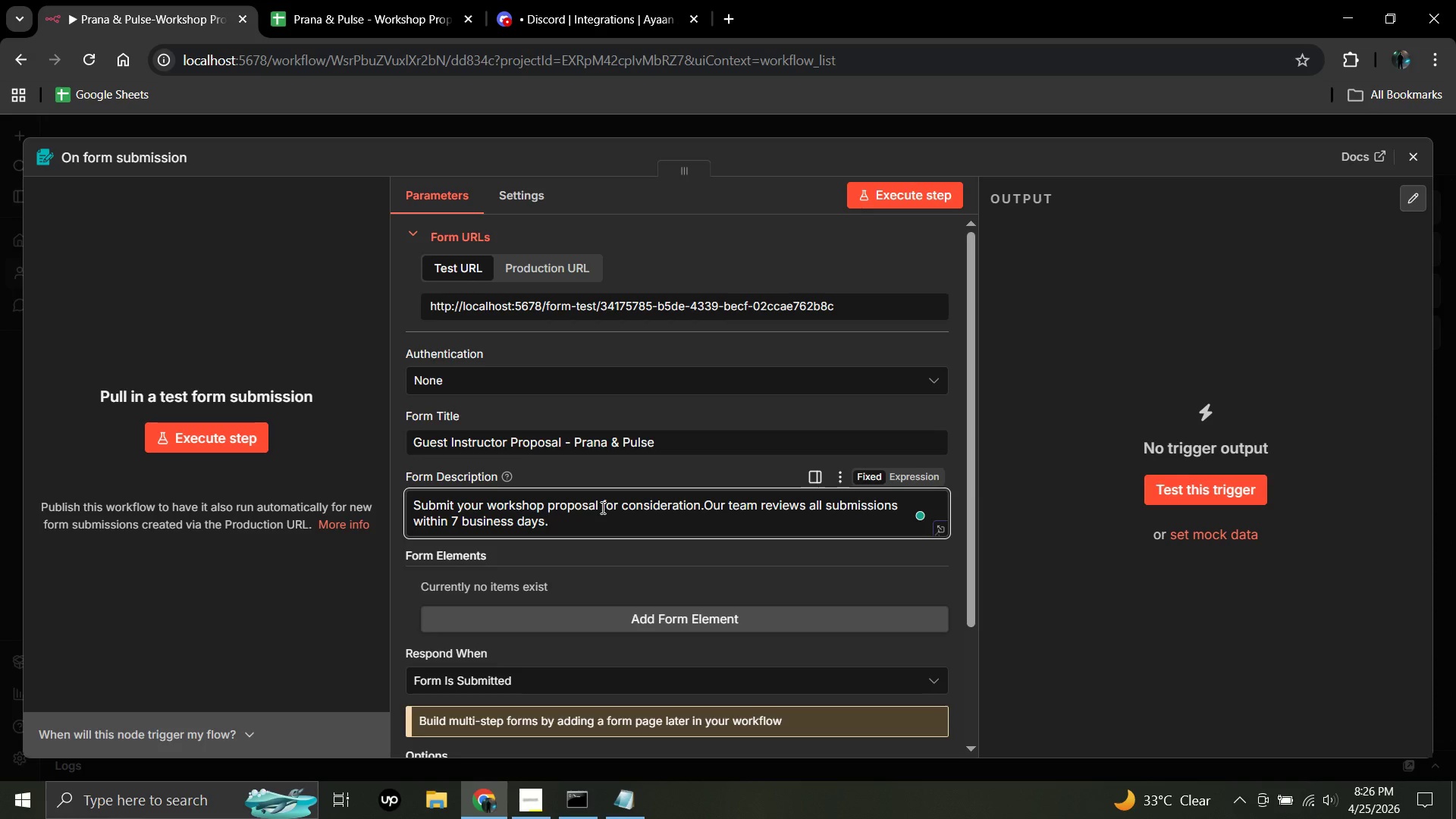 
wait(12.21)
 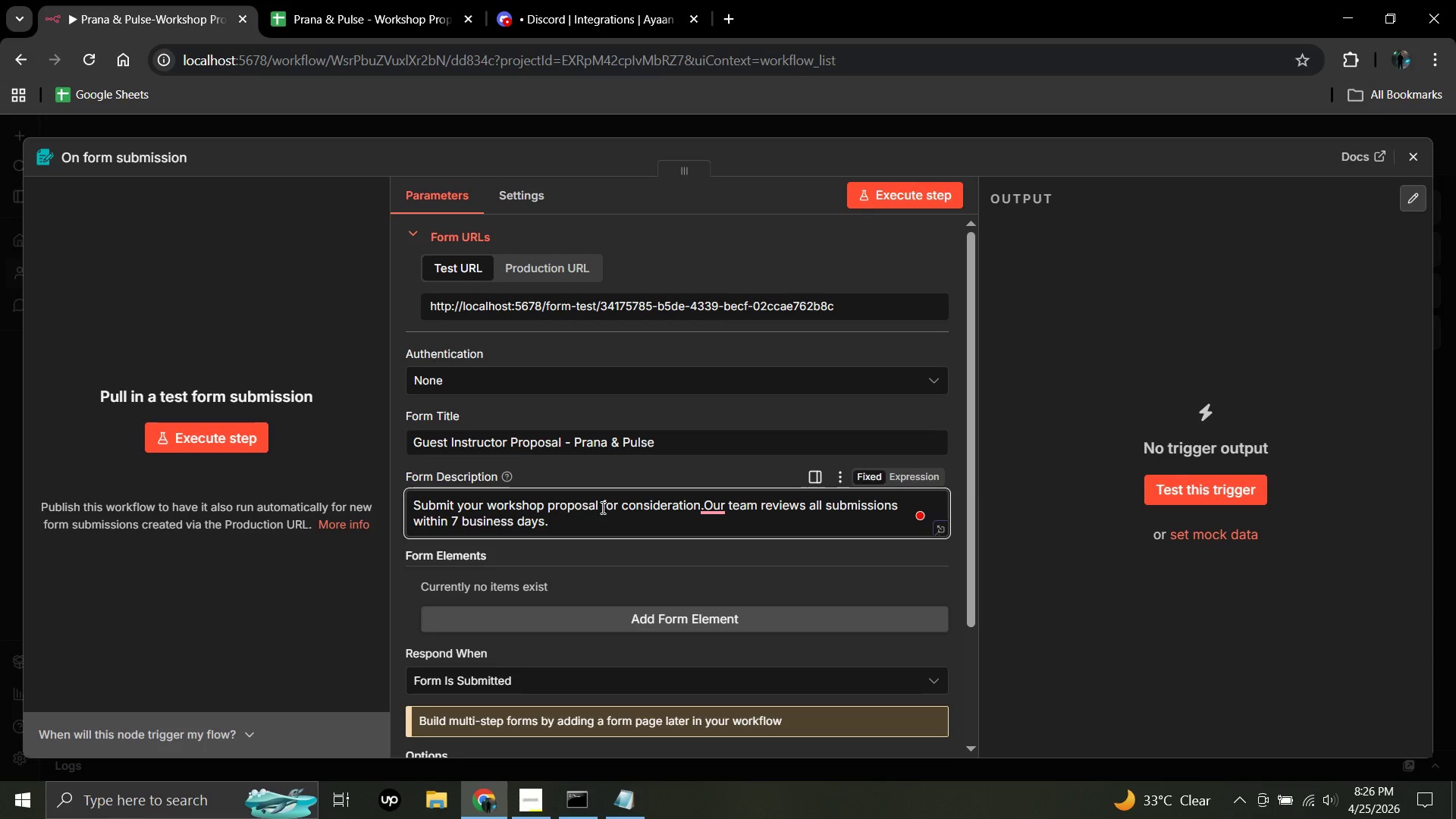 
mouse_move([704, 505])
 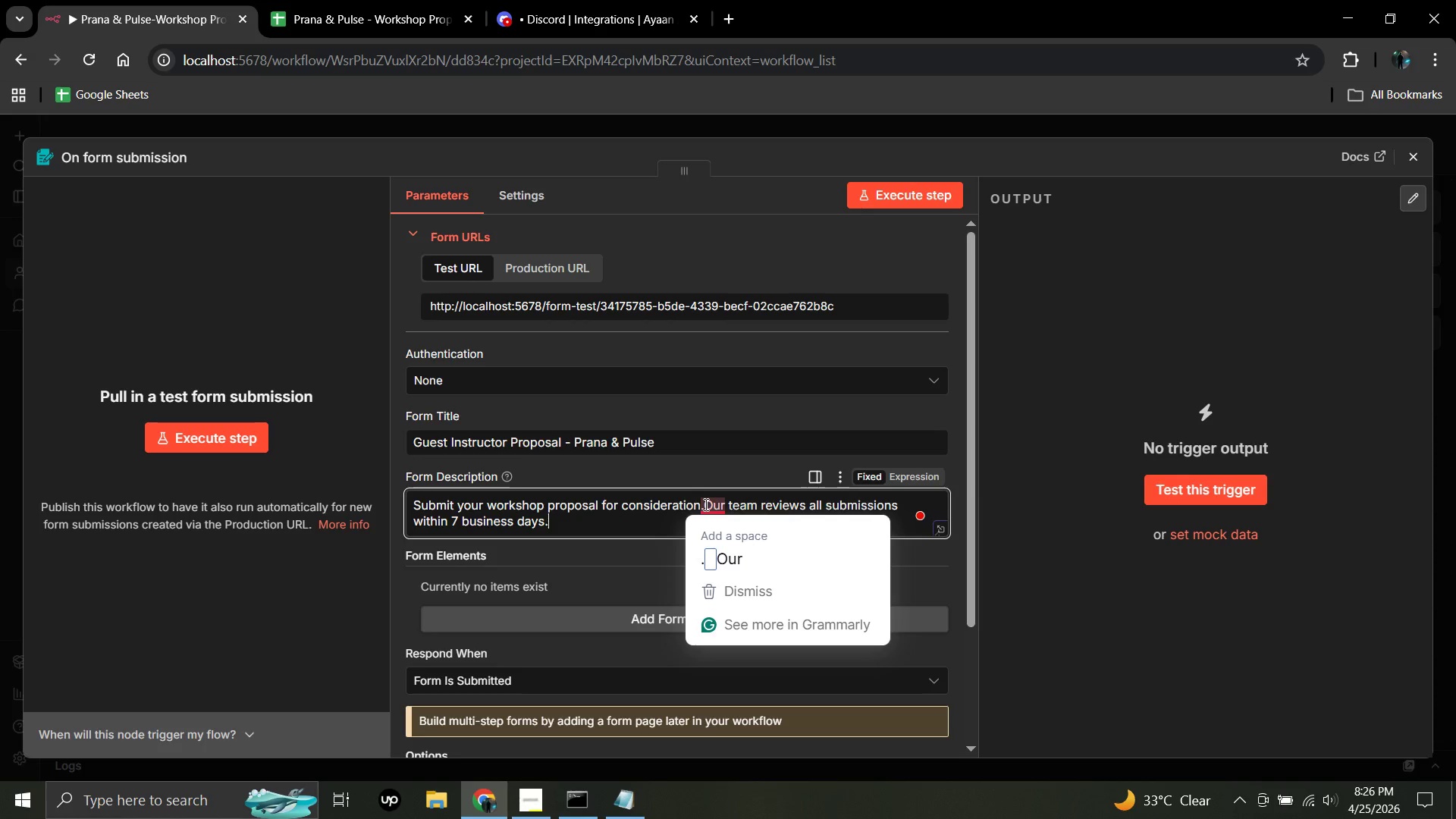 
left_click([704, 504])
 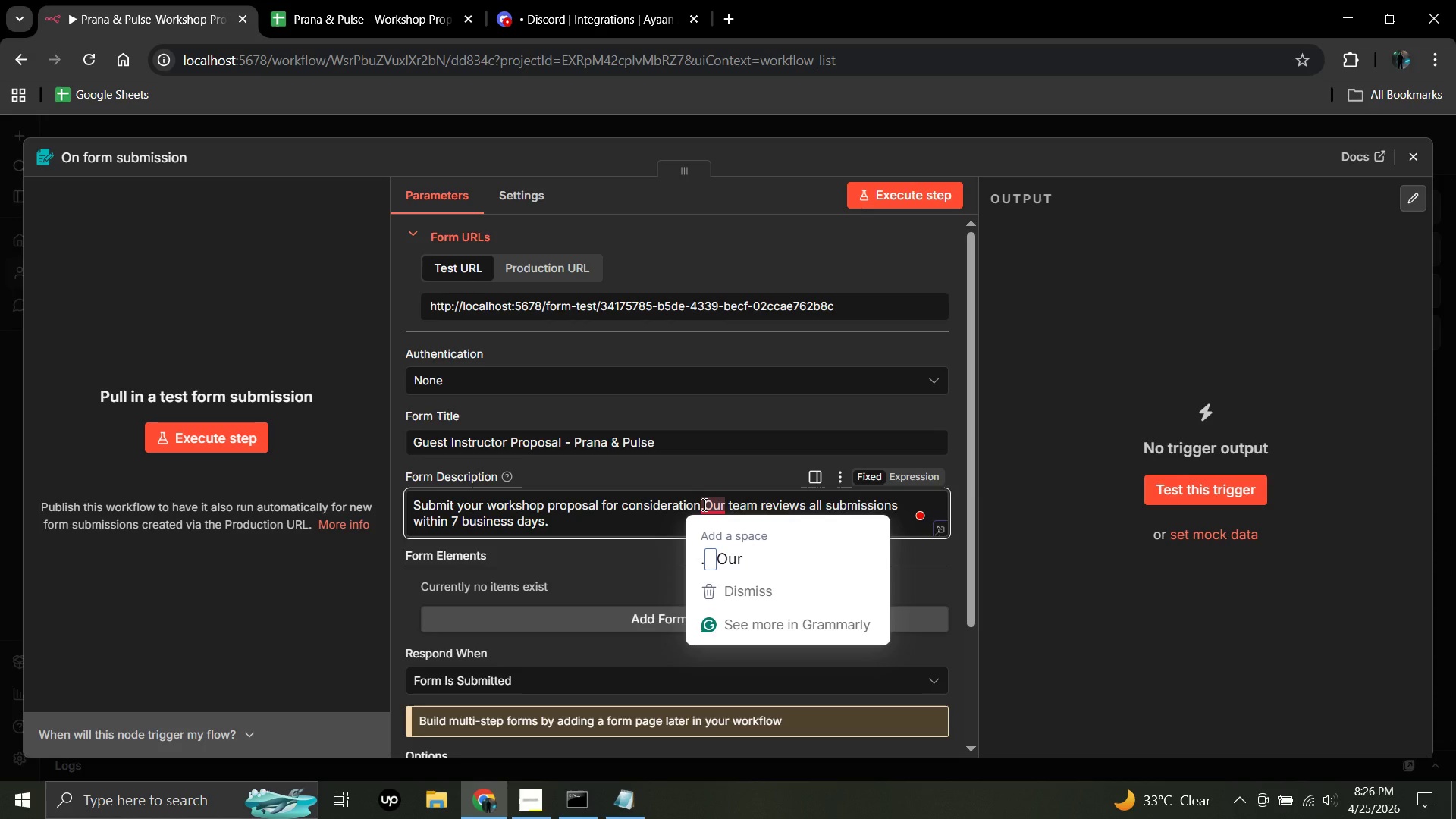 
left_click([703, 504])
 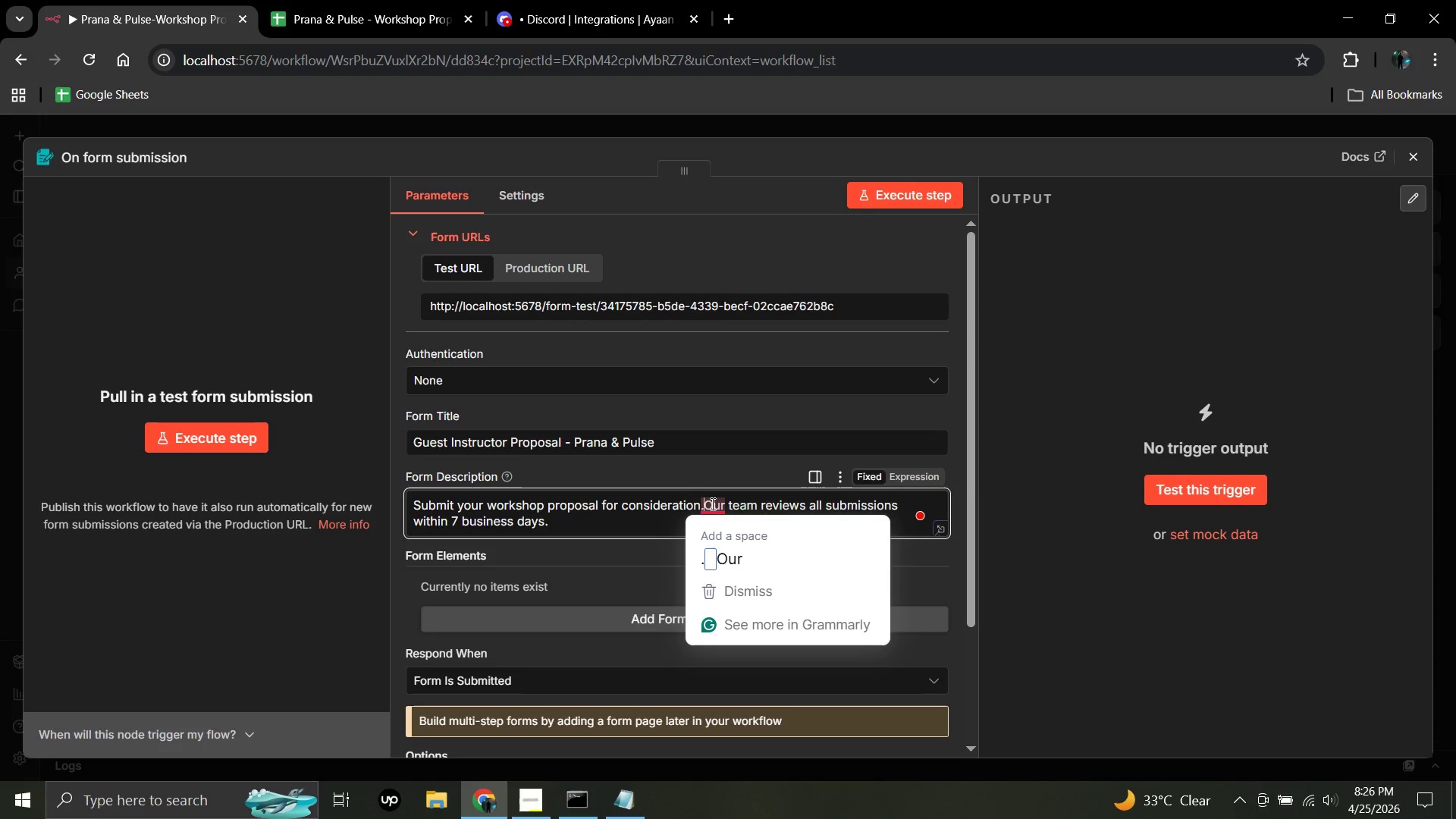 
left_click([711, 504])
 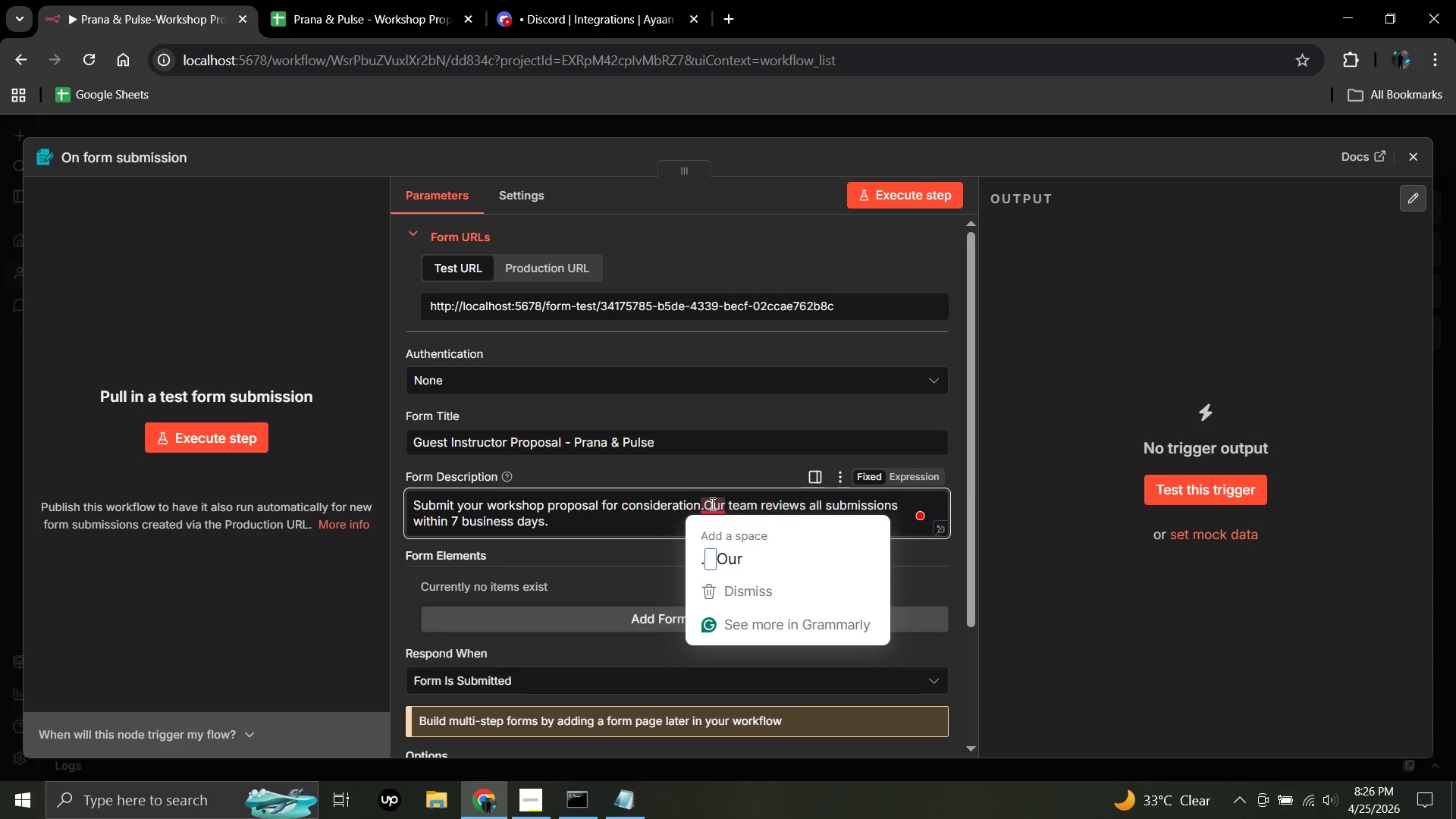 
key(Space)
 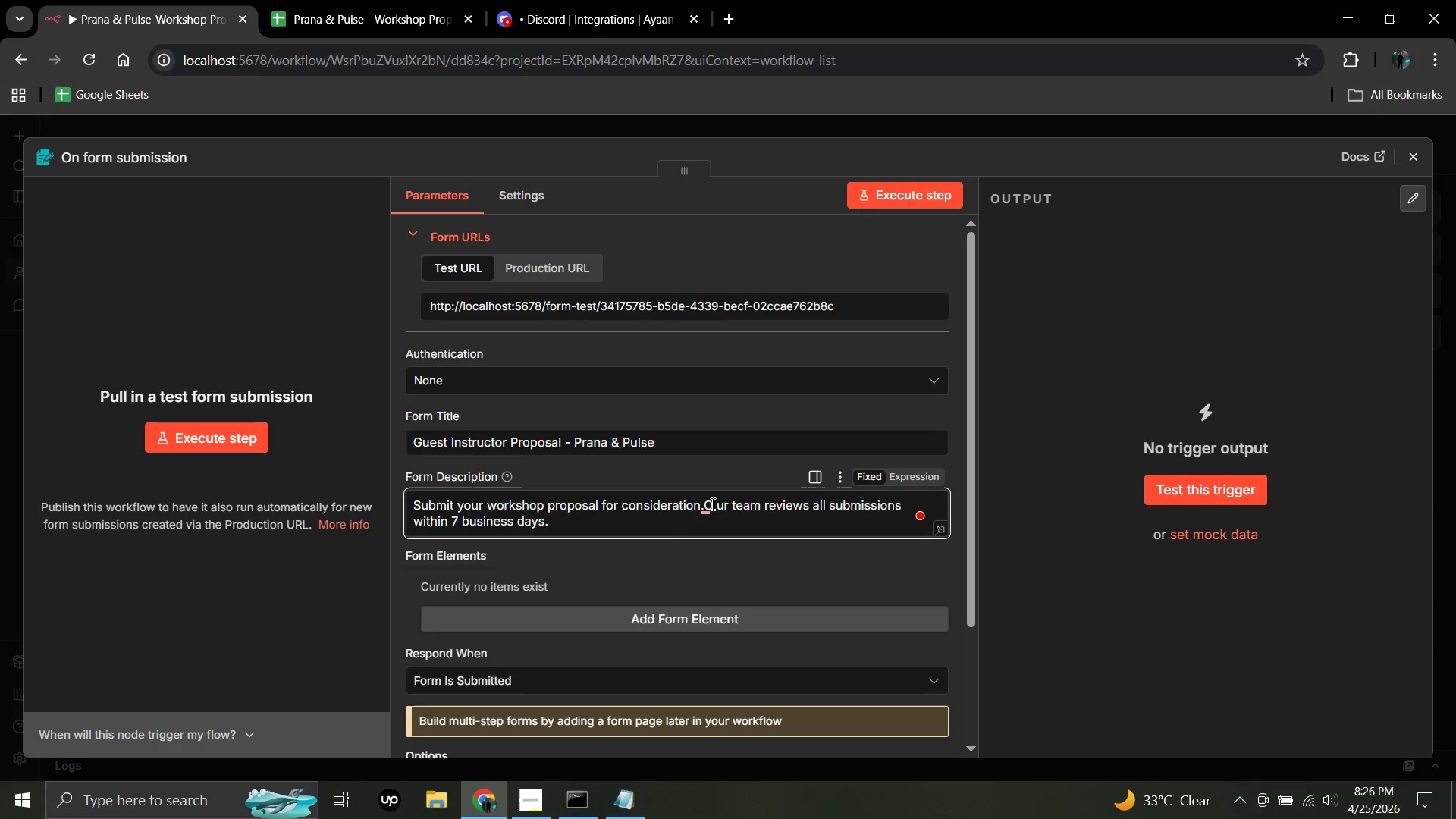 
key(Backspace)
 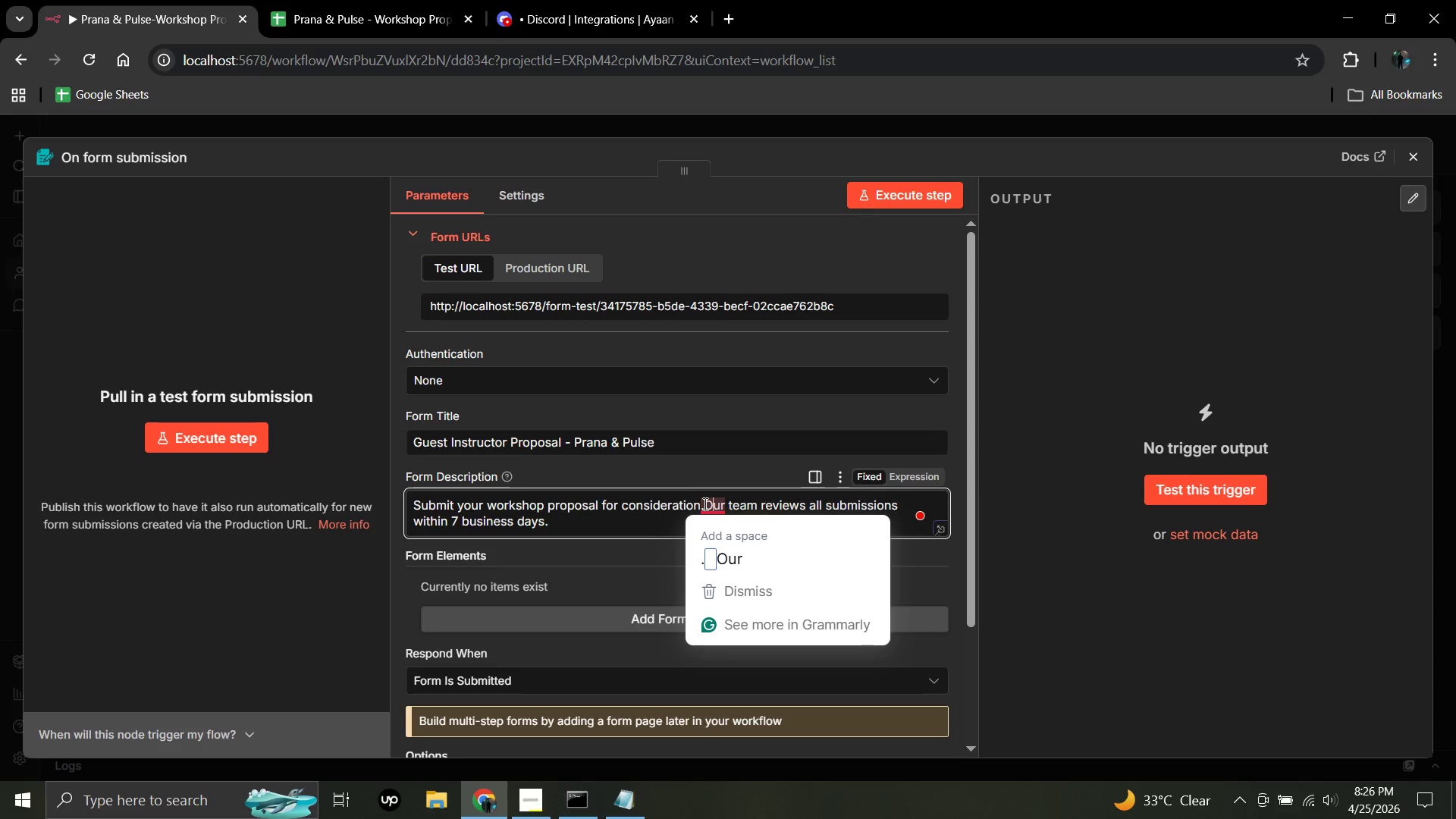 
left_click([704, 503])
 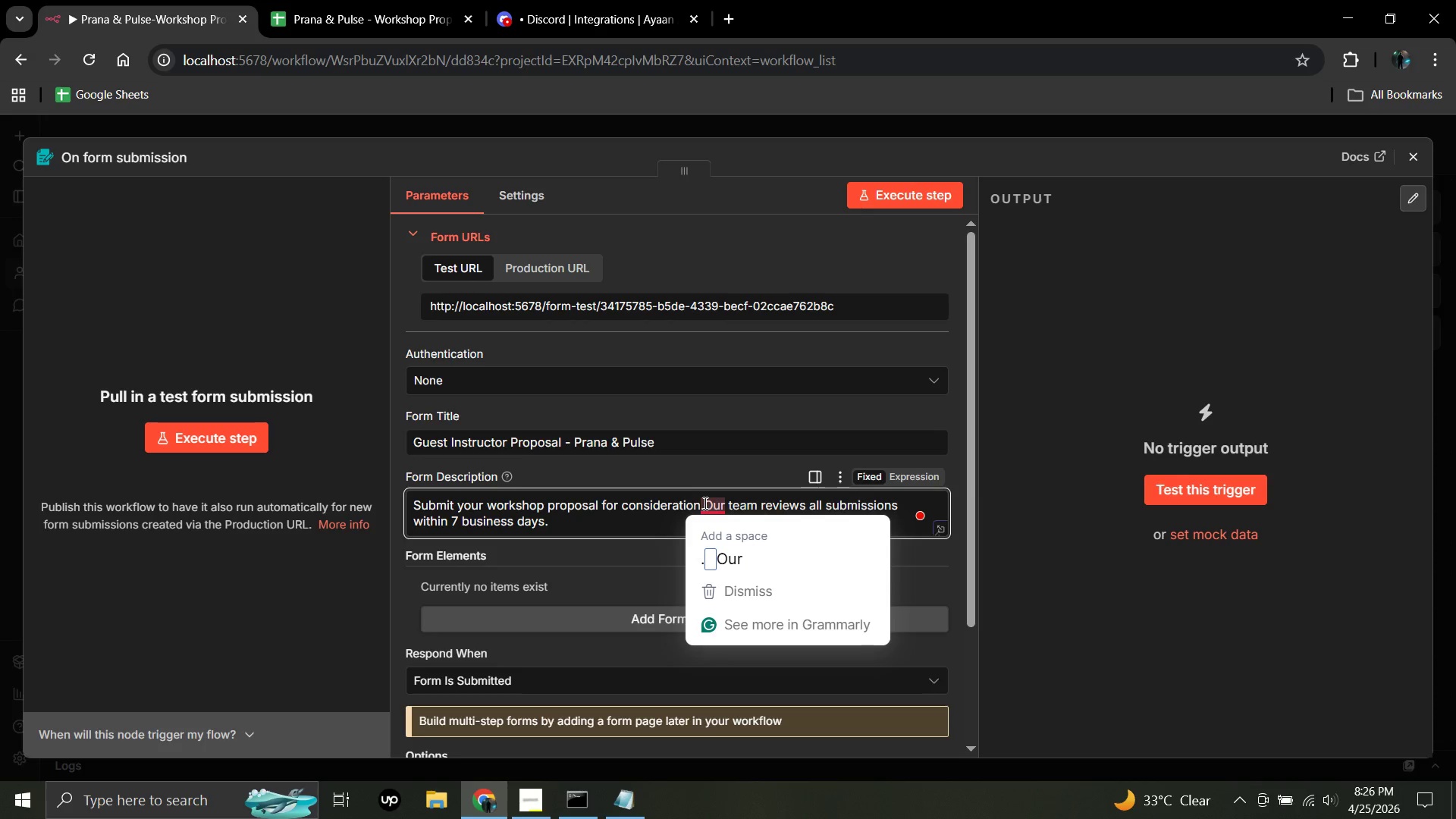 
key(Space)
 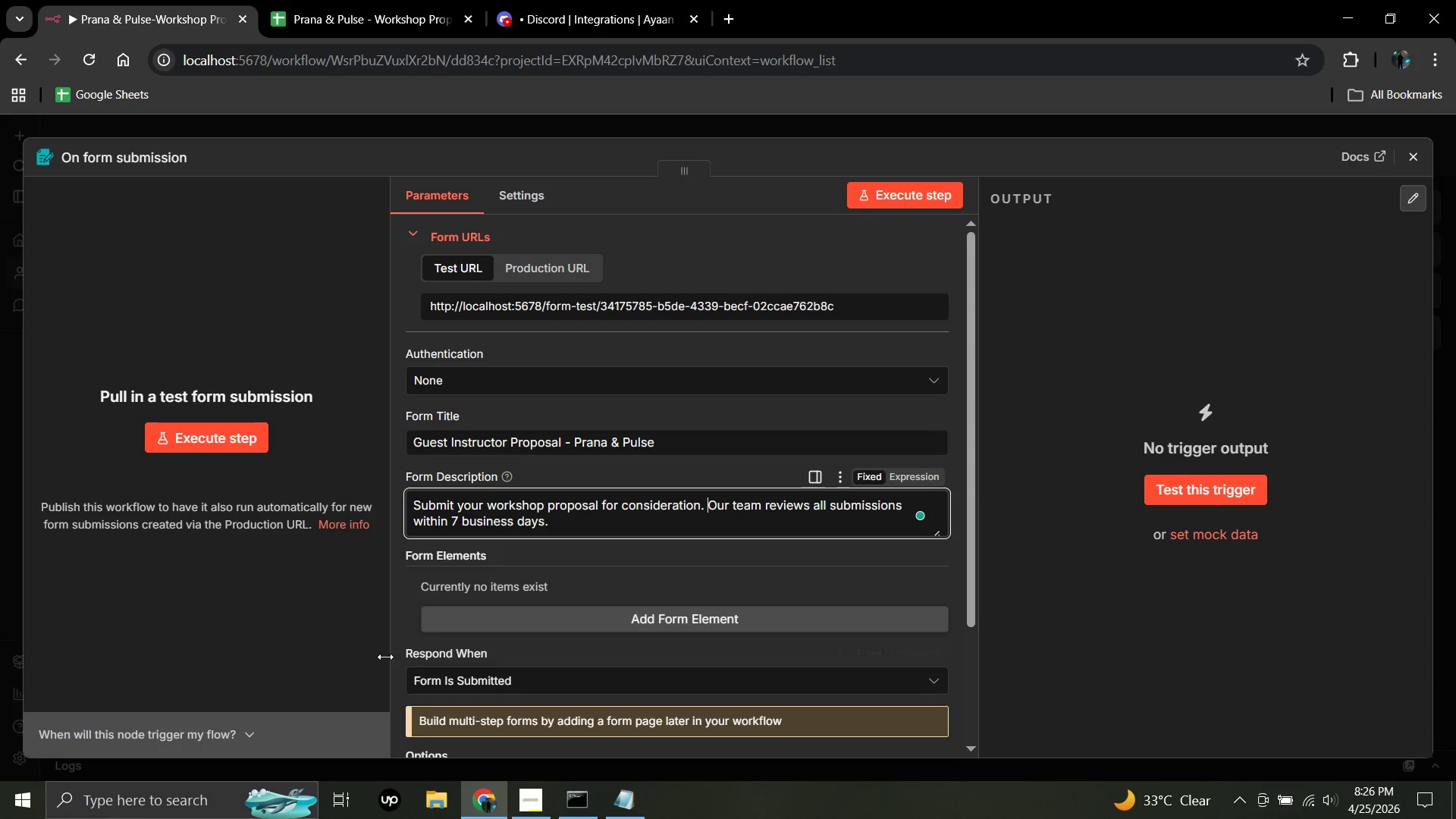 
left_click([154, 729])
 